 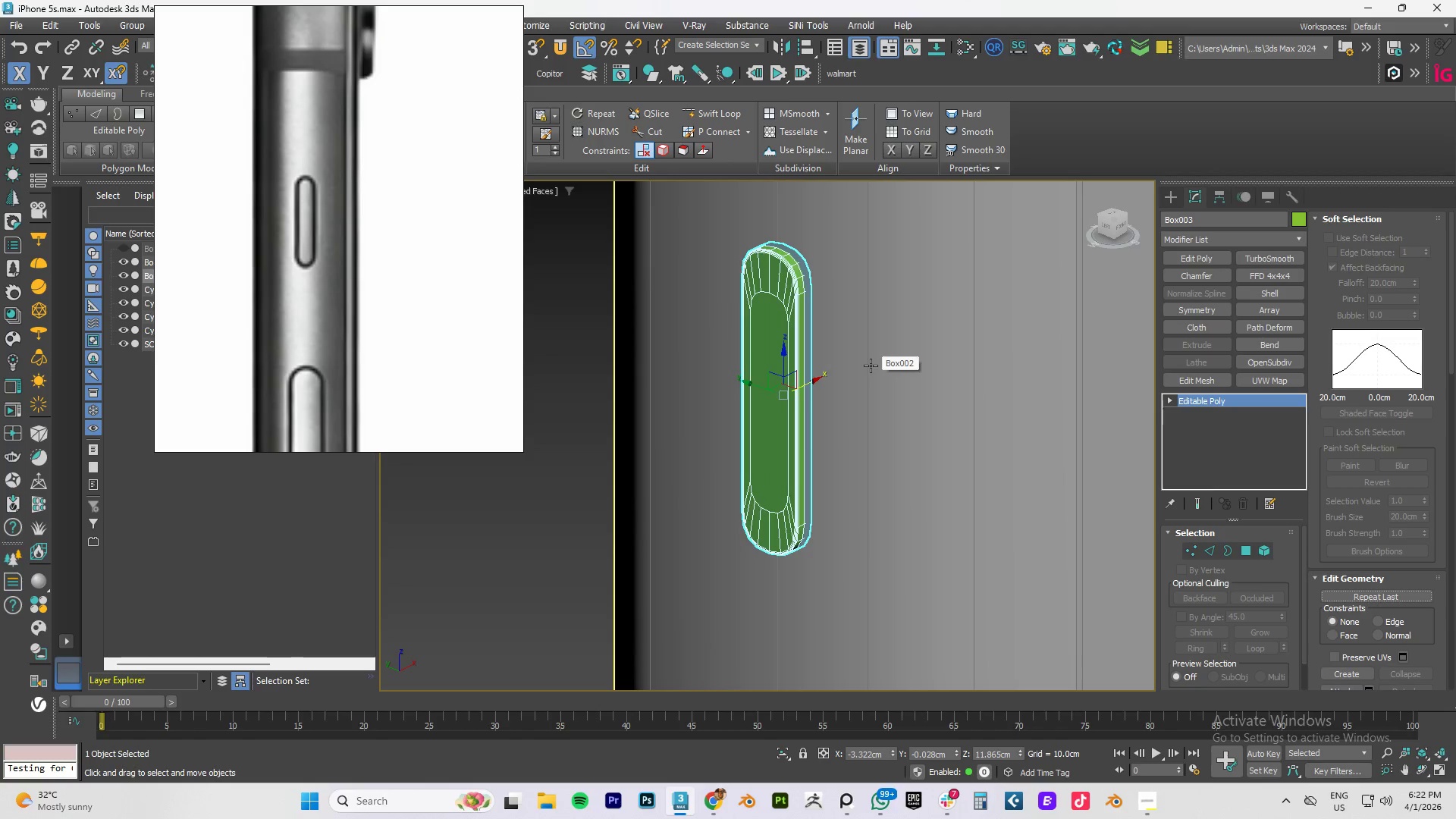 
key(Control+Z)
 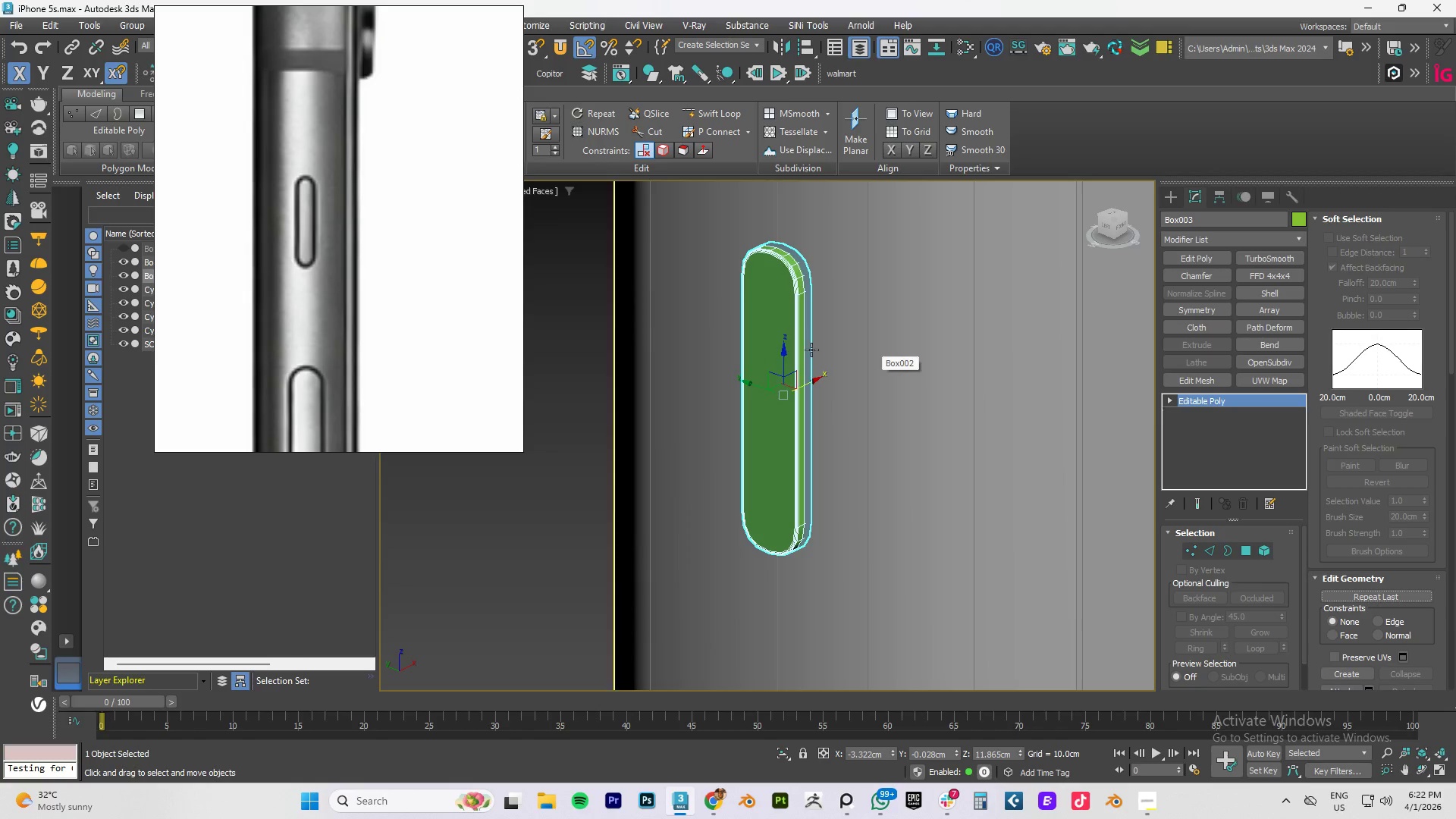 
hold_key(key=AltLeft, duration=0.53)
scroll: coordinate [814, 309], scroll_direction: up, amount: 3.0
 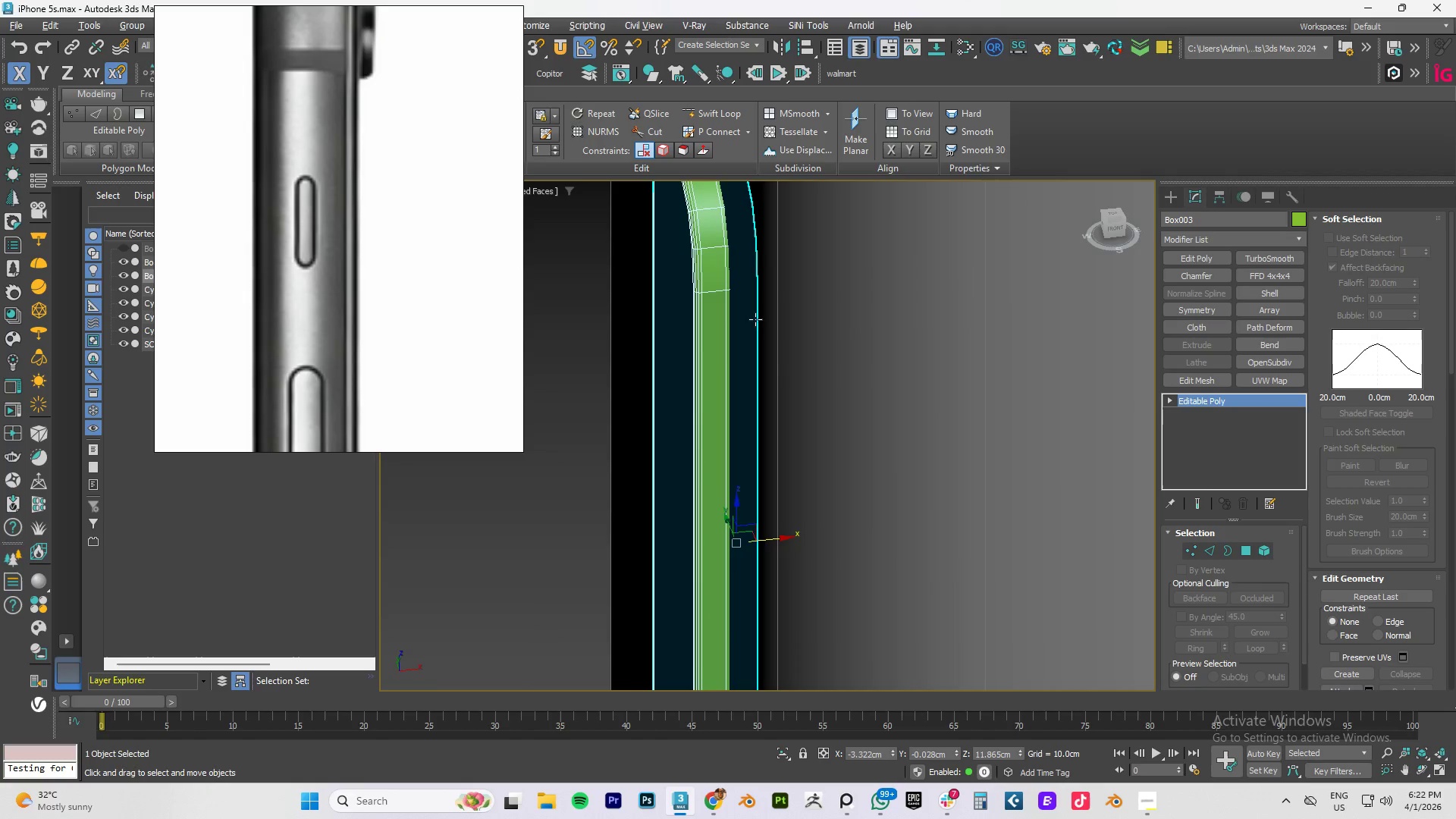 
key(Alt+Q)
 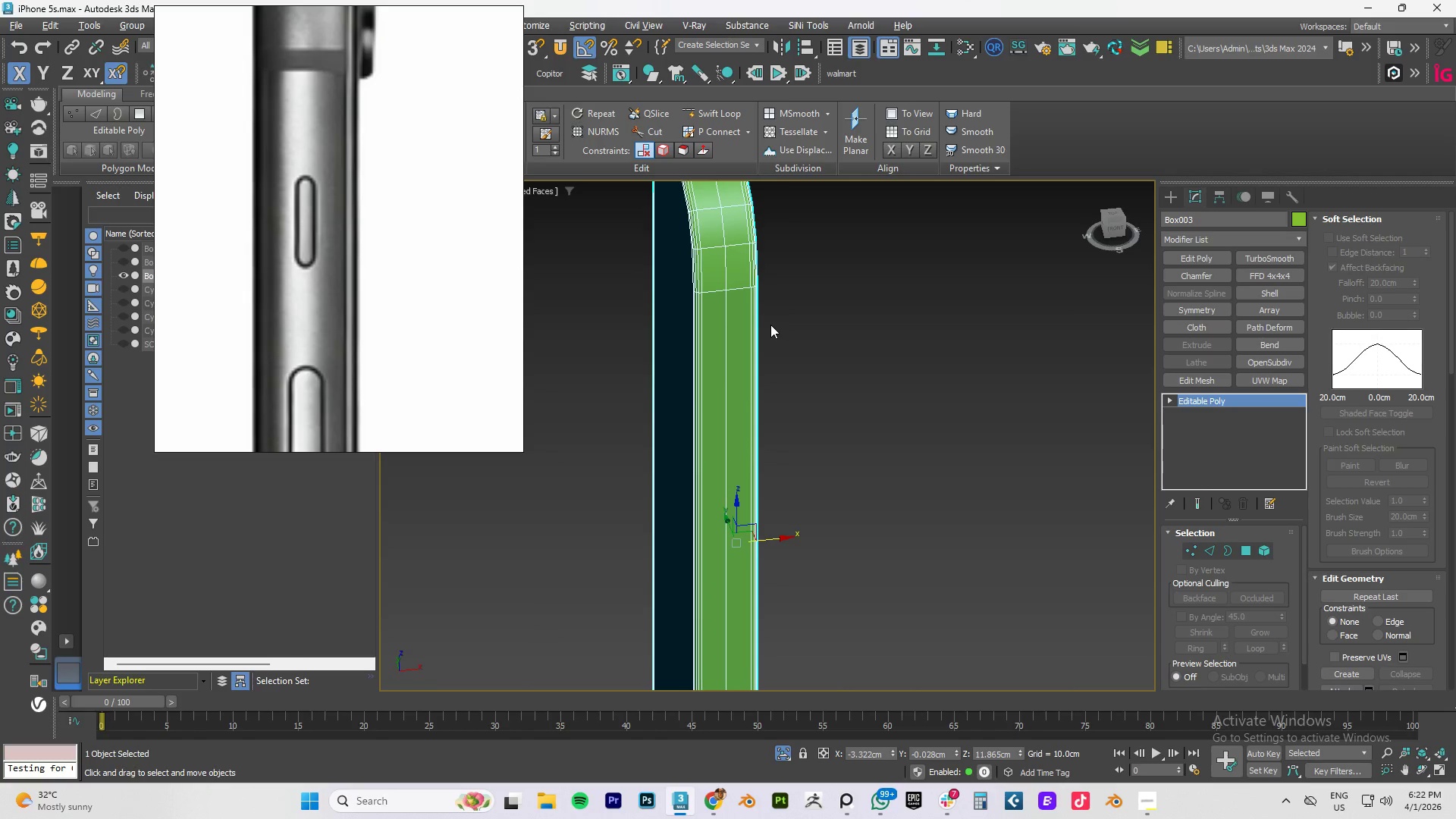 
hold_key(key=AltLeft, duration=1.03)
 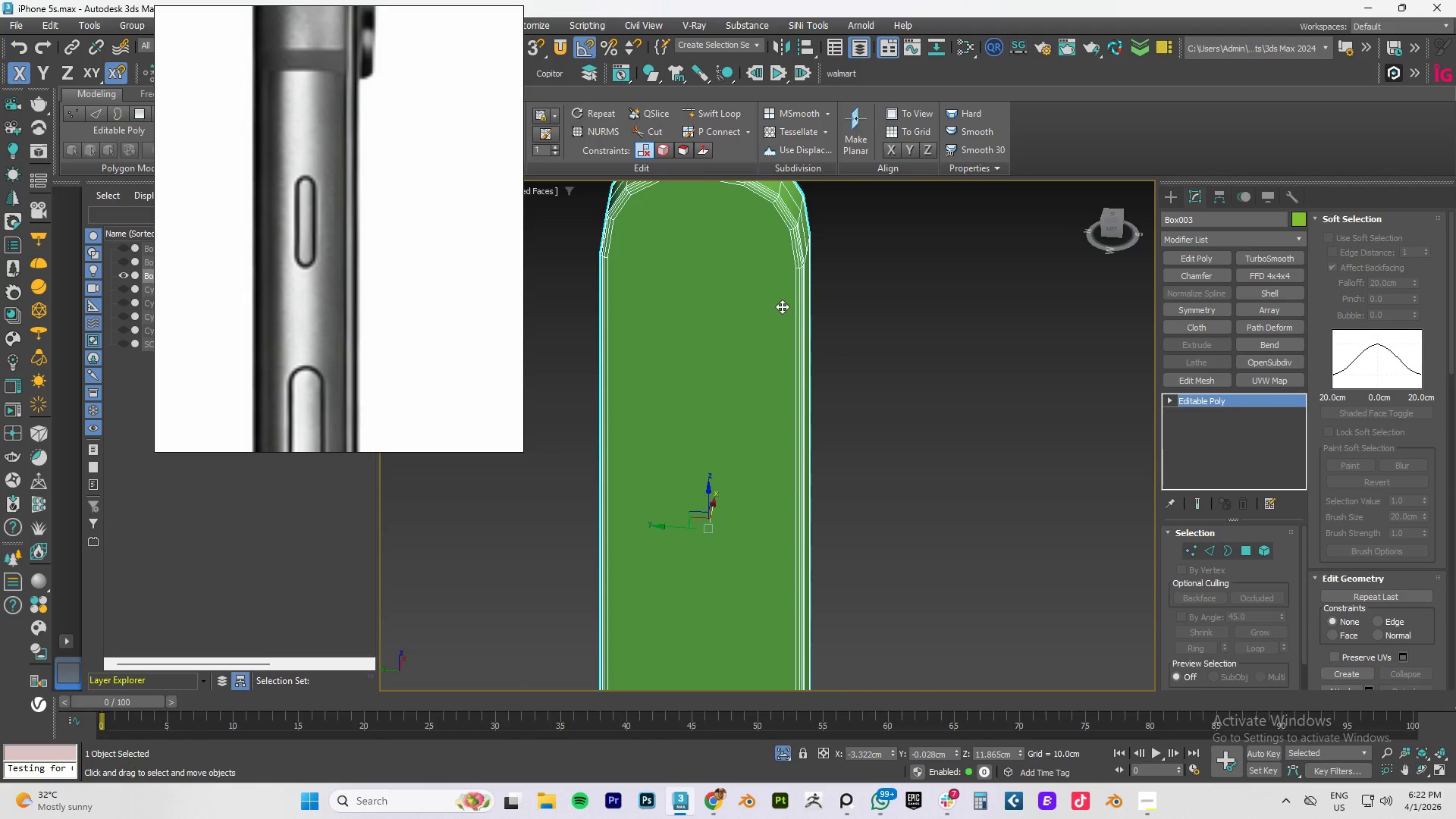 
key(1)
 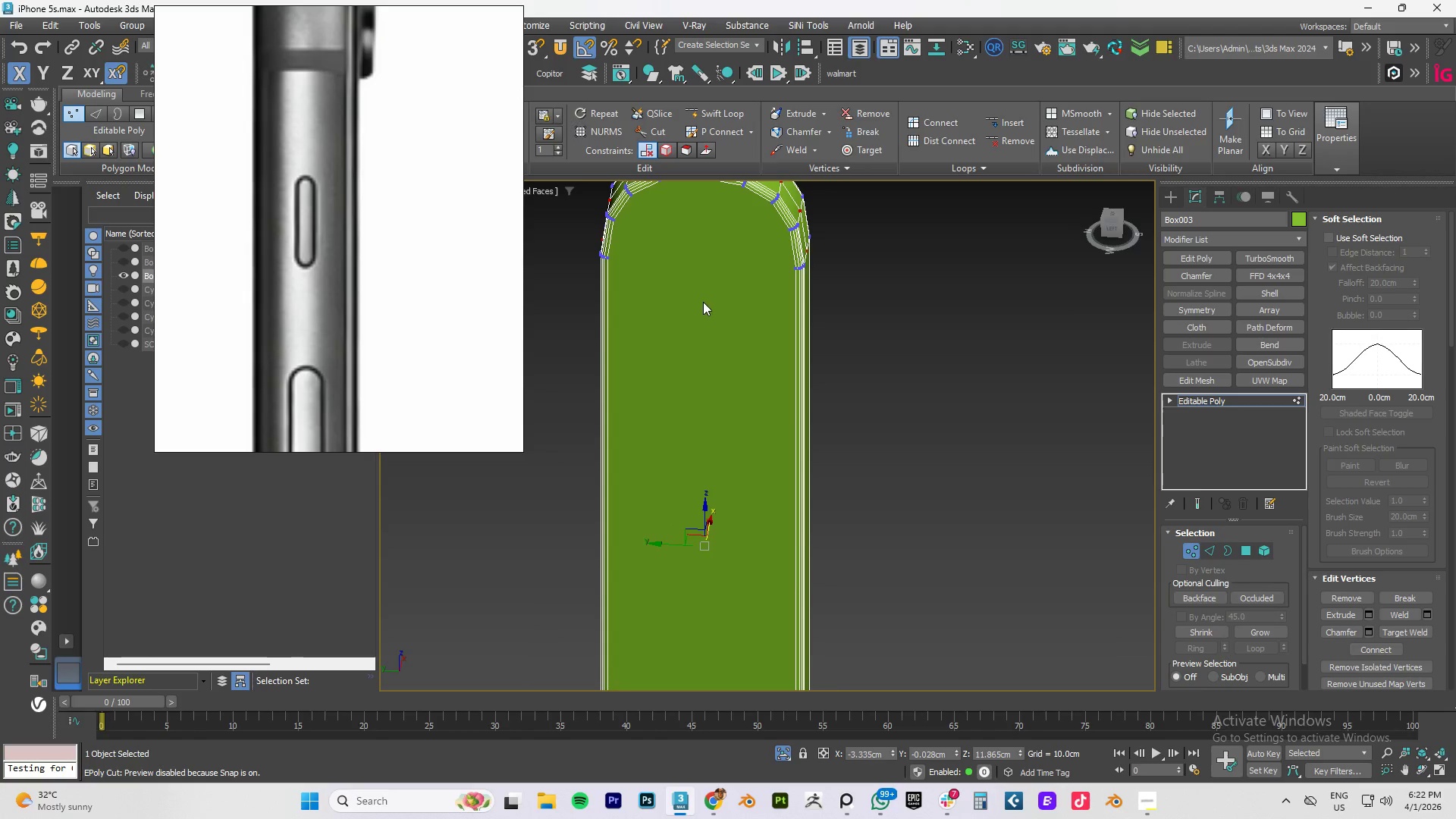 
key(Alt+C)
 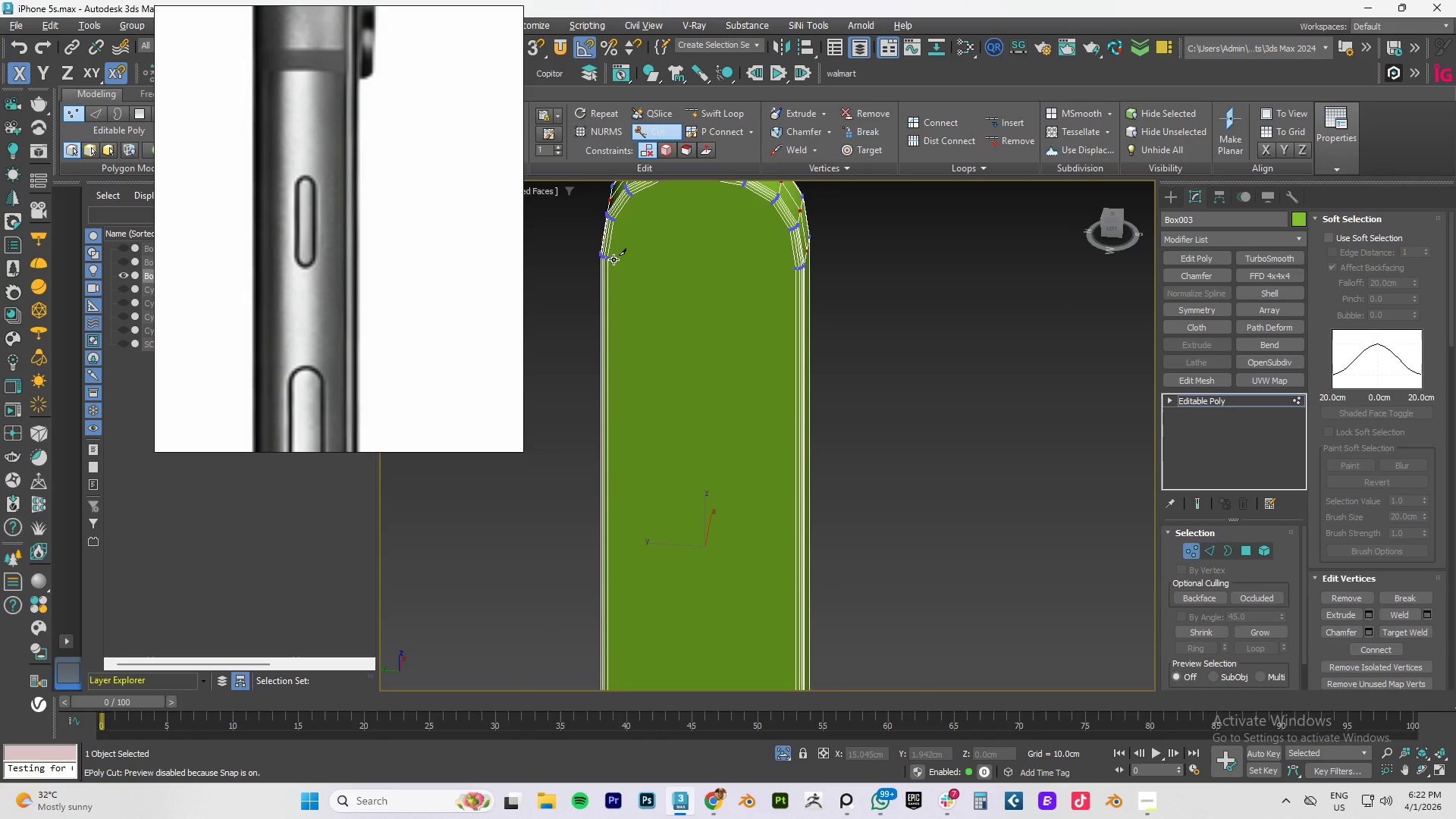 
left_click([613, 259])
 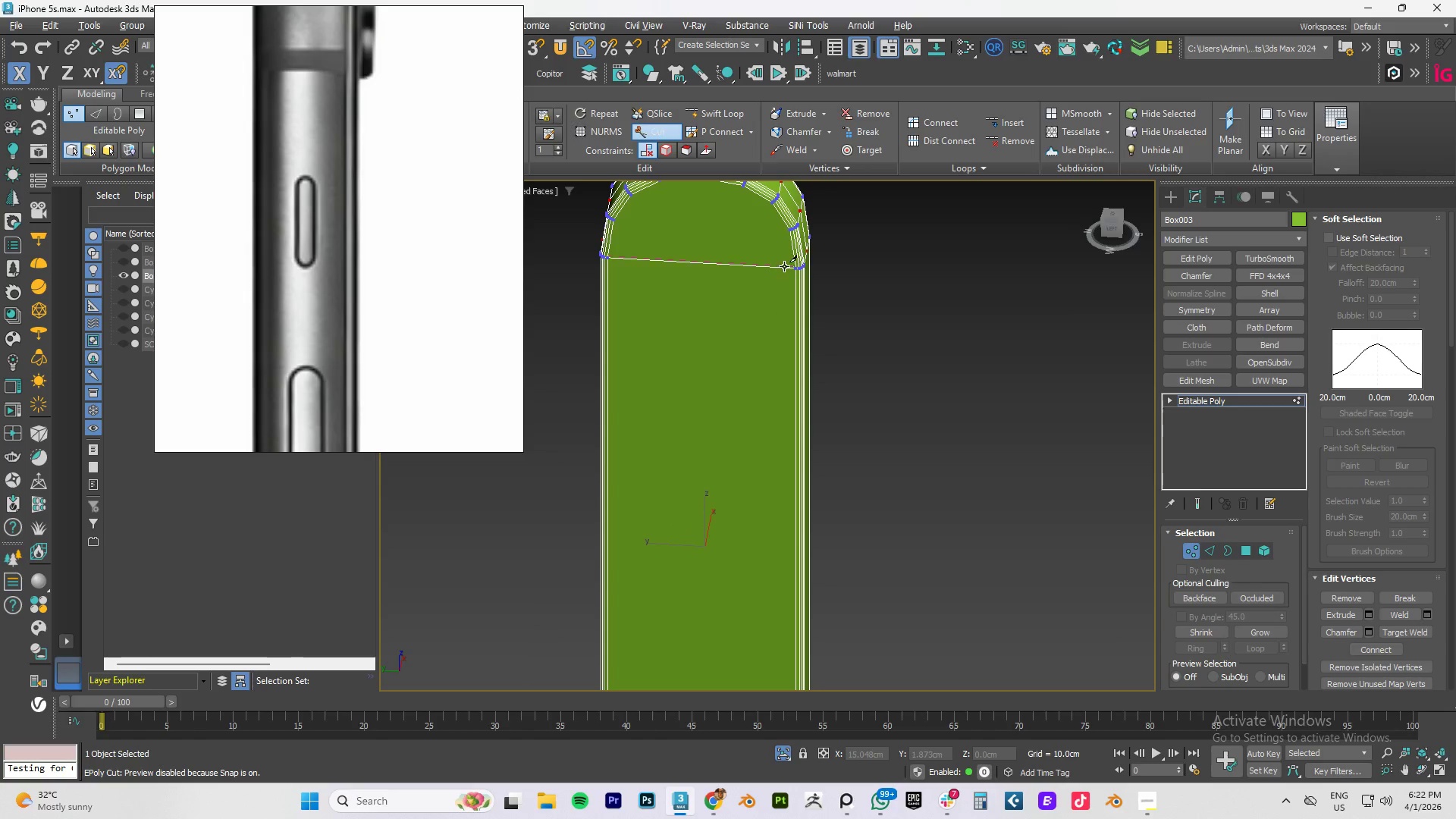 
left_click([792, 268])
 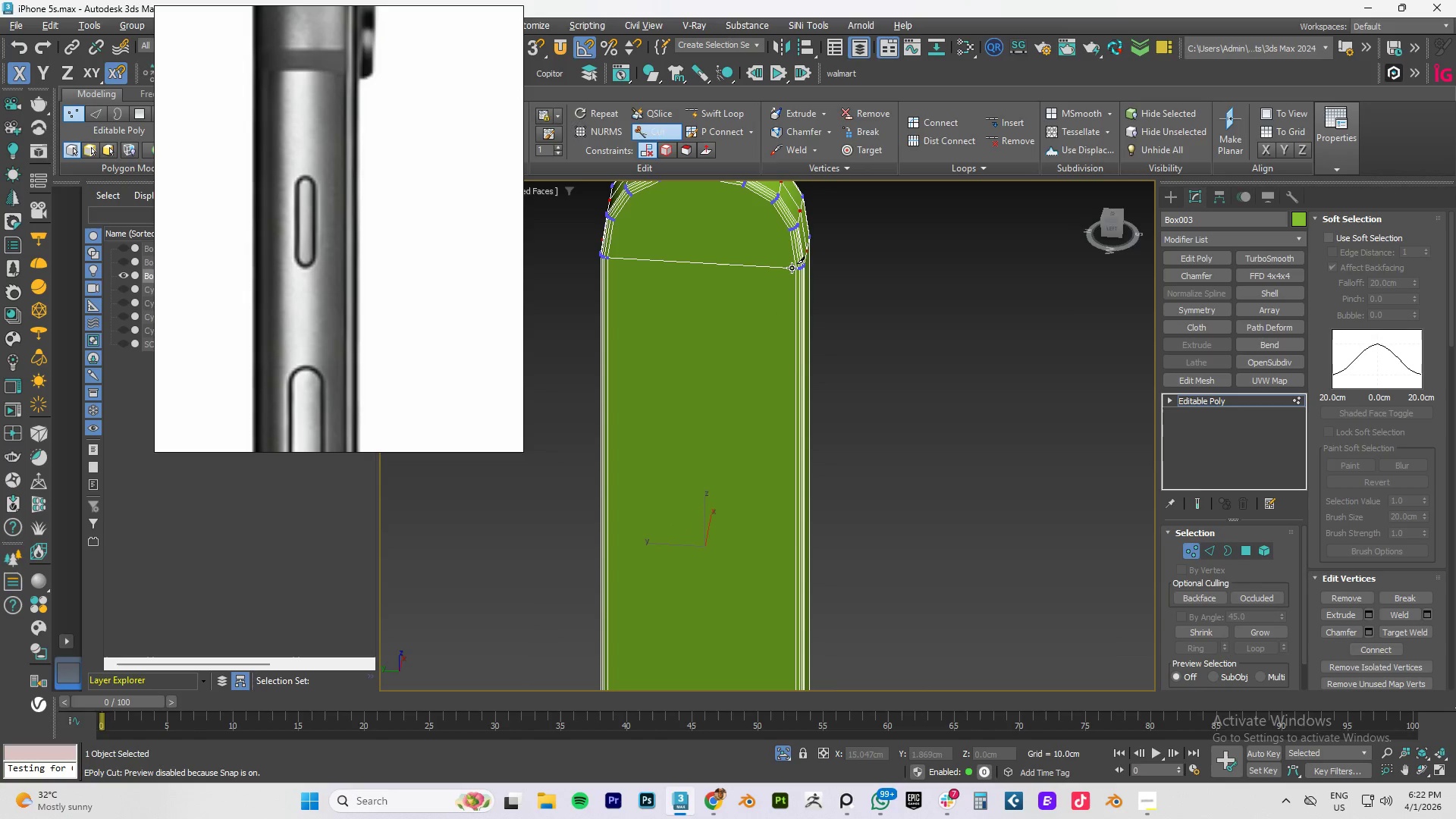 
right_click([792, 268])
 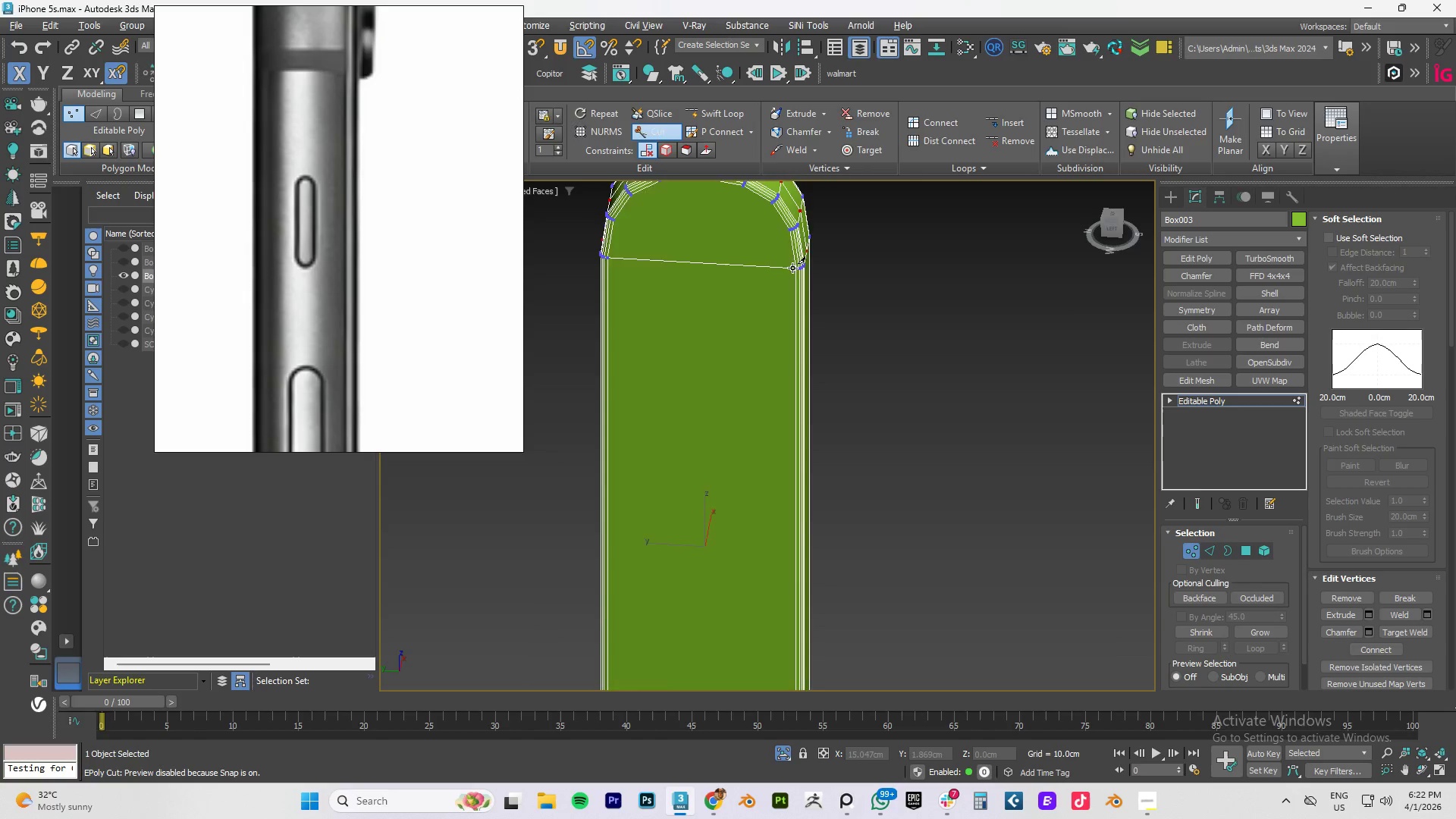 
hold_key(key=AltLeft, duration=0.75)
 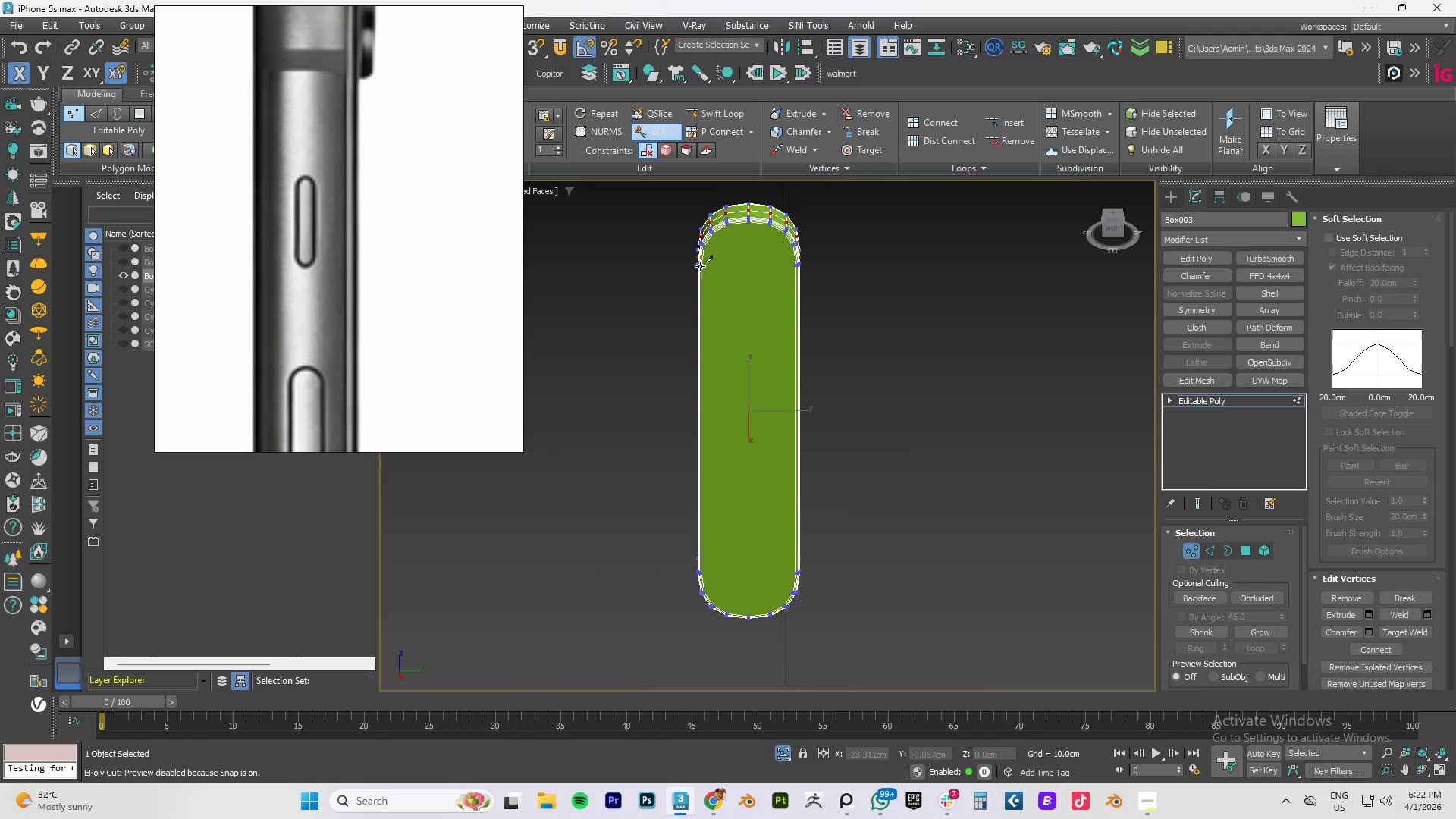 
scroll: coordinate [792, 277], scroll_direction: down, amount: 2.0
 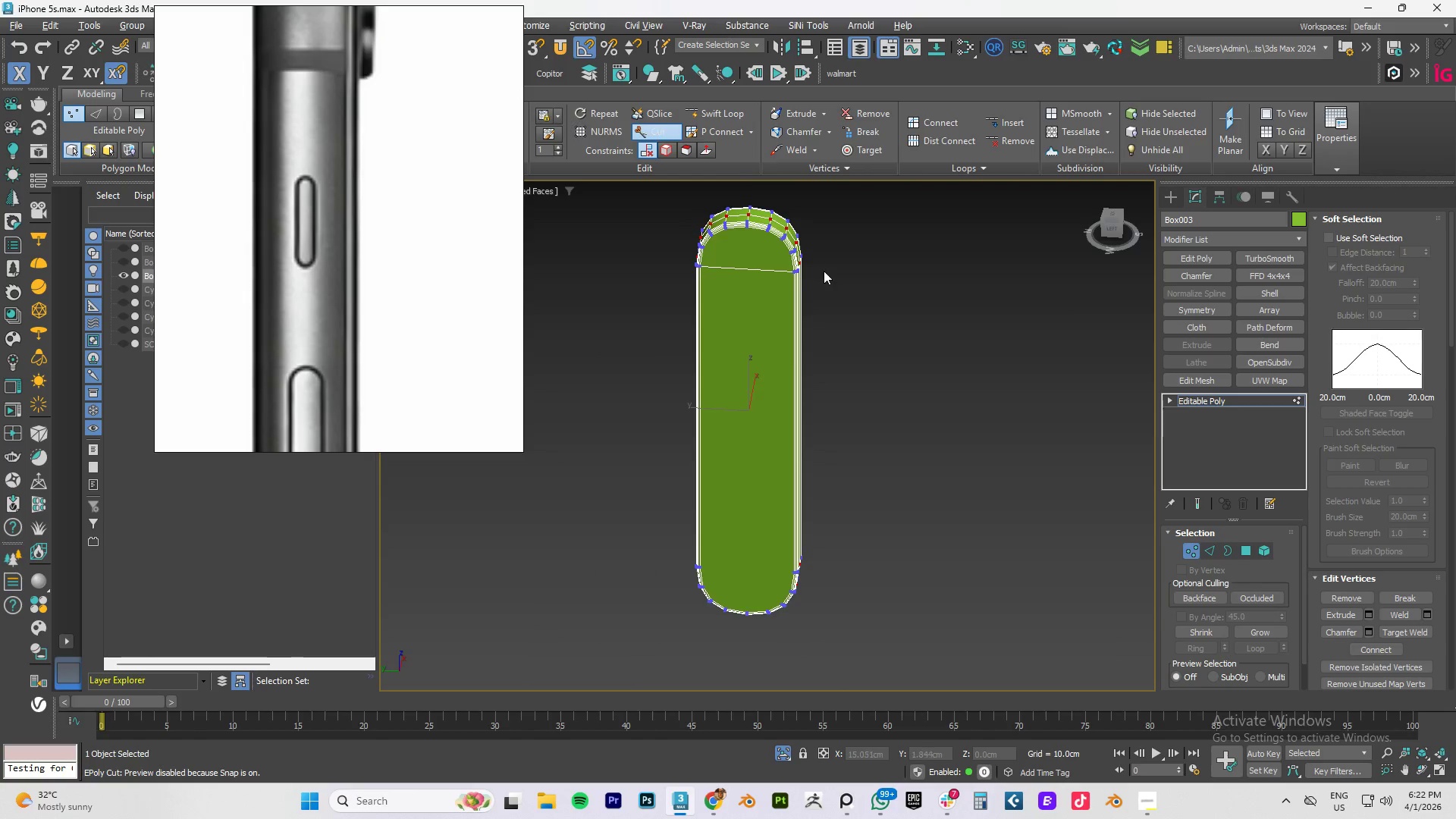 
scroll: coordinate [700, 266], scroll_direction: up, amount: 3.0
 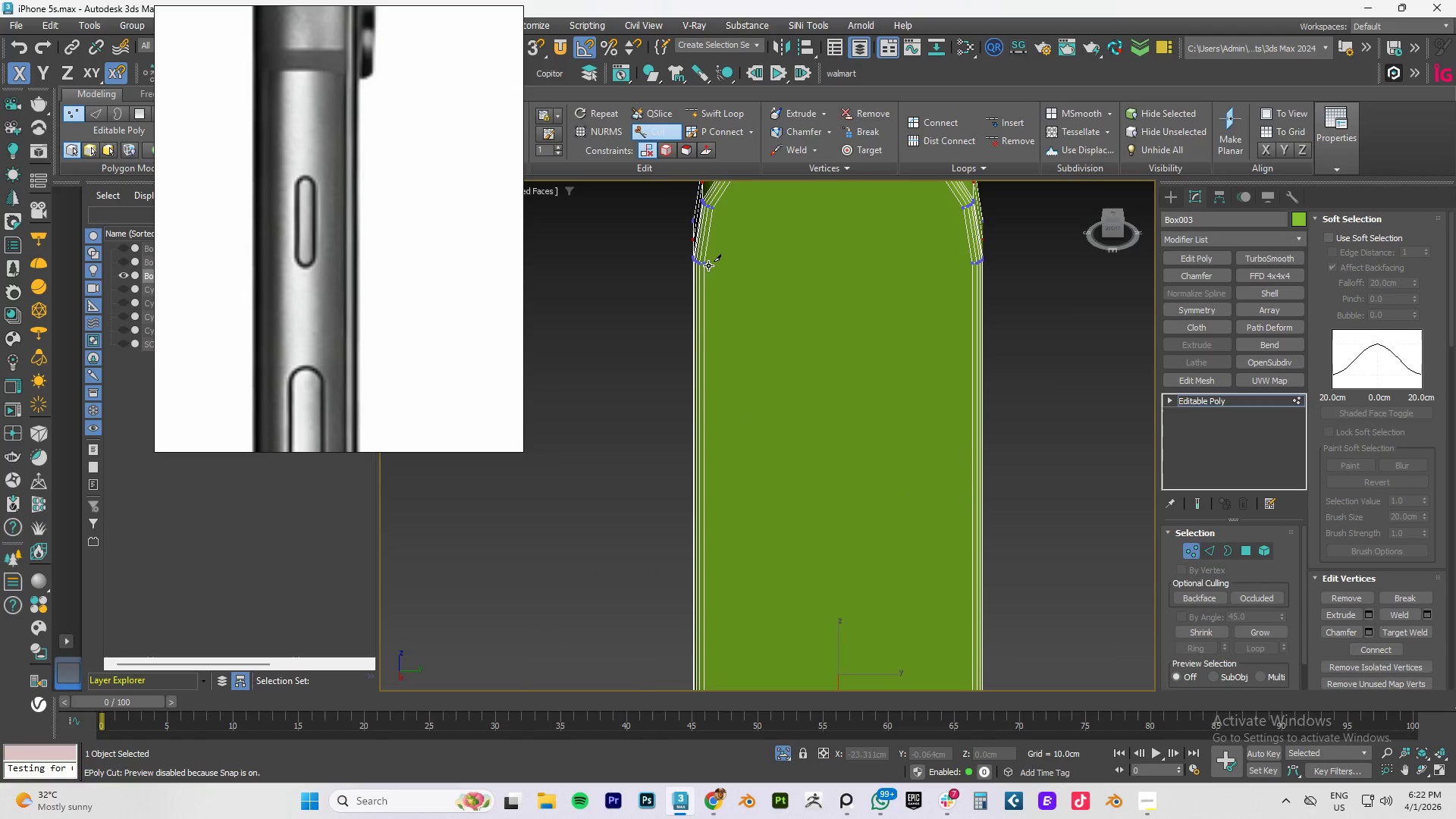 
left_click([707, 265])
 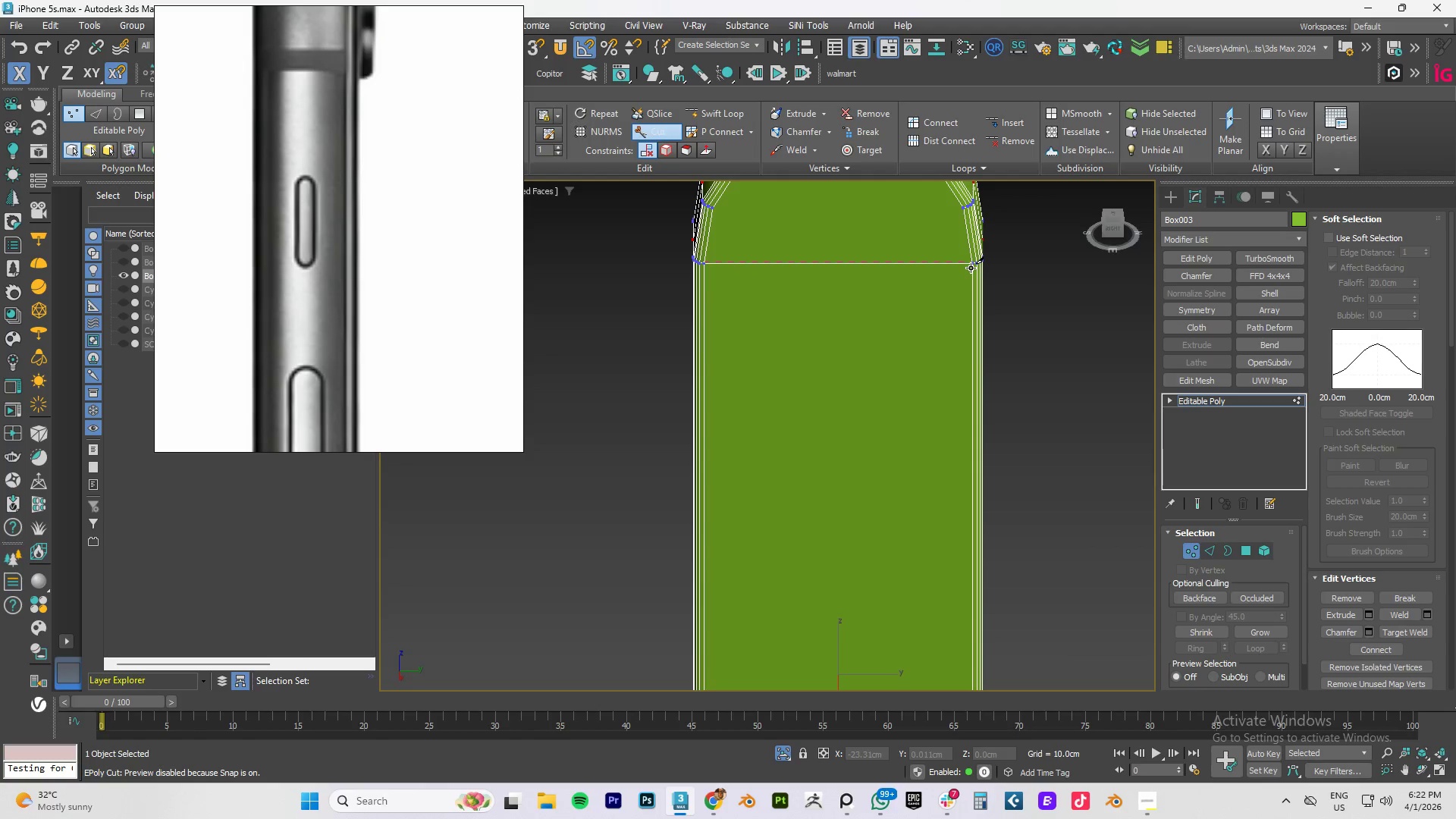 
left_click([971, 268])
 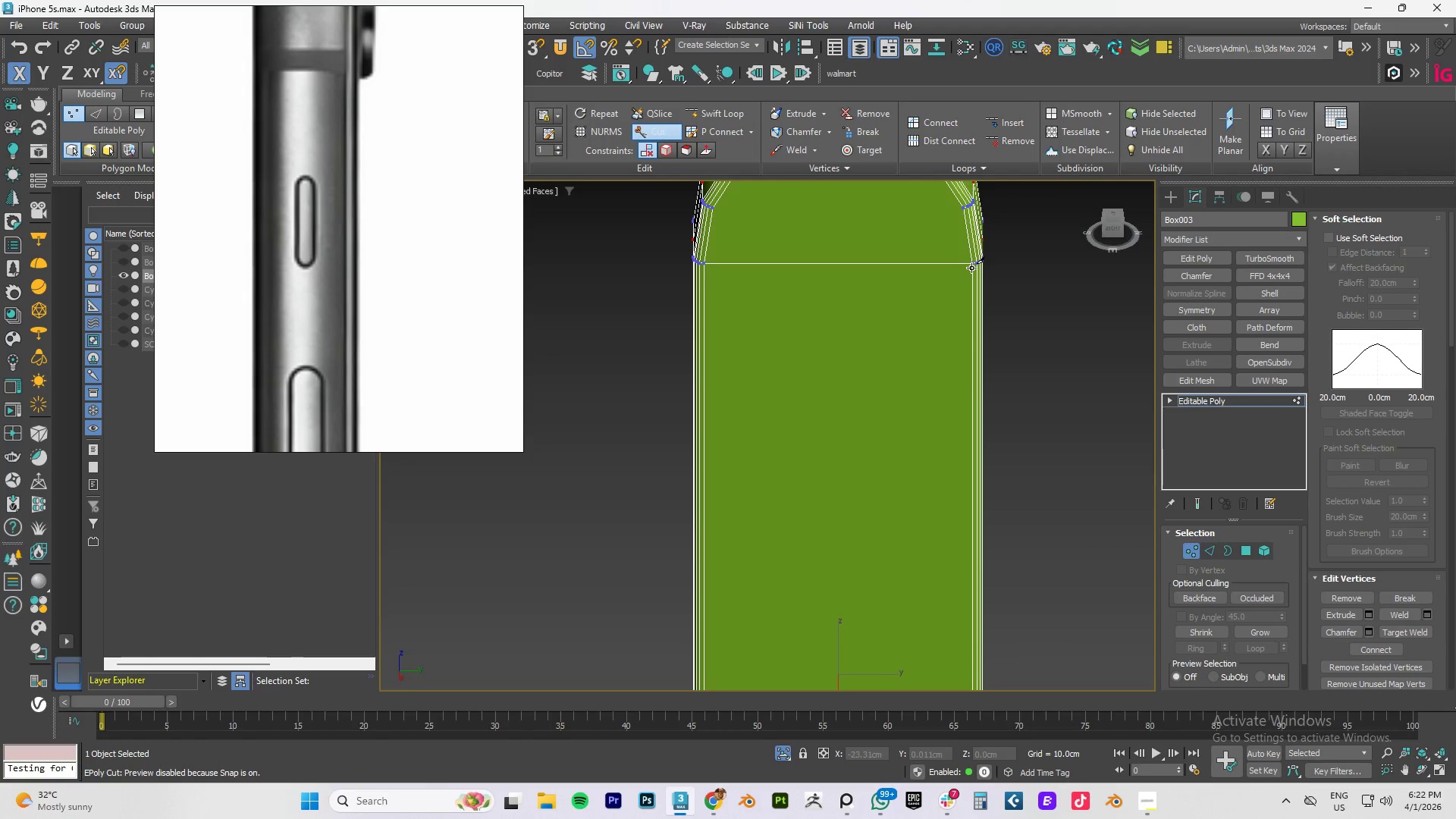 
right_click([971, 268])
 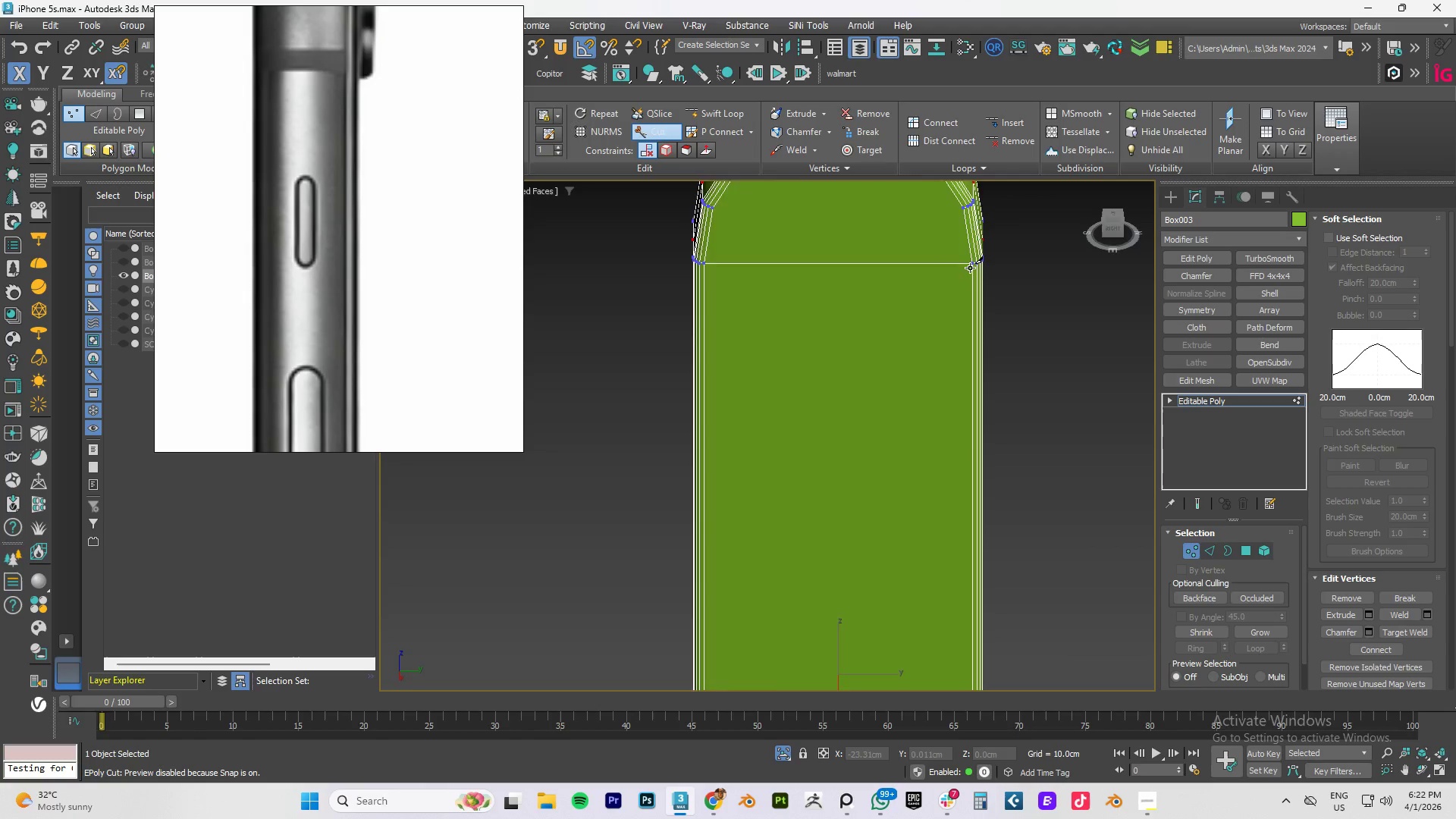 
scroll: coordinate [921, 306], scroll_direction: down, amount: 3.0
 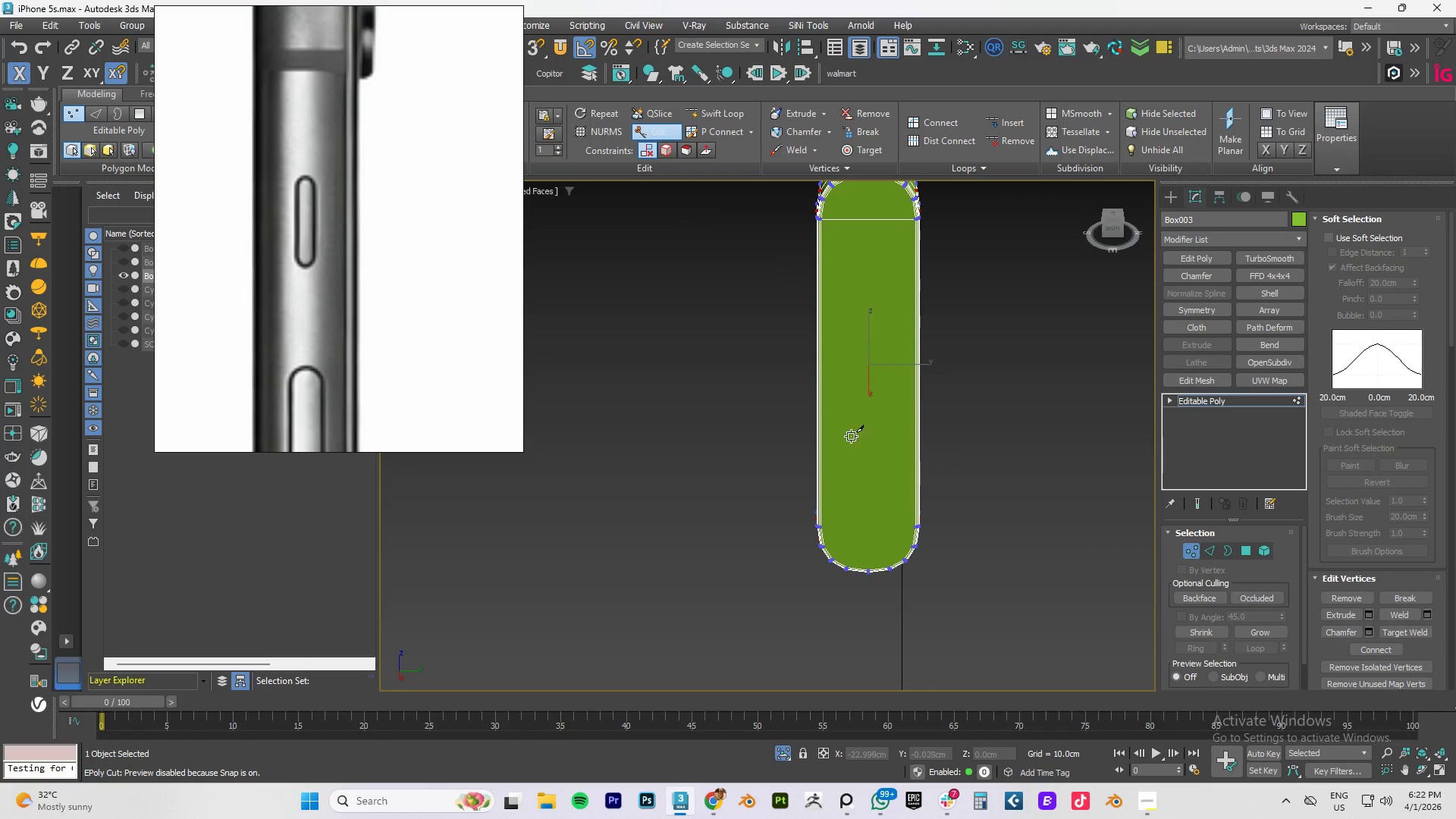 
scroll: coordinate [832, 519], scroll_direction: up, amount: 4.0
 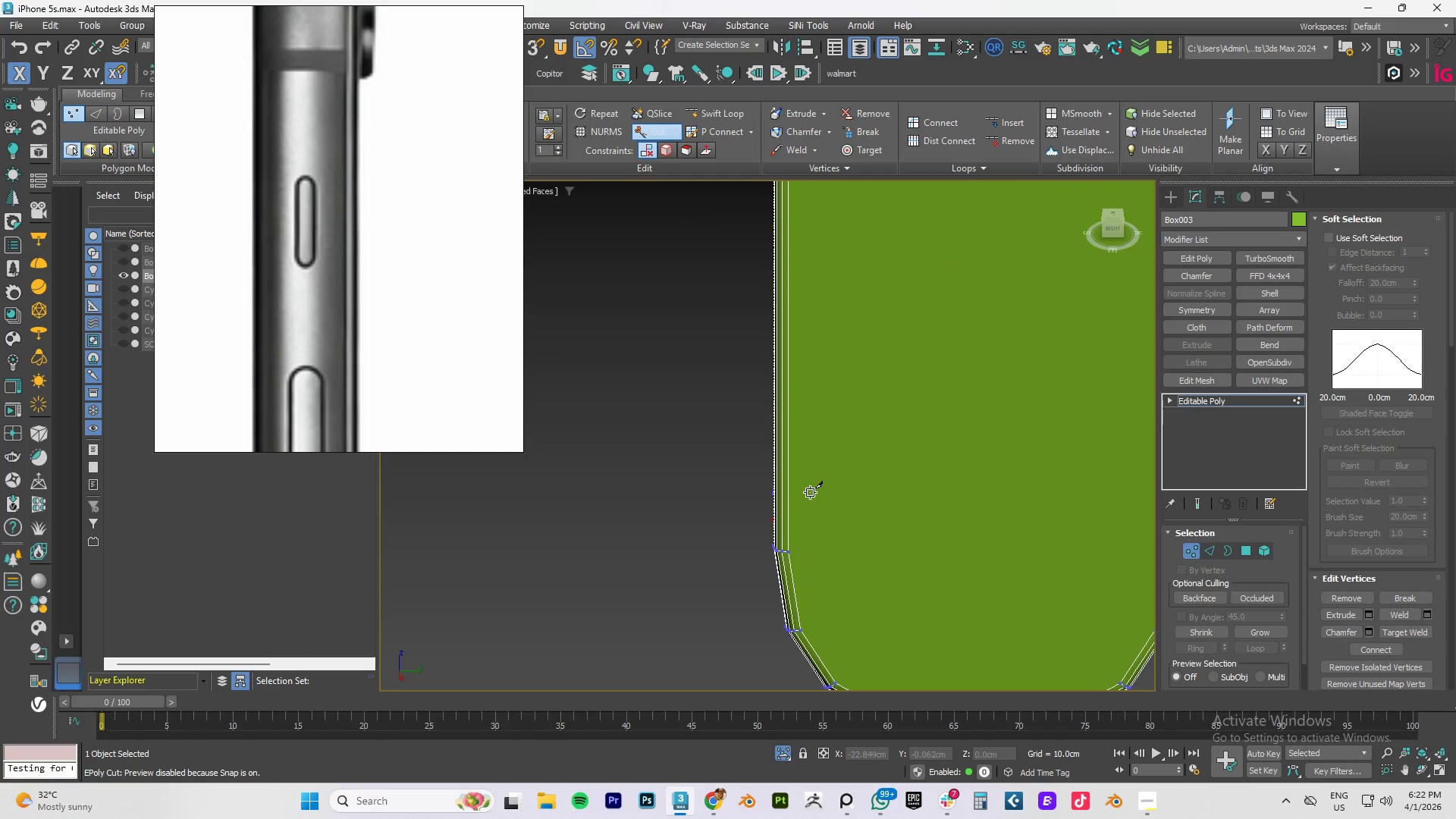 
hold_key(key=AltLeft, duration=0.64)
 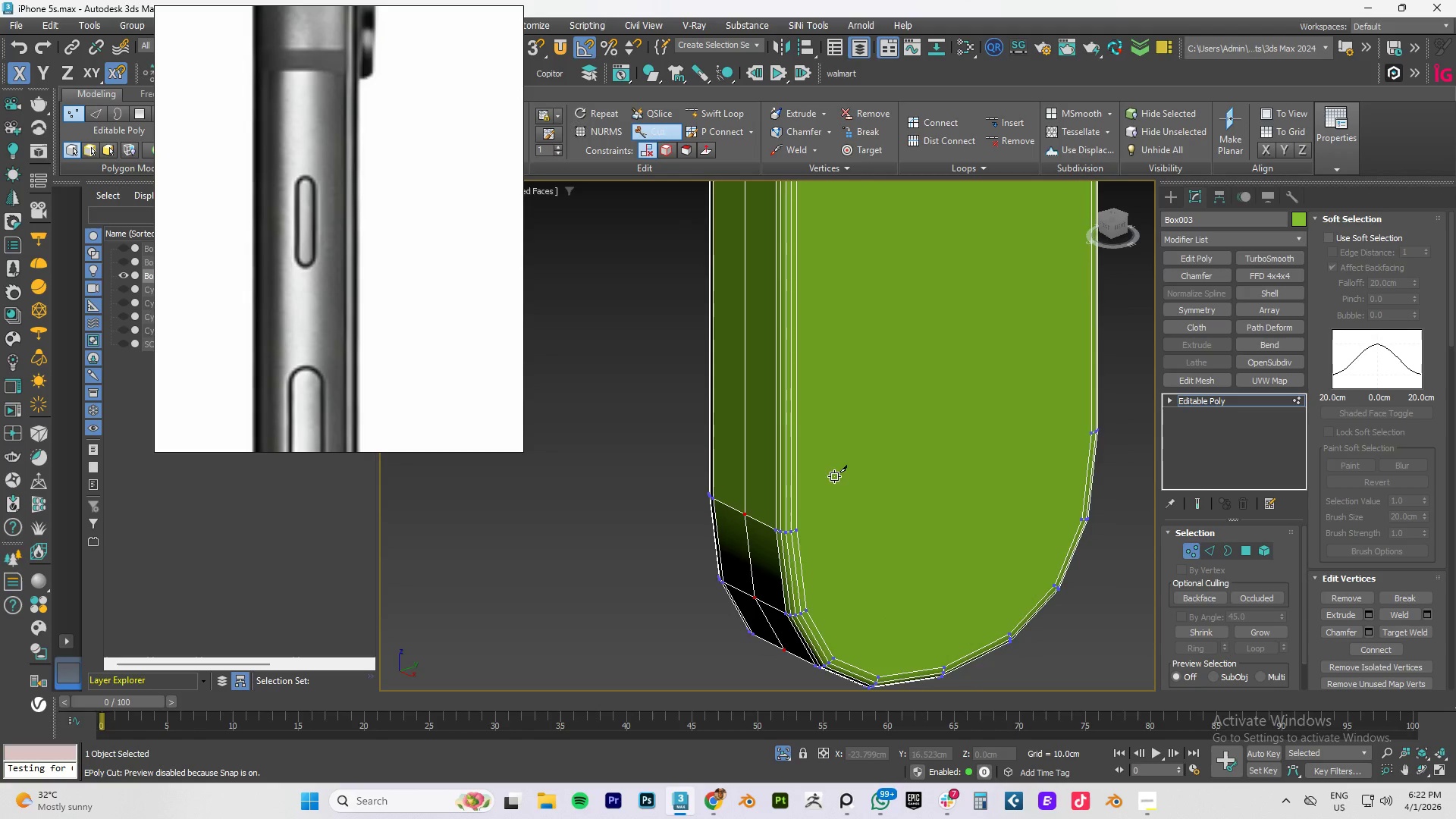 
scroll: coordinate [848, 491], scroll_direction: up, amount: 1.0
 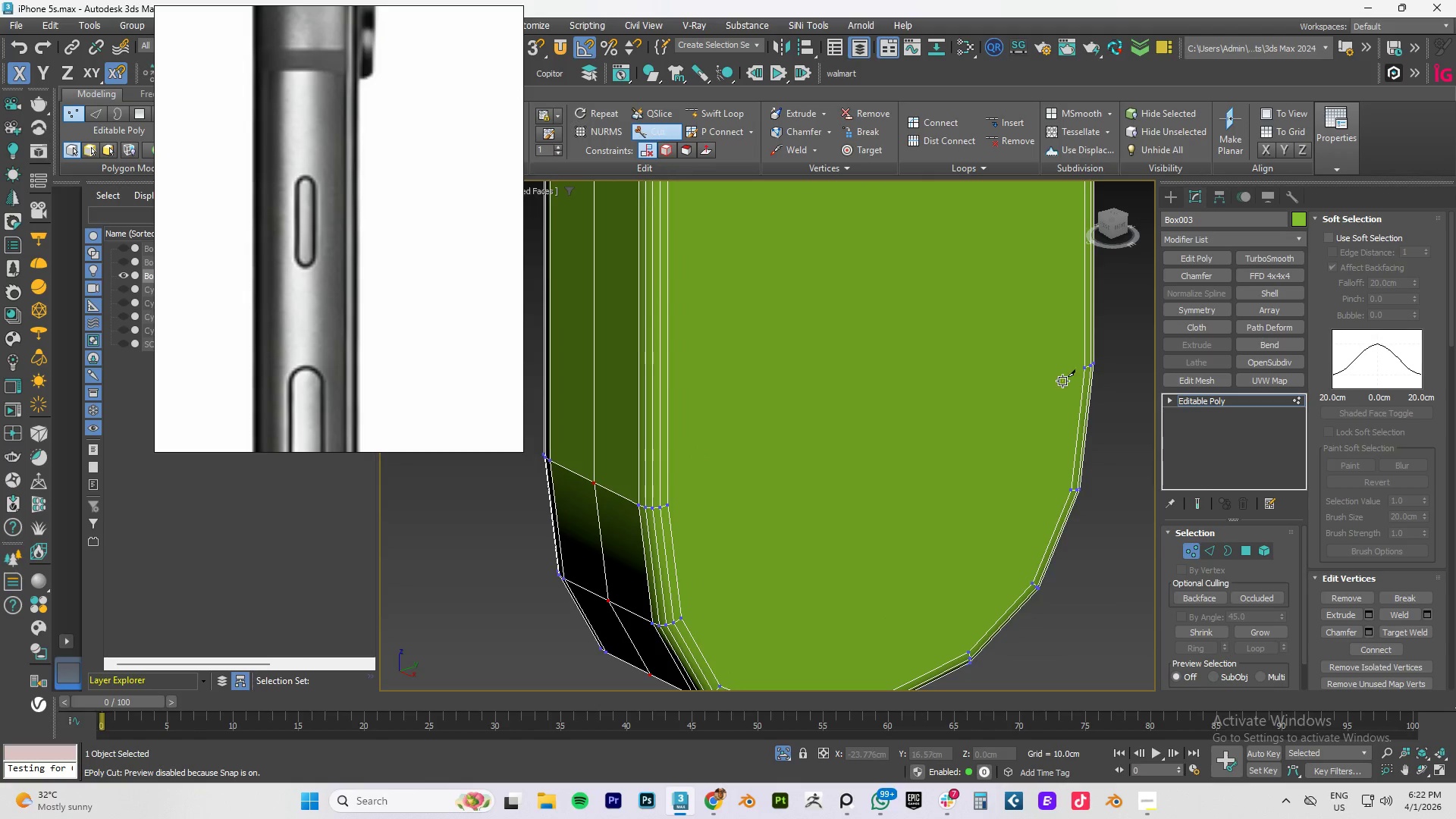 
left_click([1082, 369])
 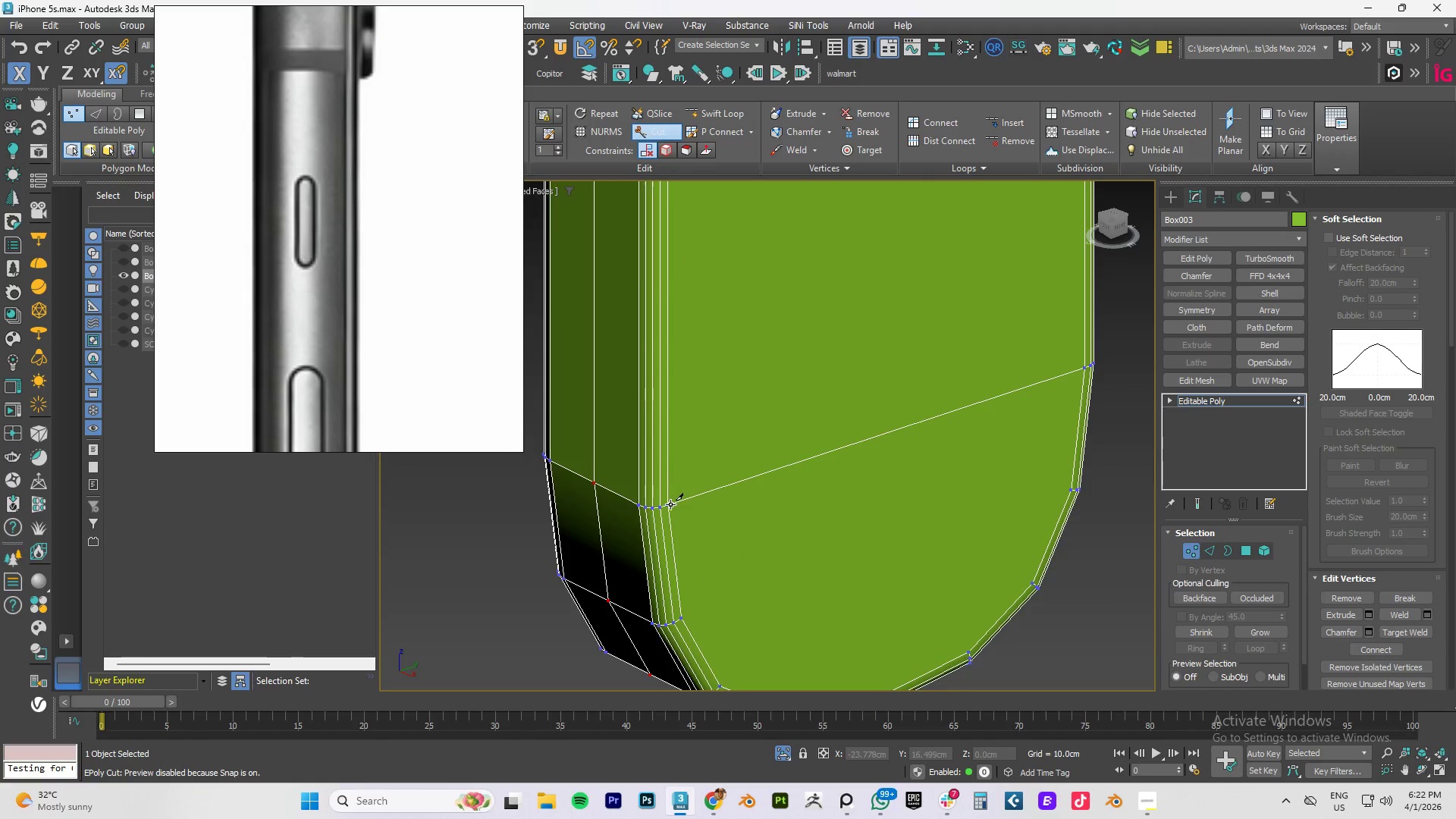 
left_click([669, 504])
 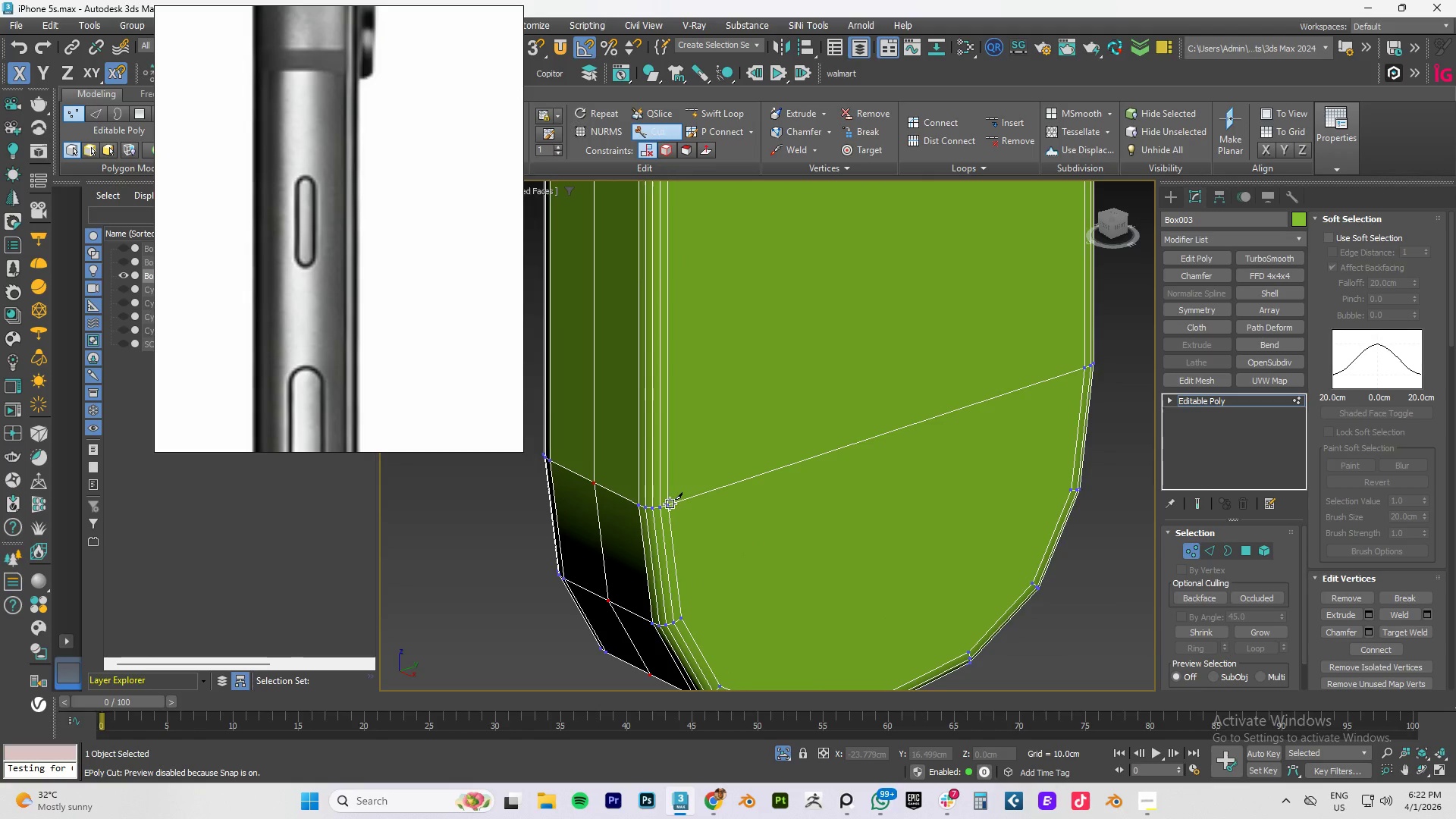 
right_click([670, 504])
 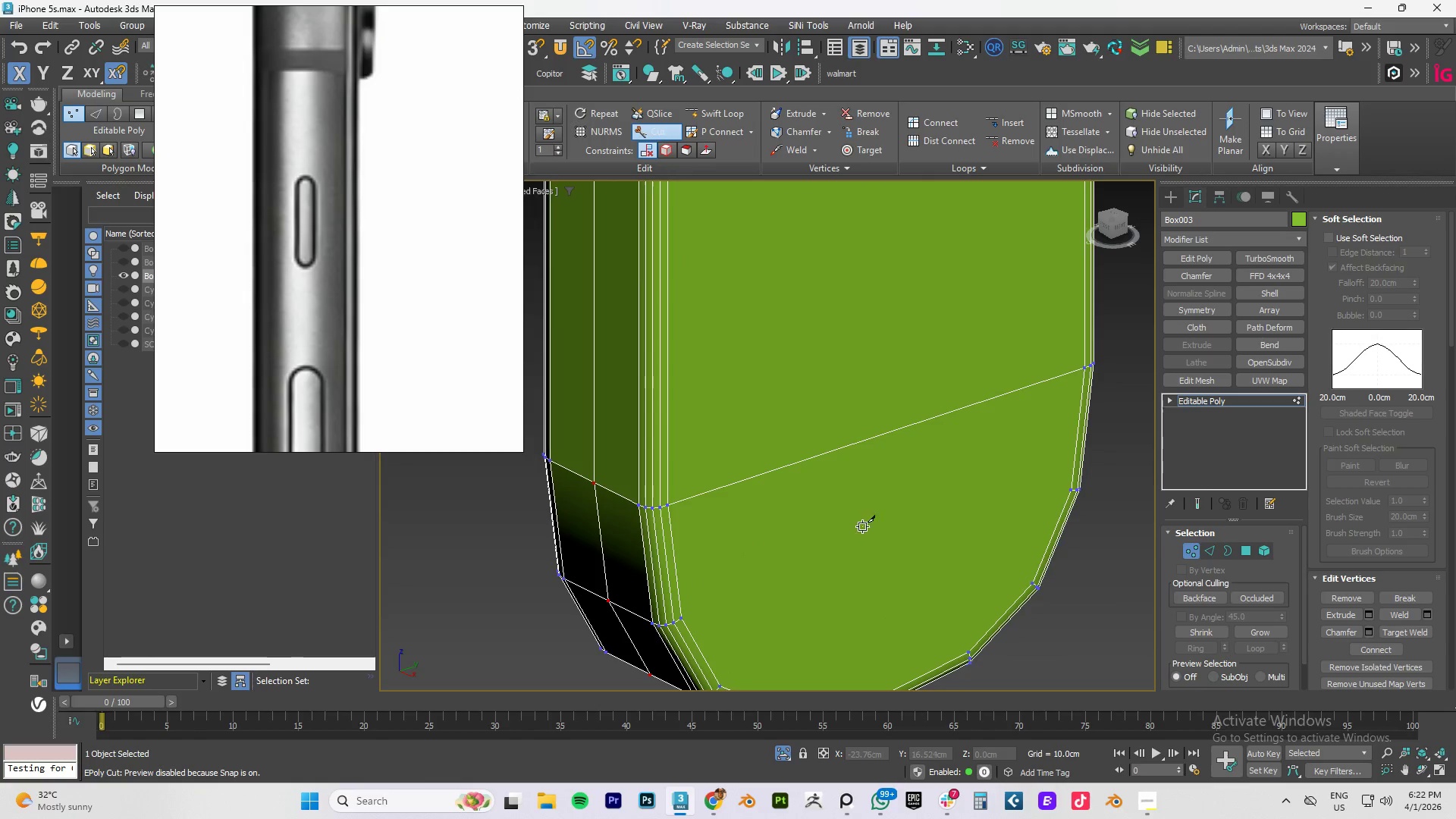 
hold_key(key=AltLeft, duration=0.67)
 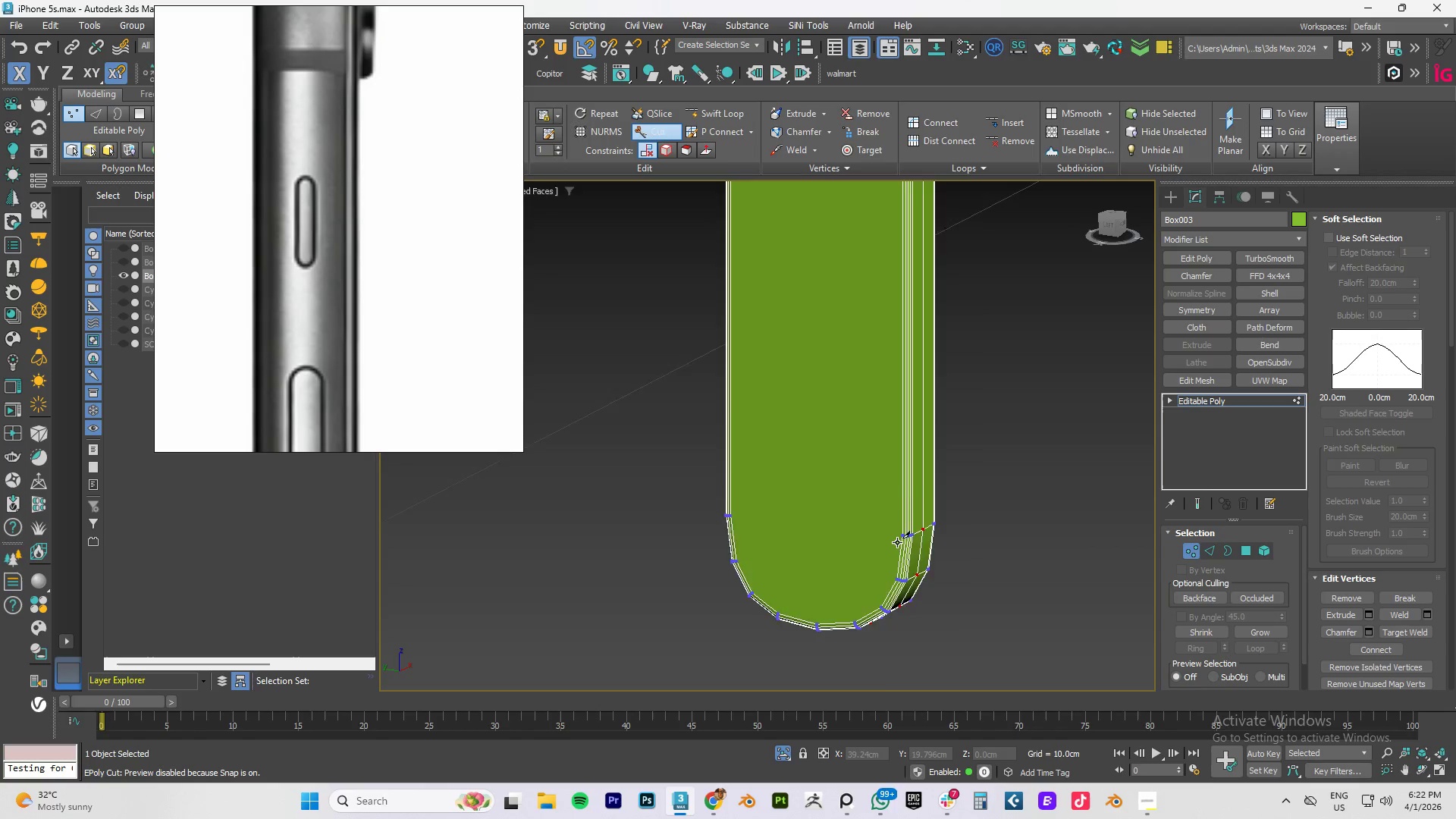 
scroll: coordinate [836, 548], scroll_direction: down, amount: 3.0
 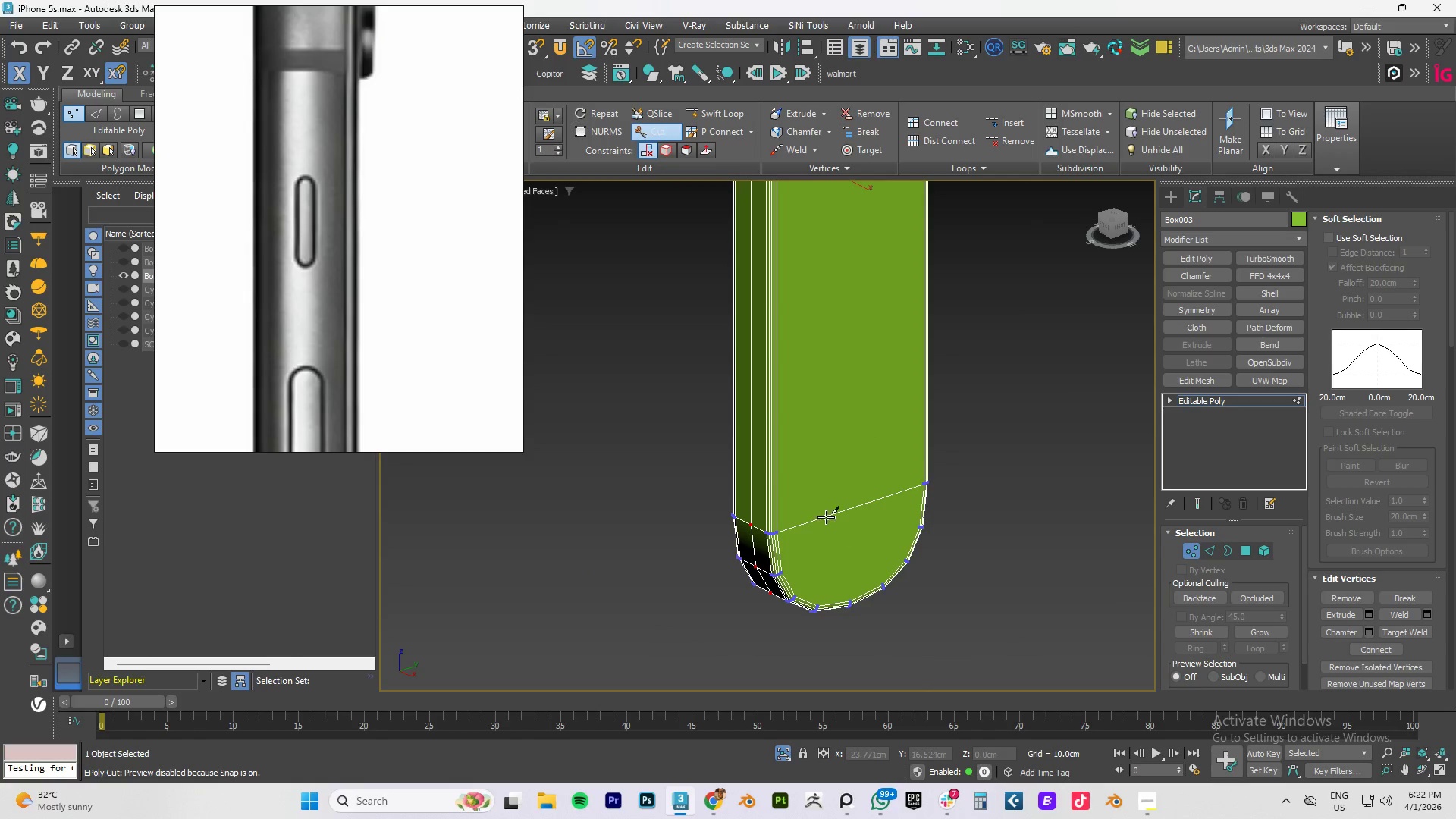 
scroll: coordinate [897, 542], scroll_direction: up, amount: 2.0
 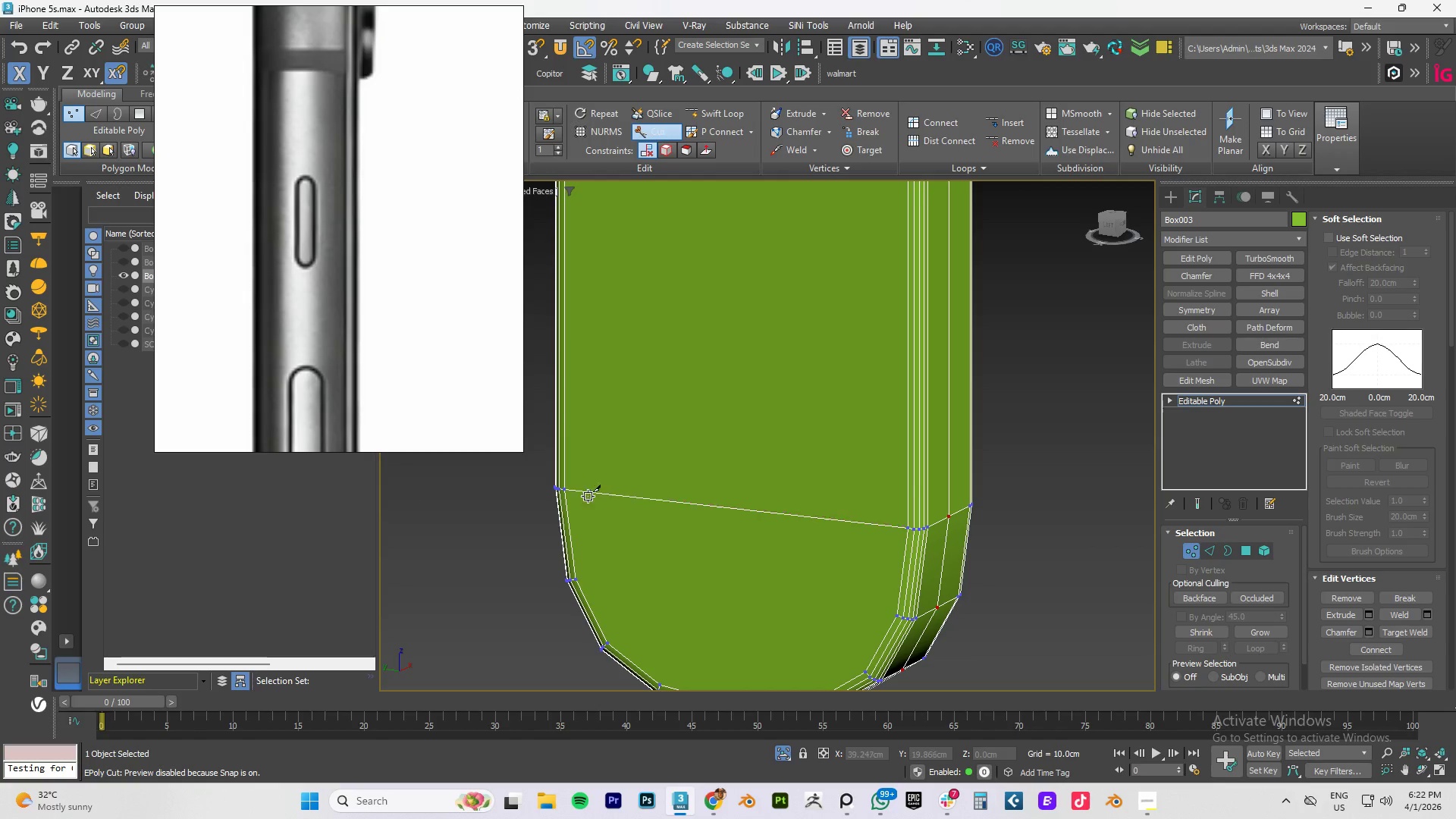 
left_click([570, 492])
 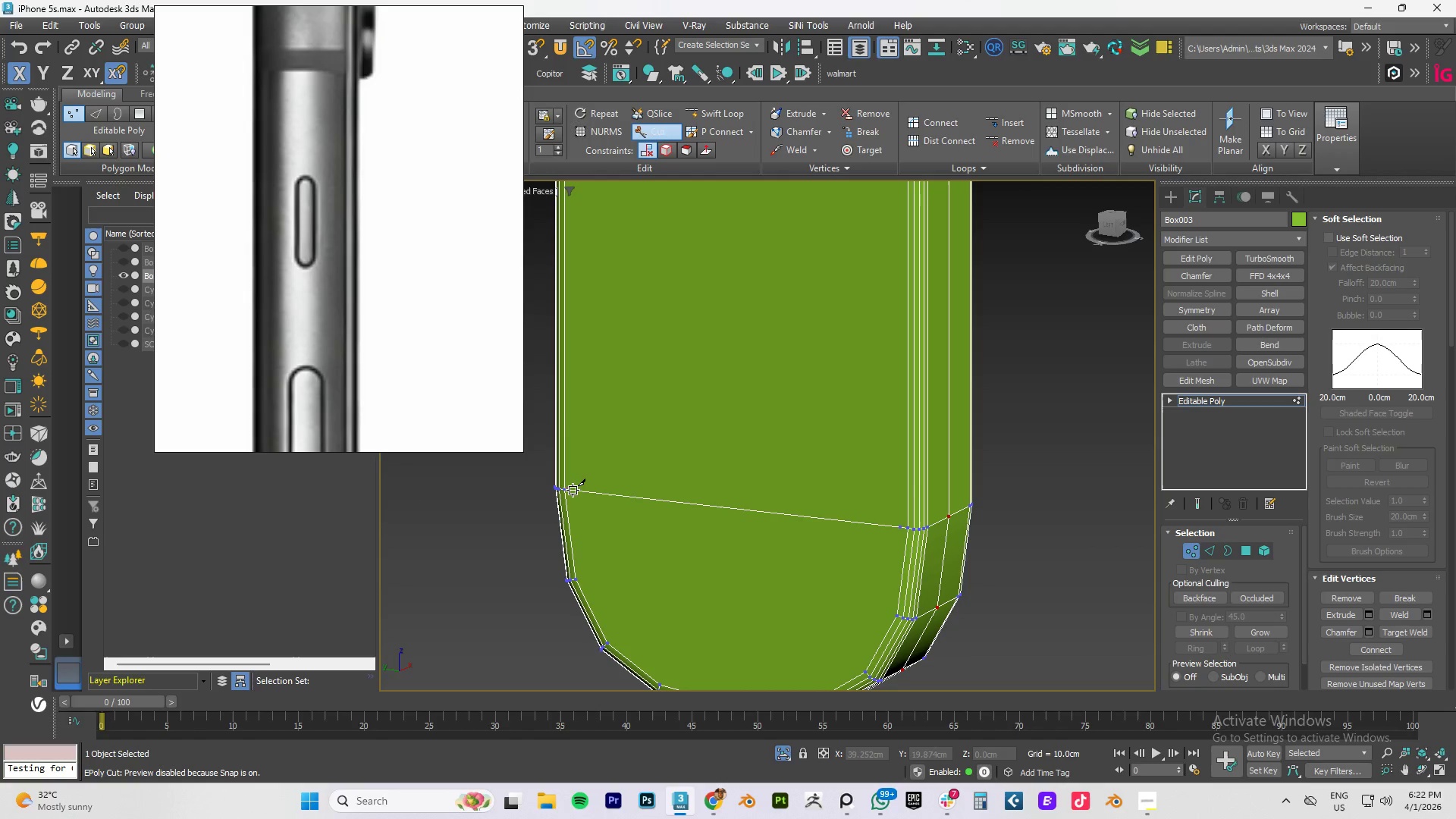 
right_click([573, 490])
 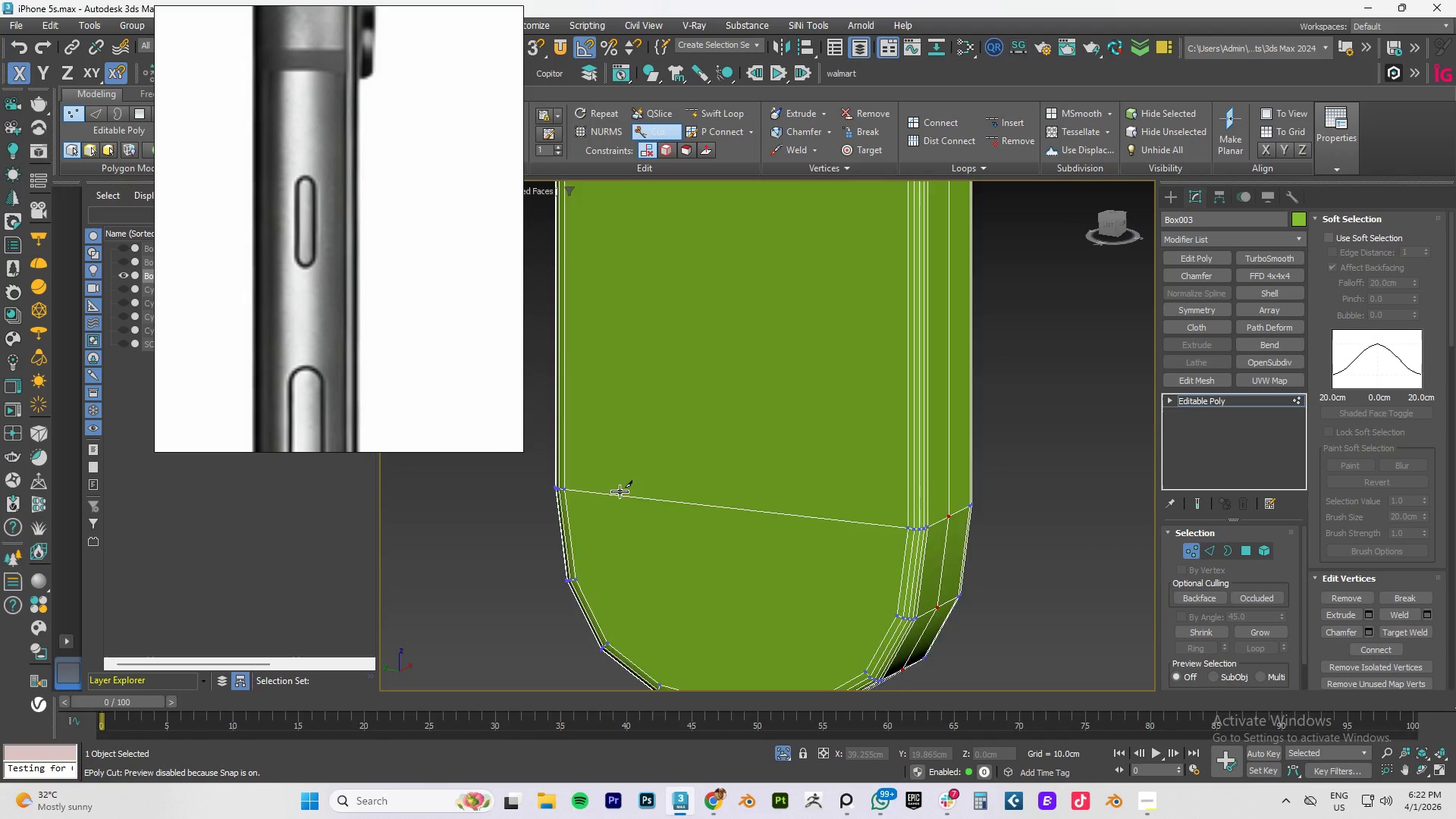 
hold_key(key=AltLeft, duration=0.39)
scroll: coordinate [699, 485], scroll_direction: down, amount: 5.0
 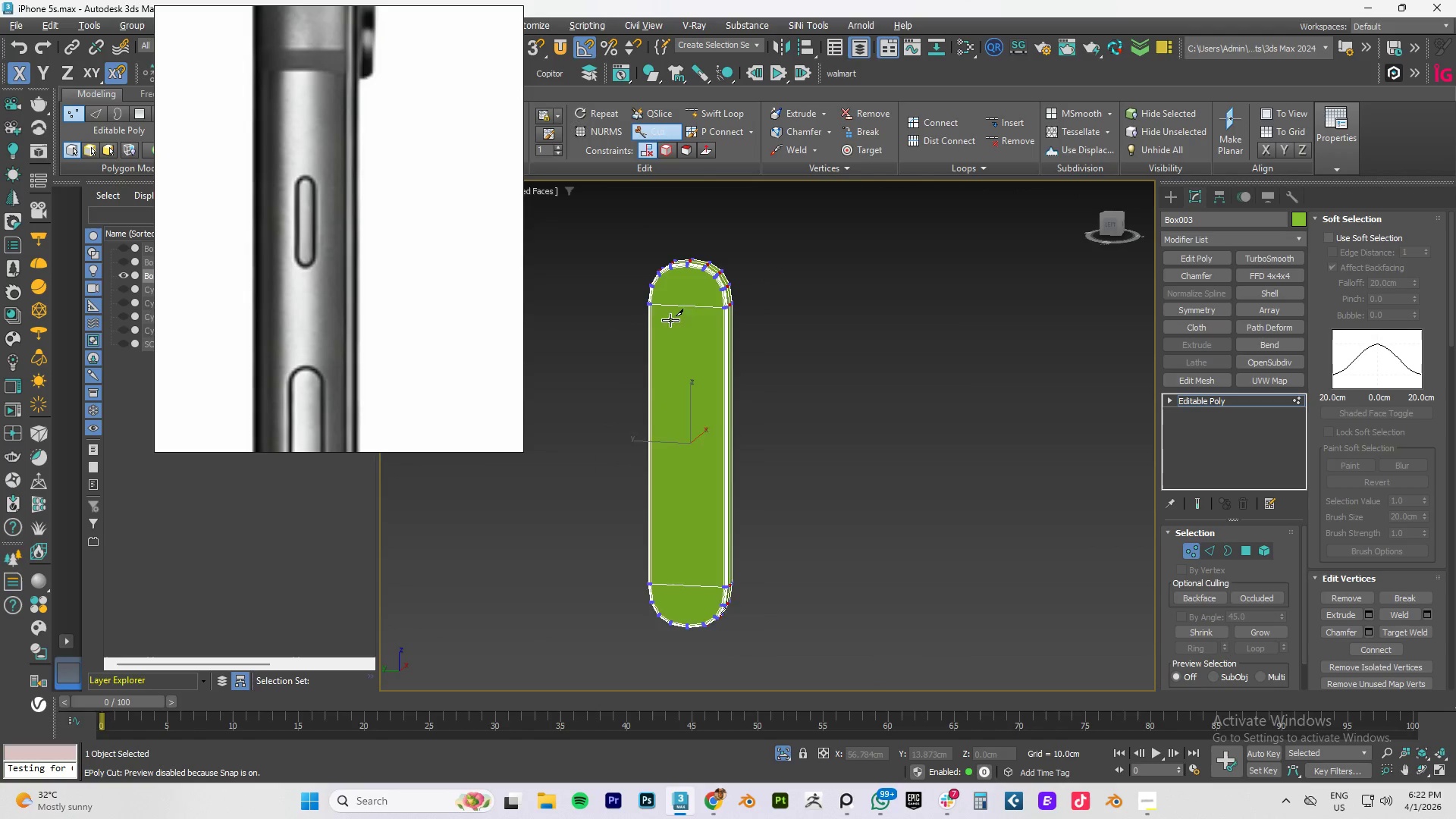 
scroll: coordinate [670, 320], scroll_direction: up, amount: 2.0
 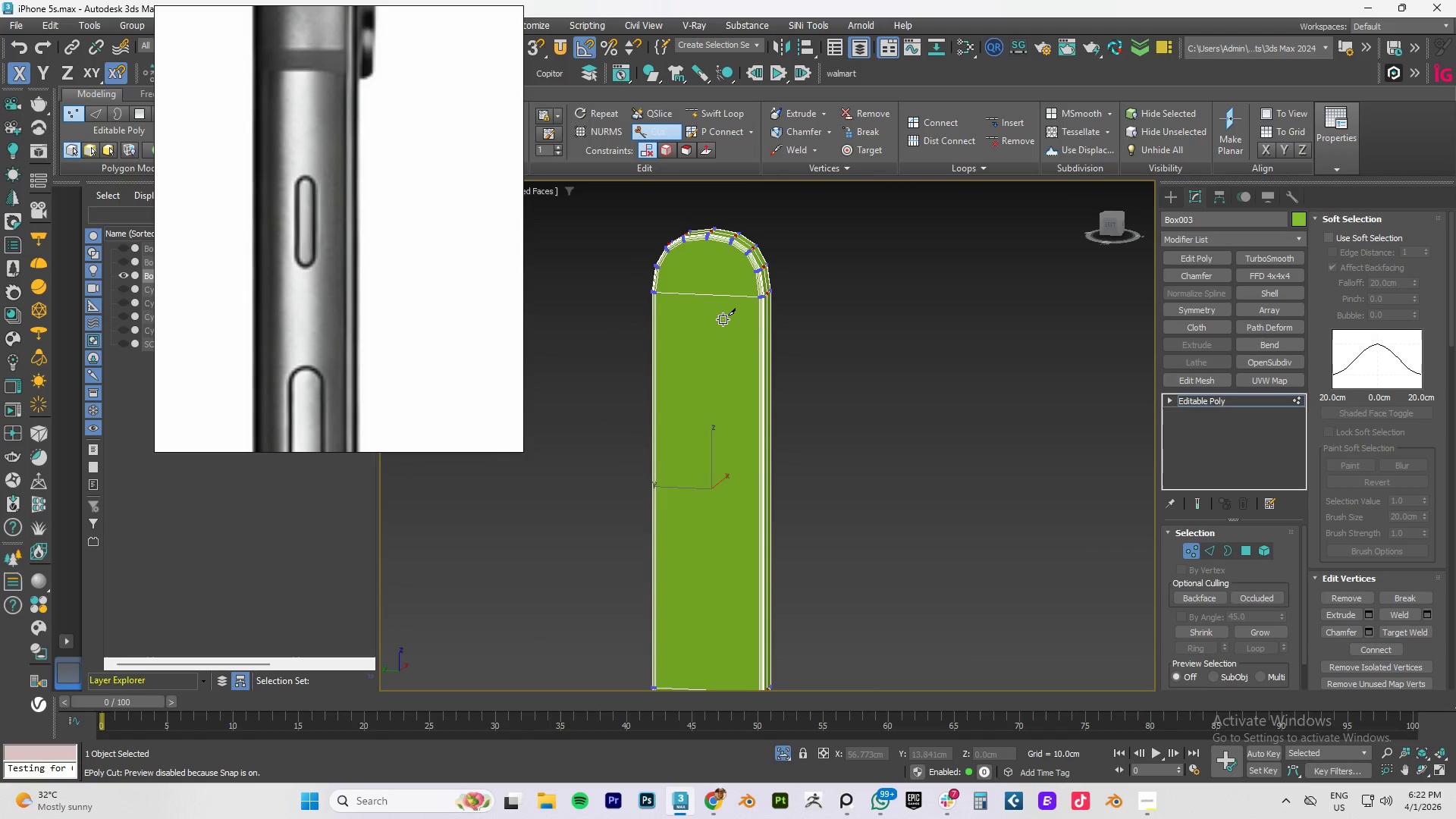 
type(fzxz)
 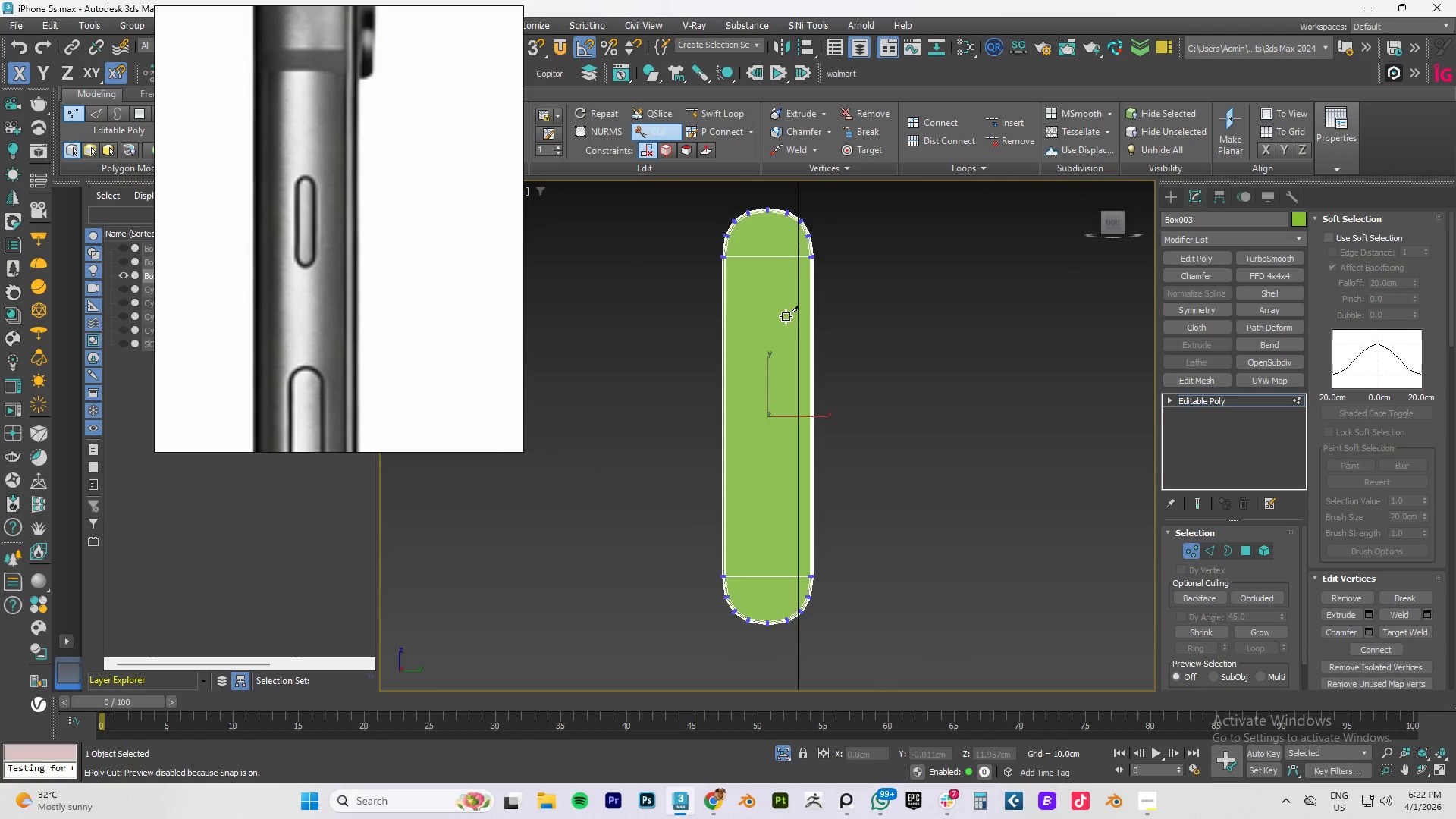 
scroll: coordinate [783, 287], scroll_direction: up, amount: 1.0
 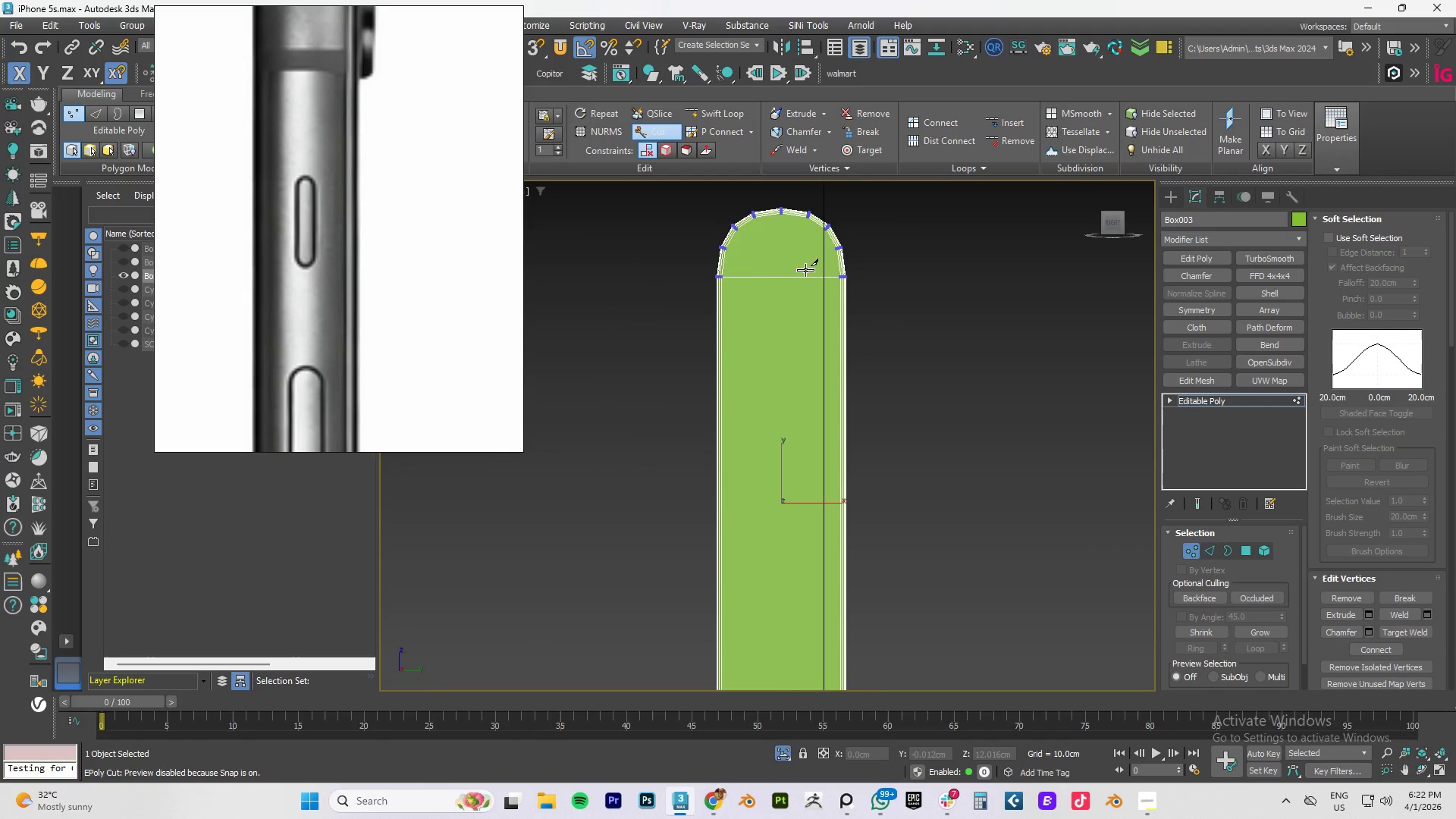 
scroll: coordinate [804, 278], scroll_direction: down, amount: 2.0
 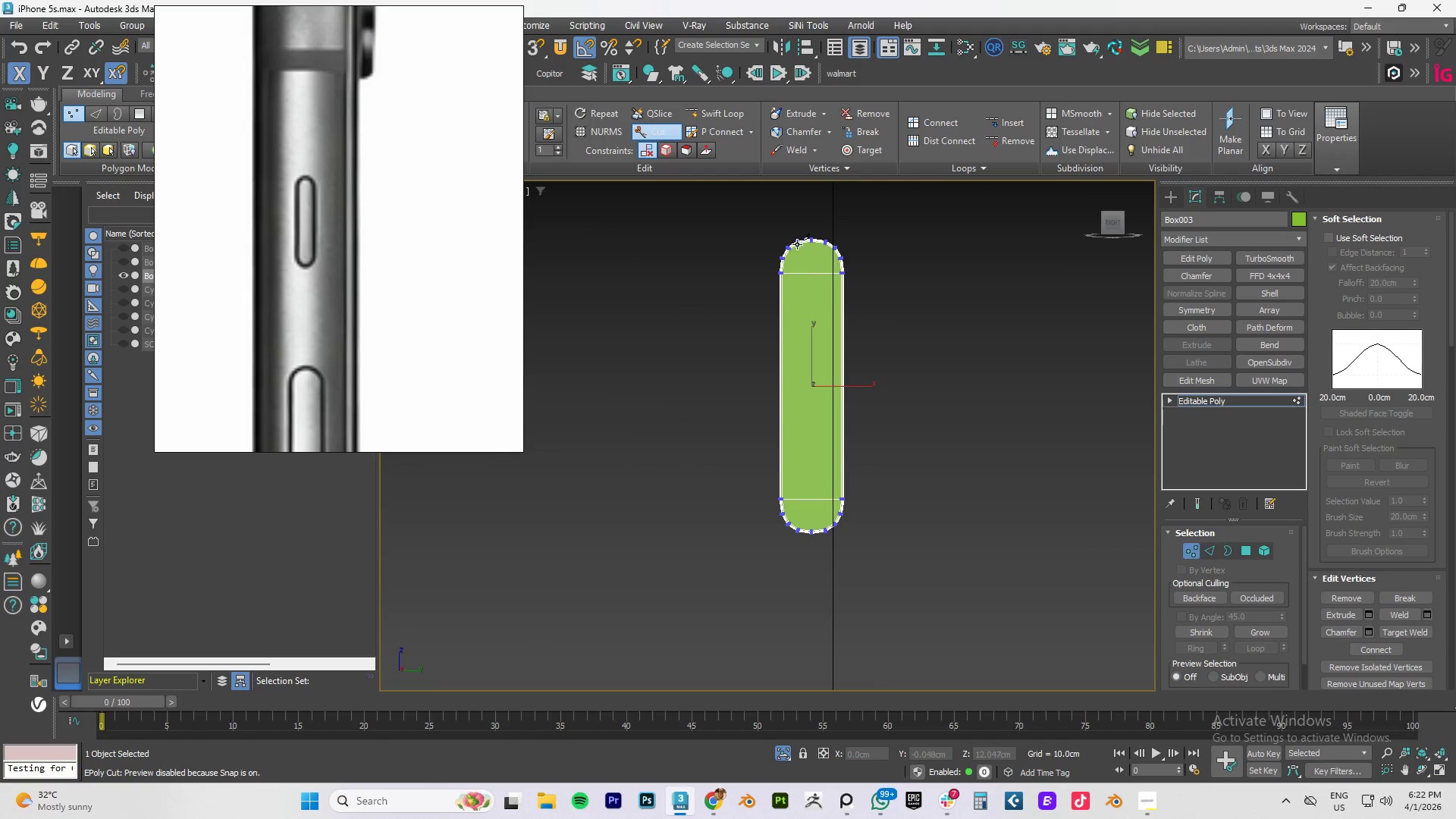 
scroll: coordinate [805, 243], scroll_direction: up, amount: 3.0
 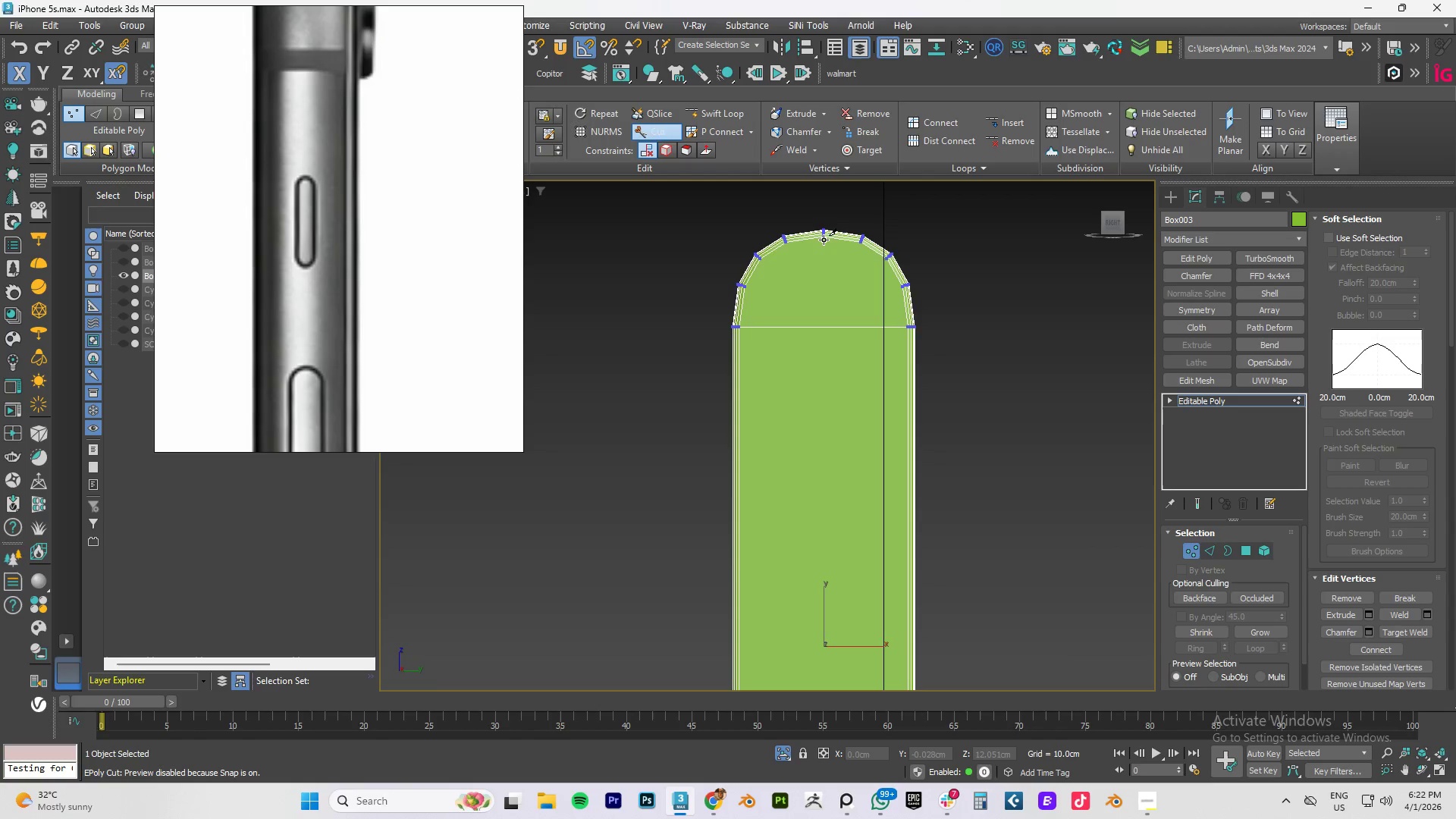 
left_click([824, 240])
 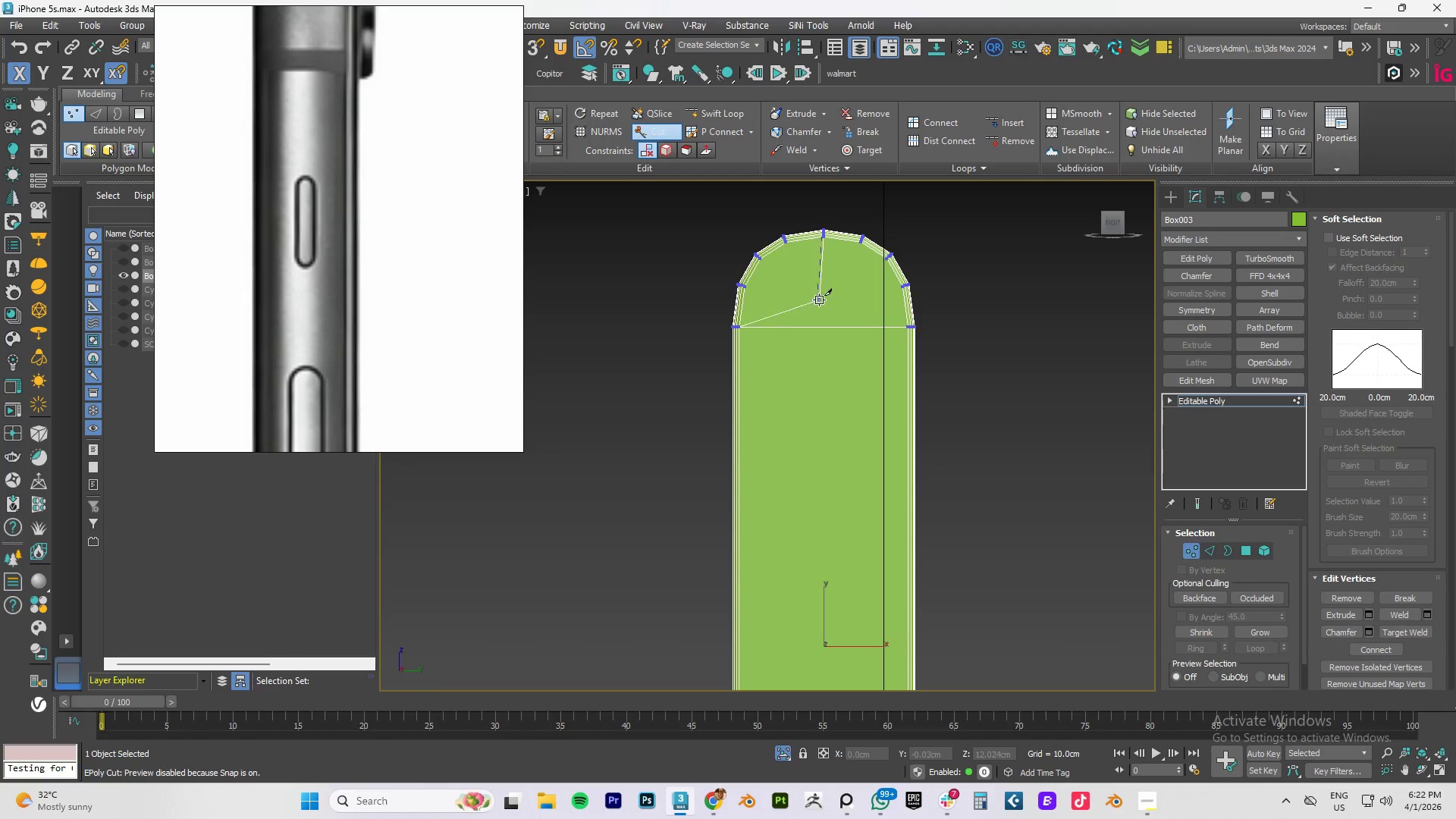 
scroll: coordinate [819, 311], scroll_direction: down, amount: 4.0
 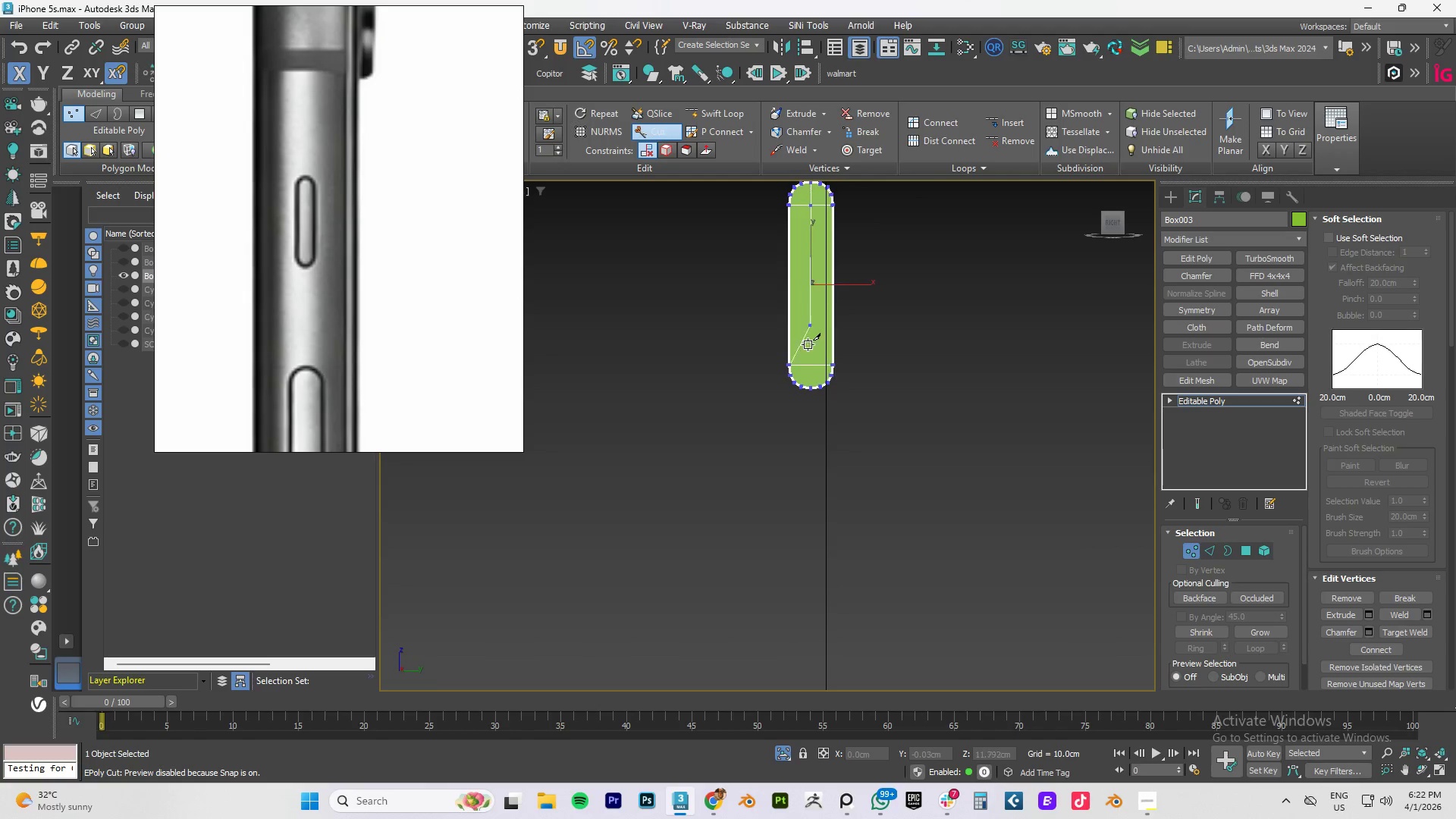 
scroll: coordinate [799, 406], scroll_direction: up, amount: 3.0
 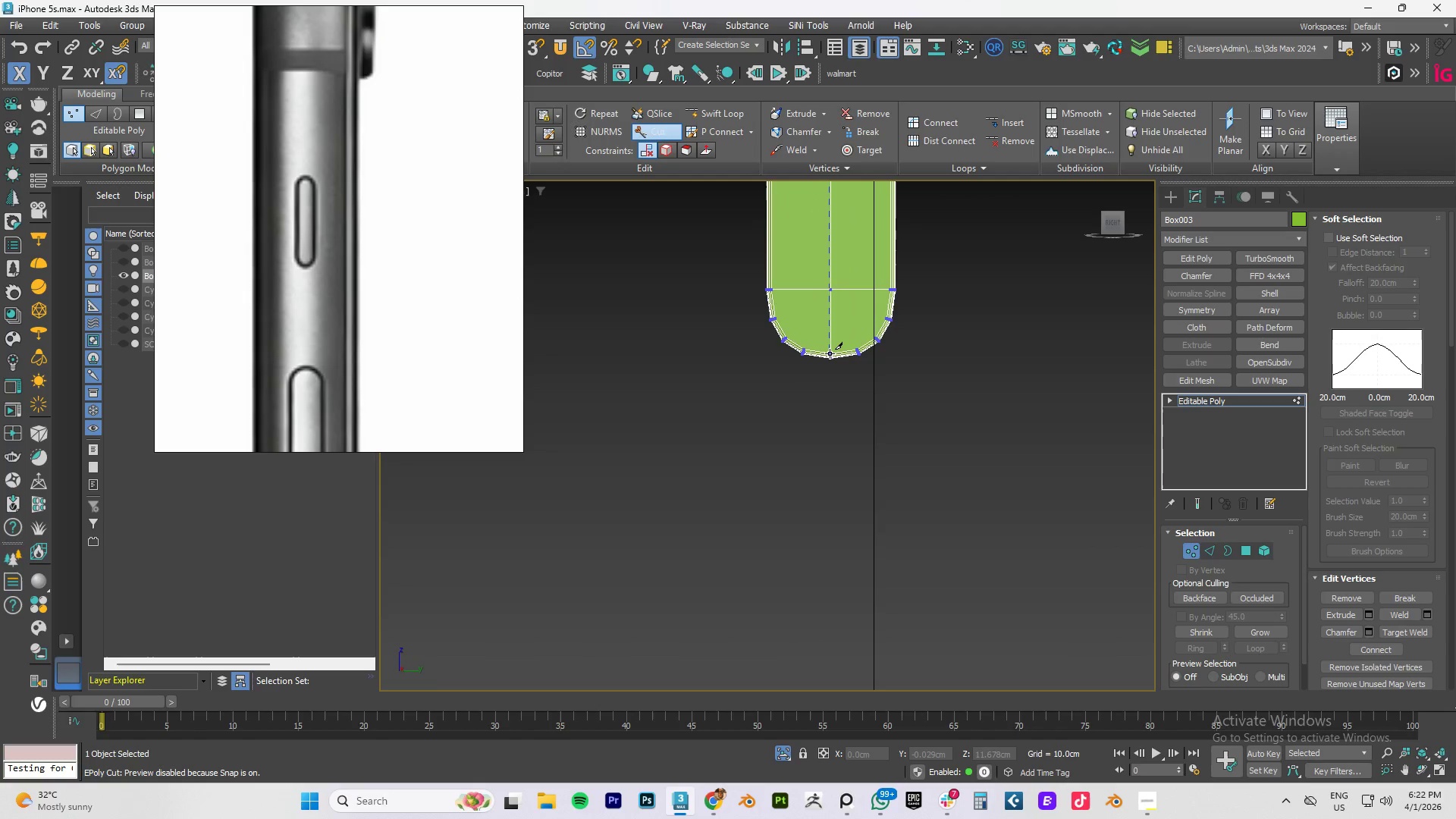 
left_click([830, 353])
 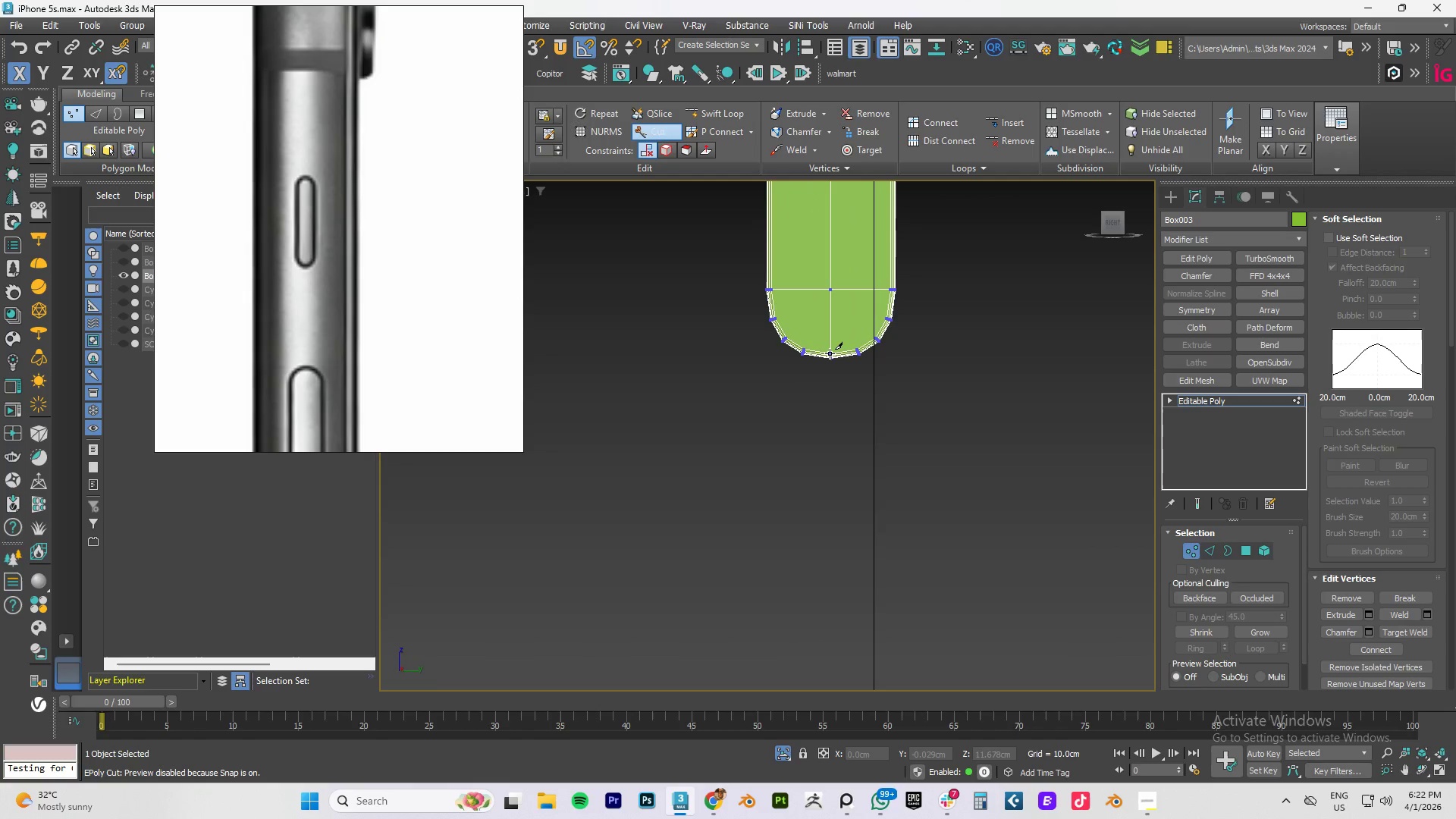 
right_click([830, 353])
 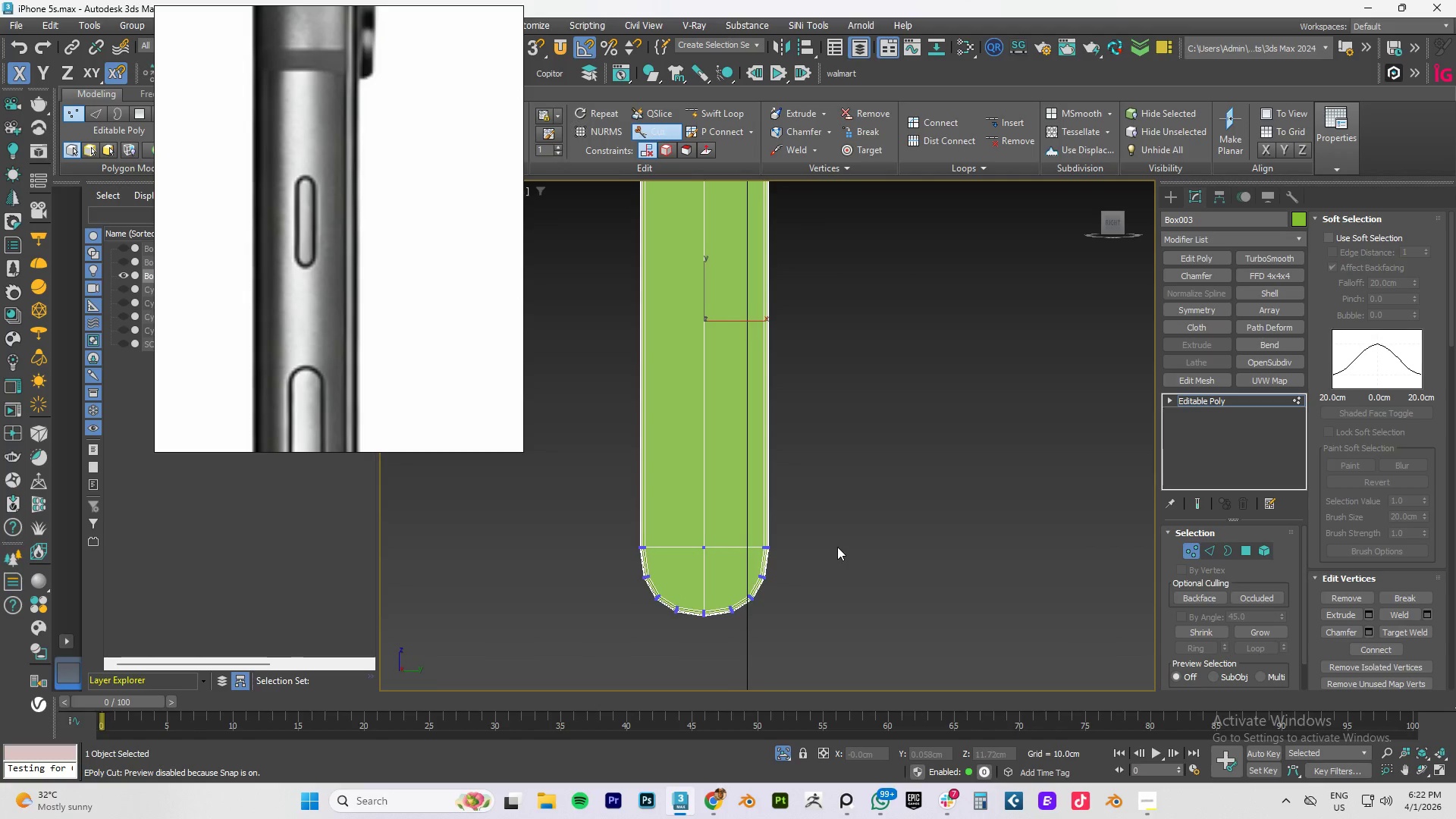 
scroll: coordinate [880, 564], scroll_direction: down, amount: 2.0
 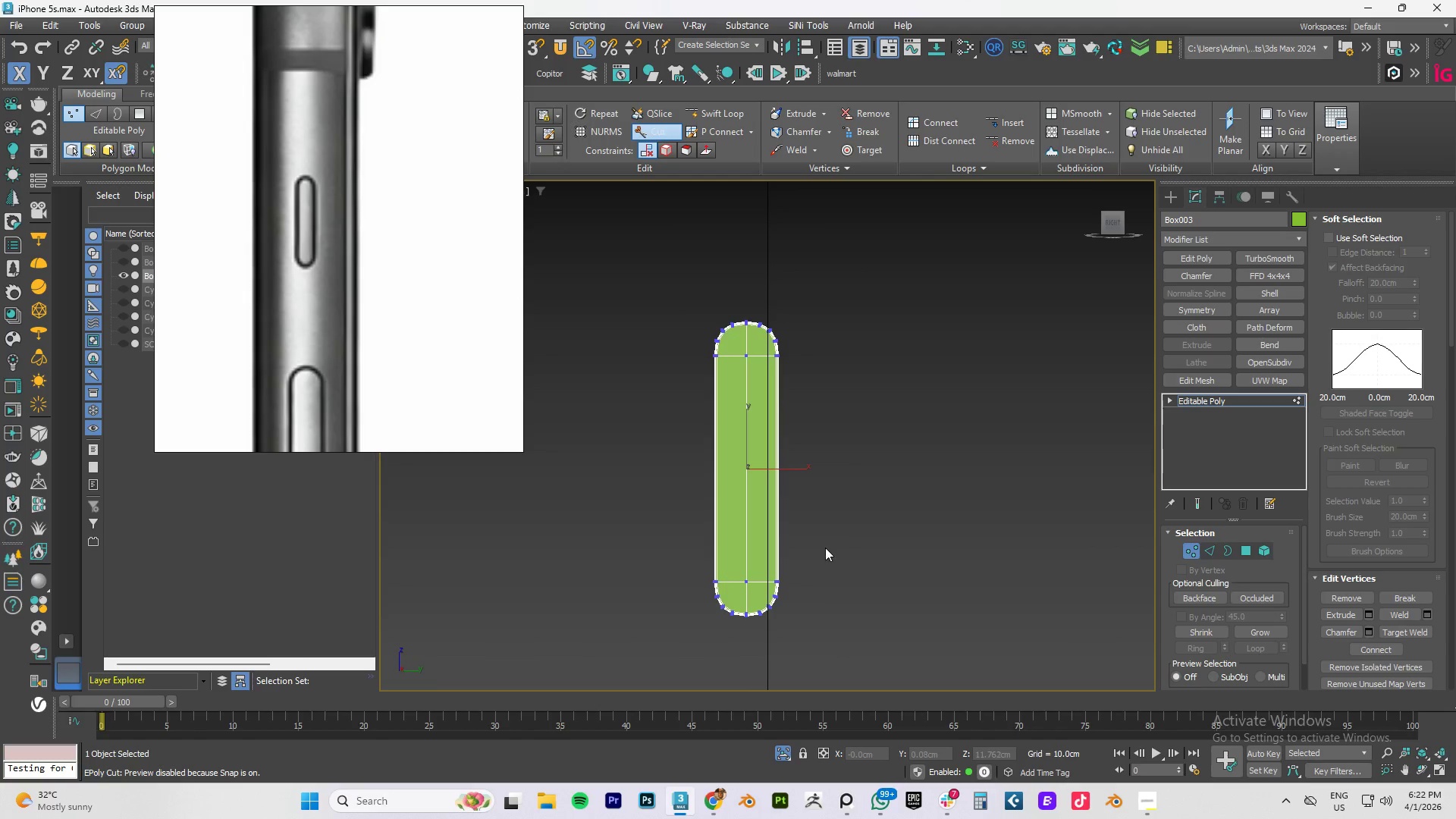 
middle_click([818, 544])
 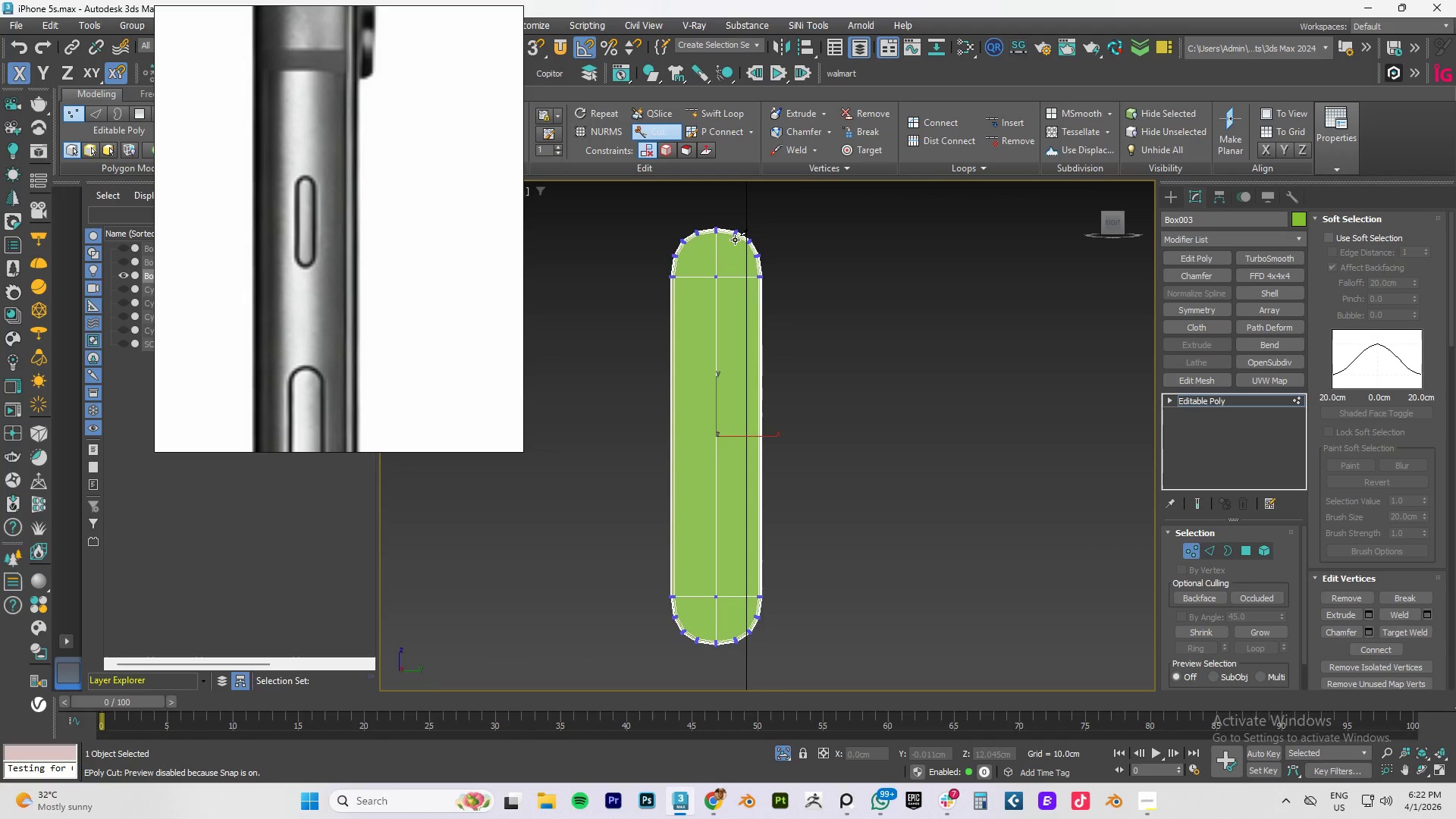 
scroll: coordinate [819, 546], scroll_direction: up, amount: 1.0
 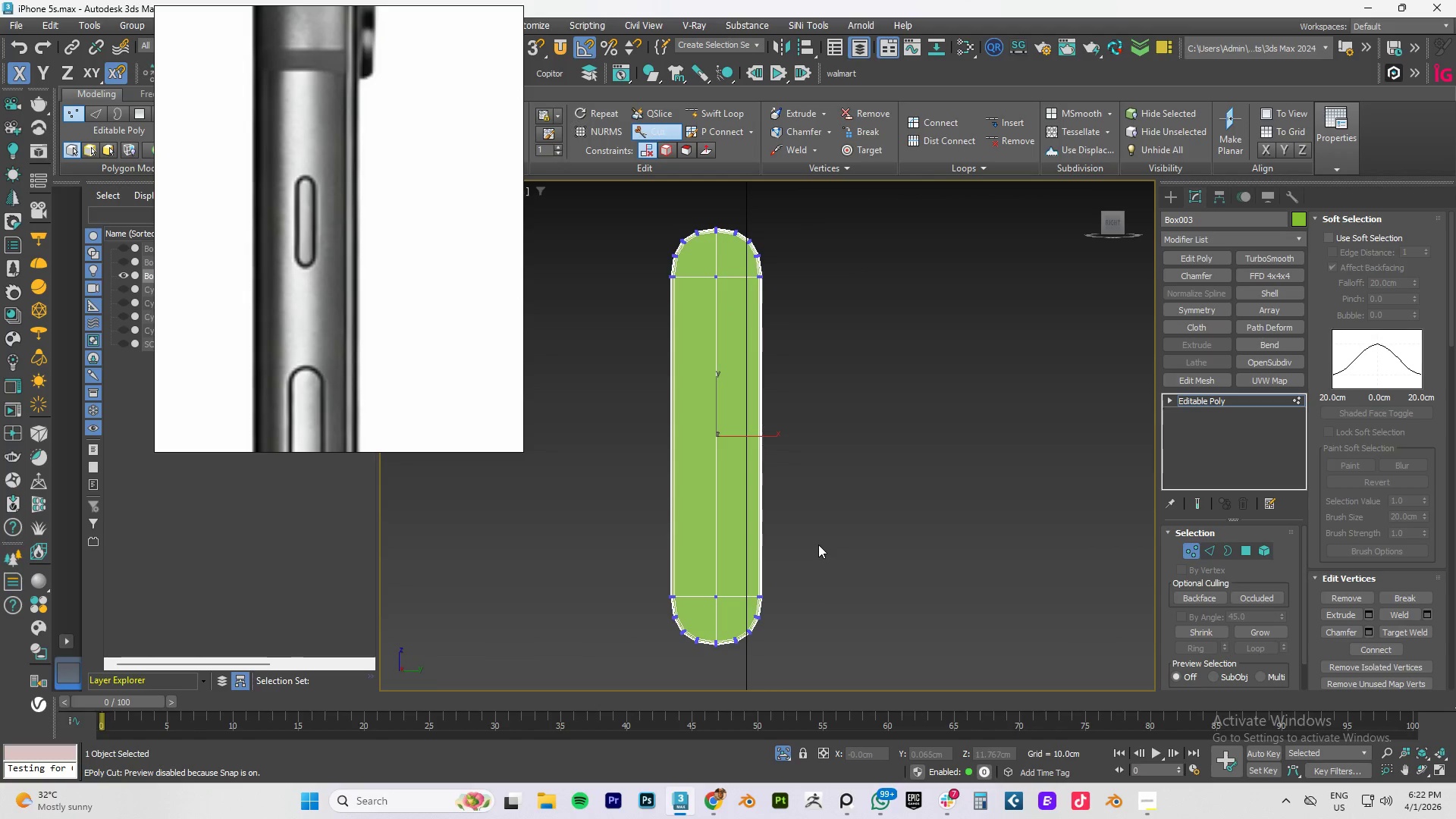 
left_click([735, 237])
 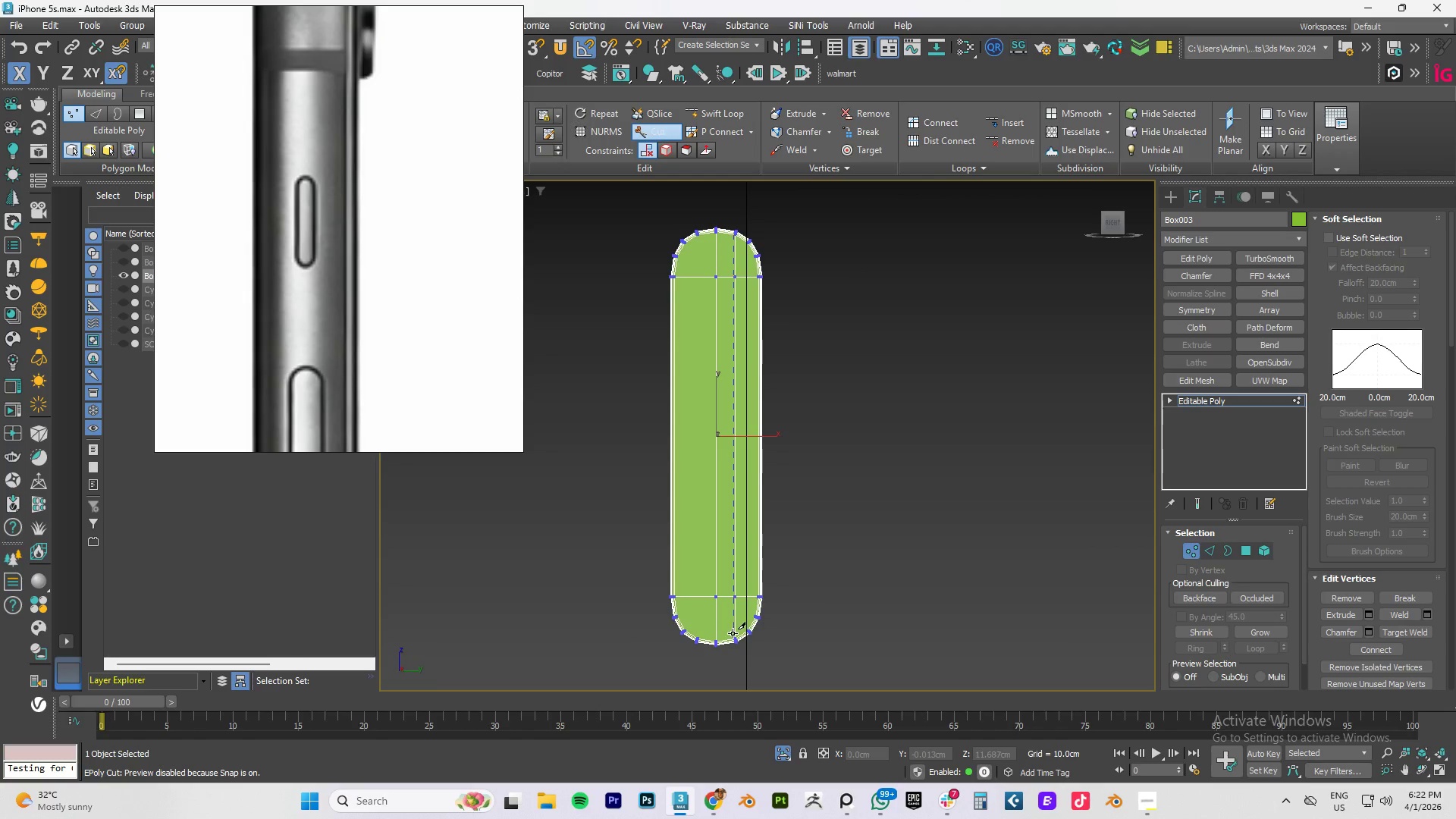 
right_click([734, 630])
 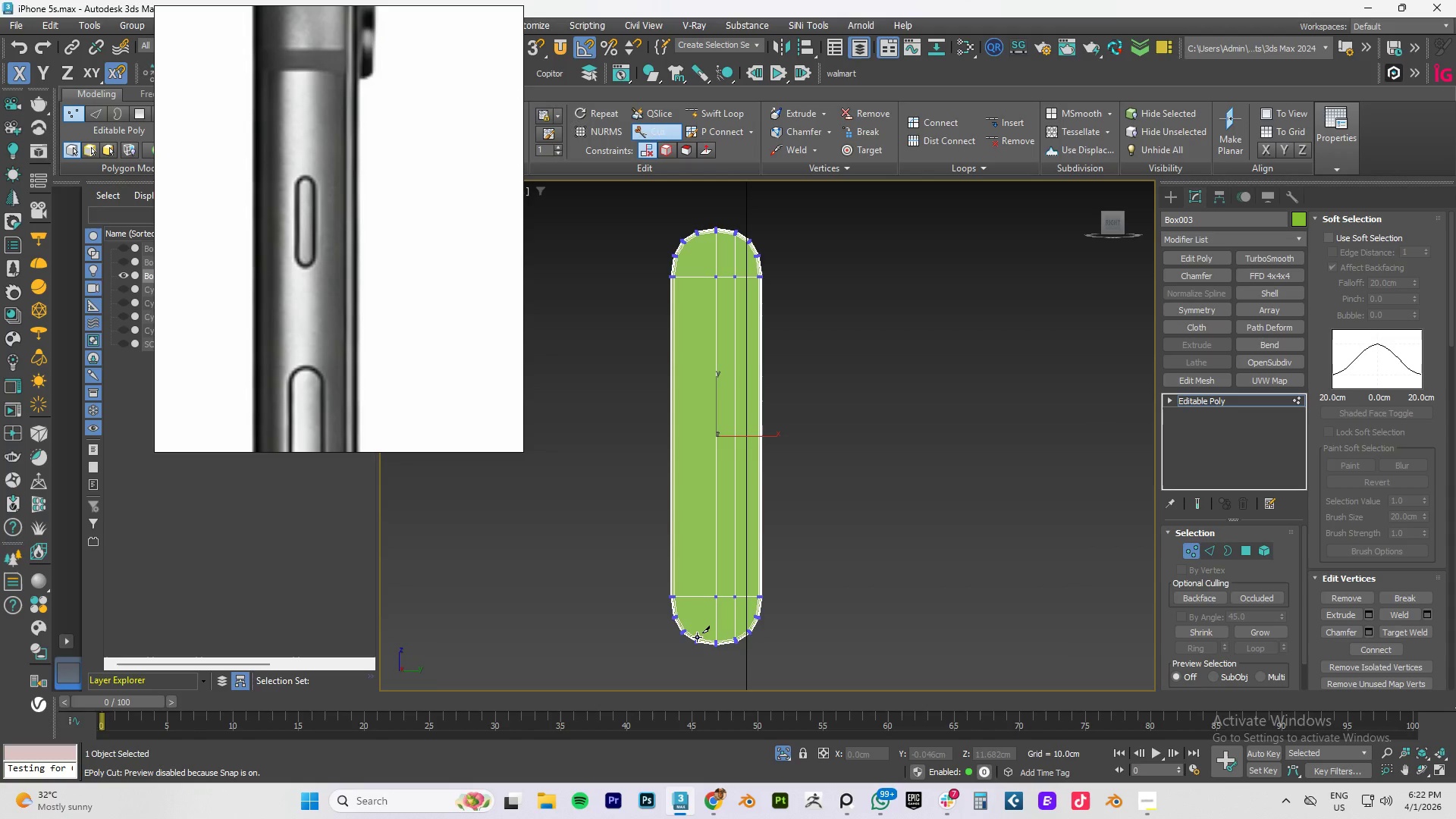 
left_click([698, 635])
 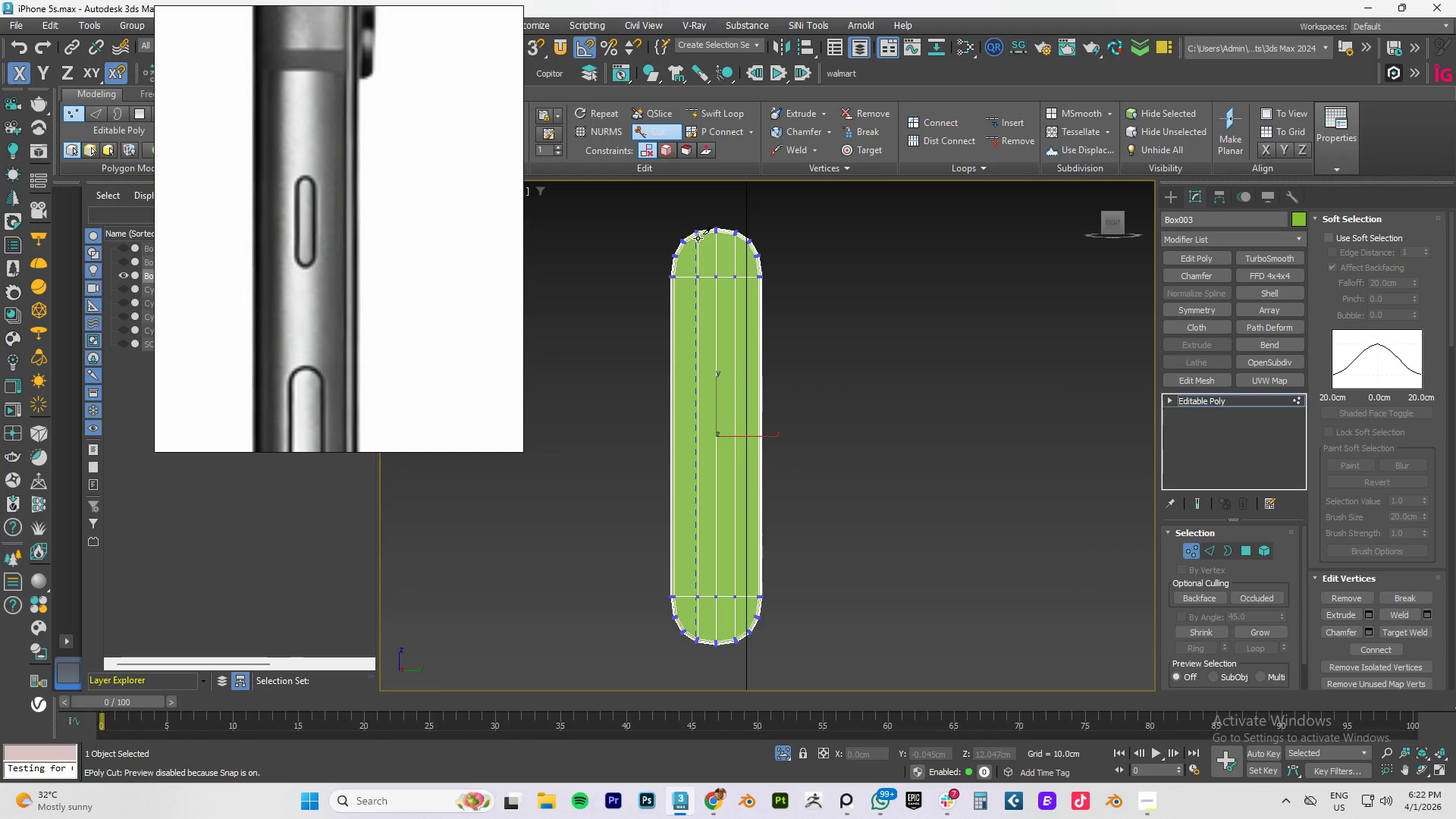 
left_click([700, 236])
 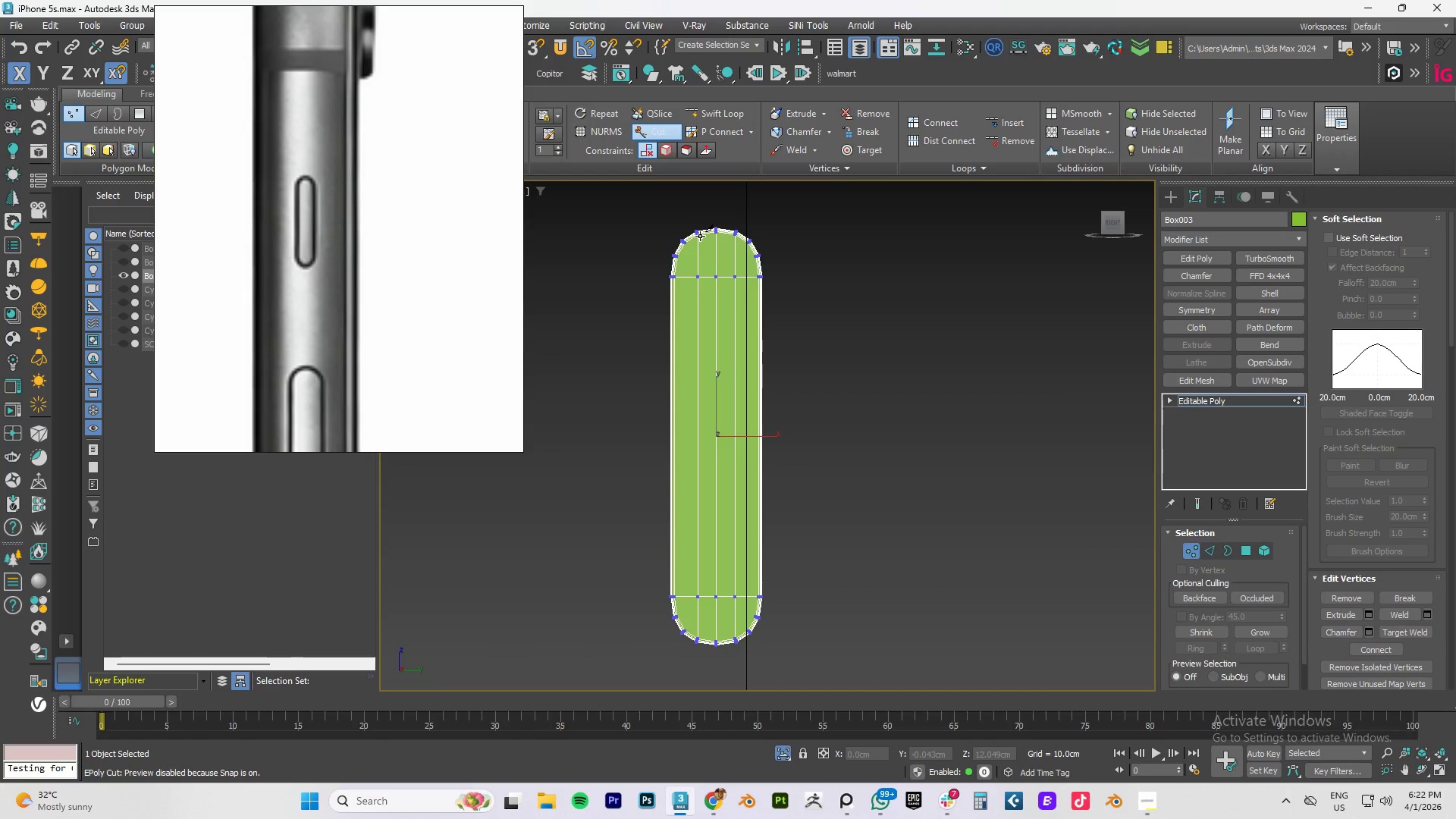 
right_click([700, 236])
 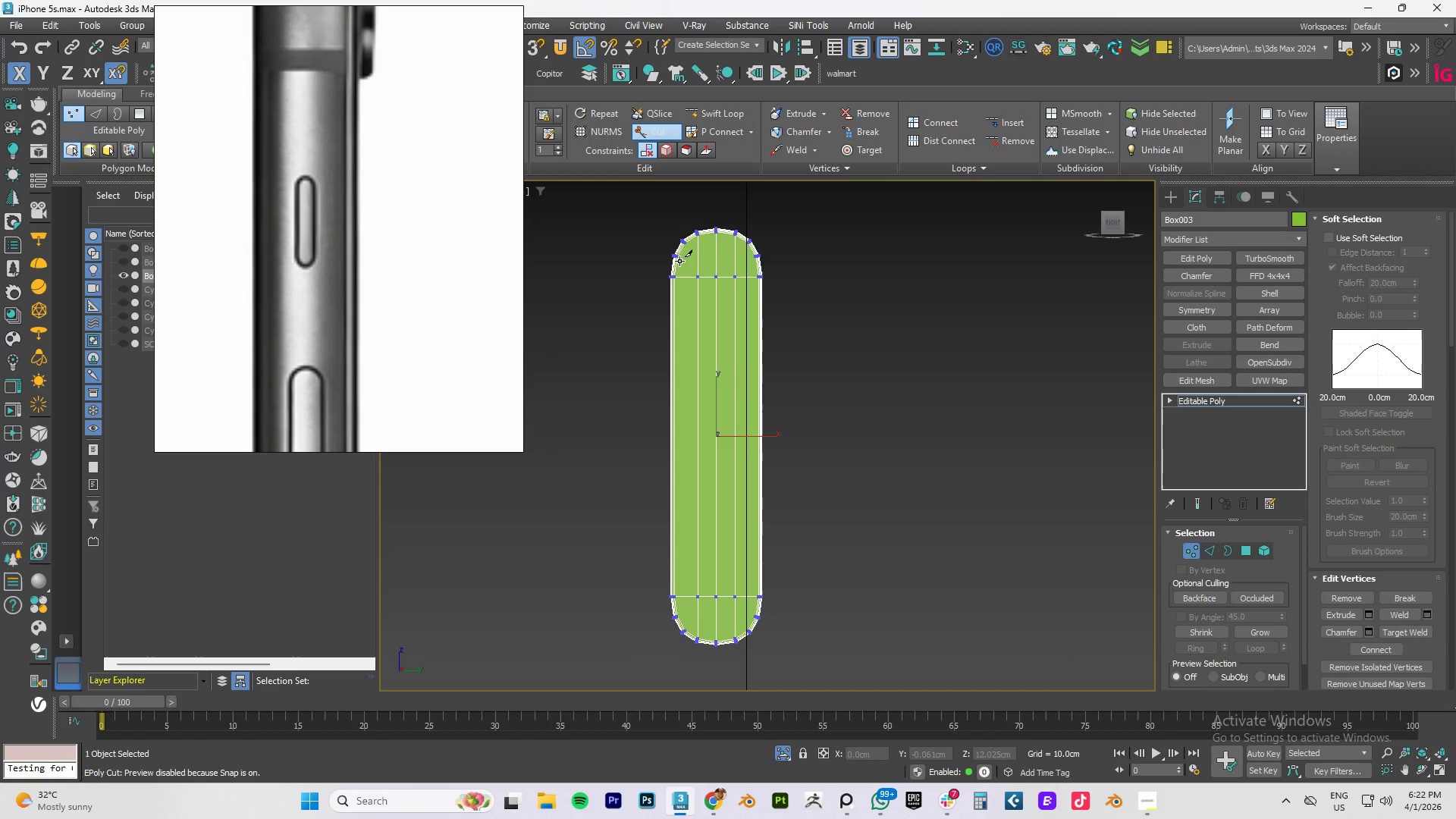 
left_click([679, 259])
 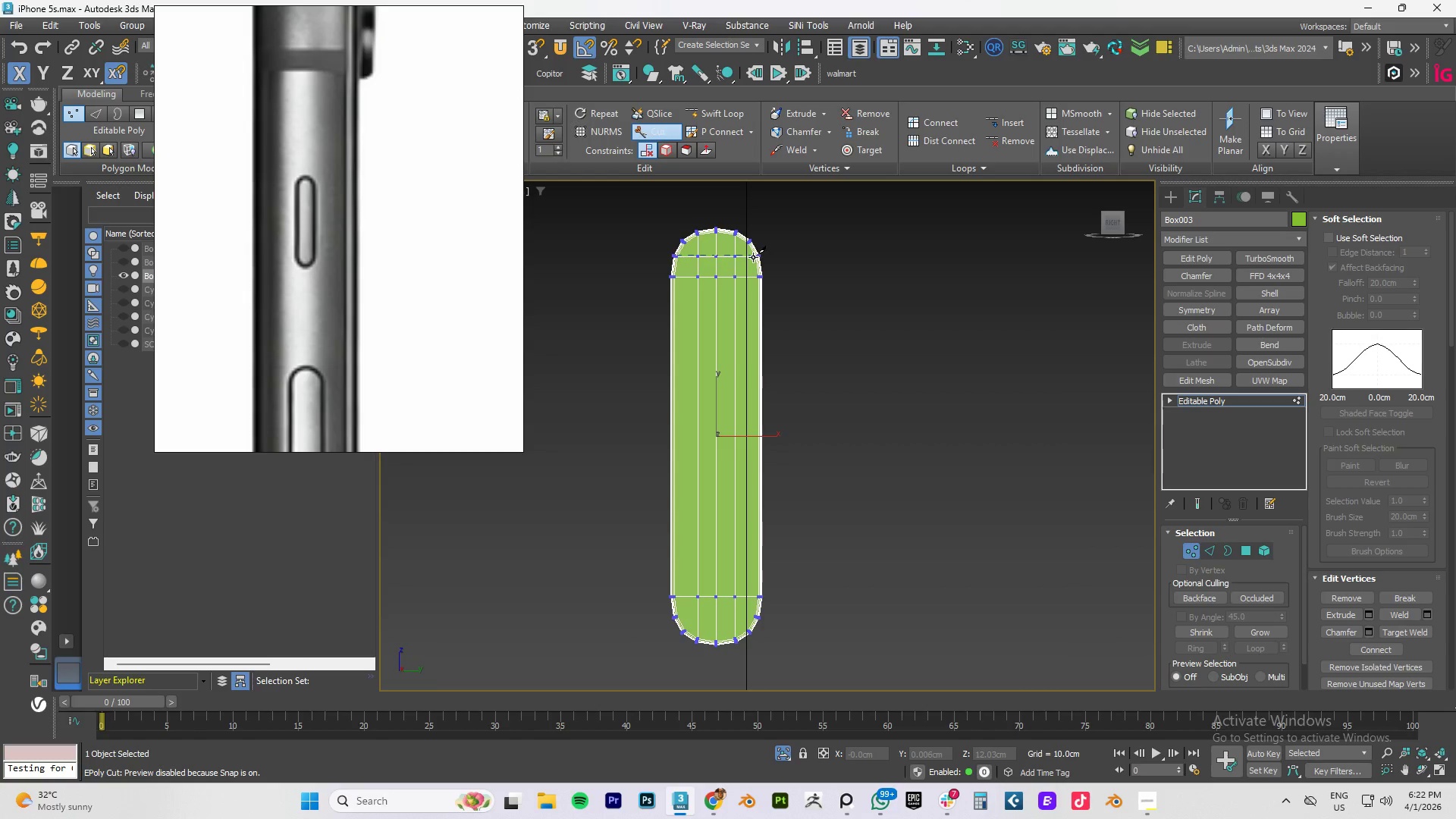 
left_click([753, 257])
 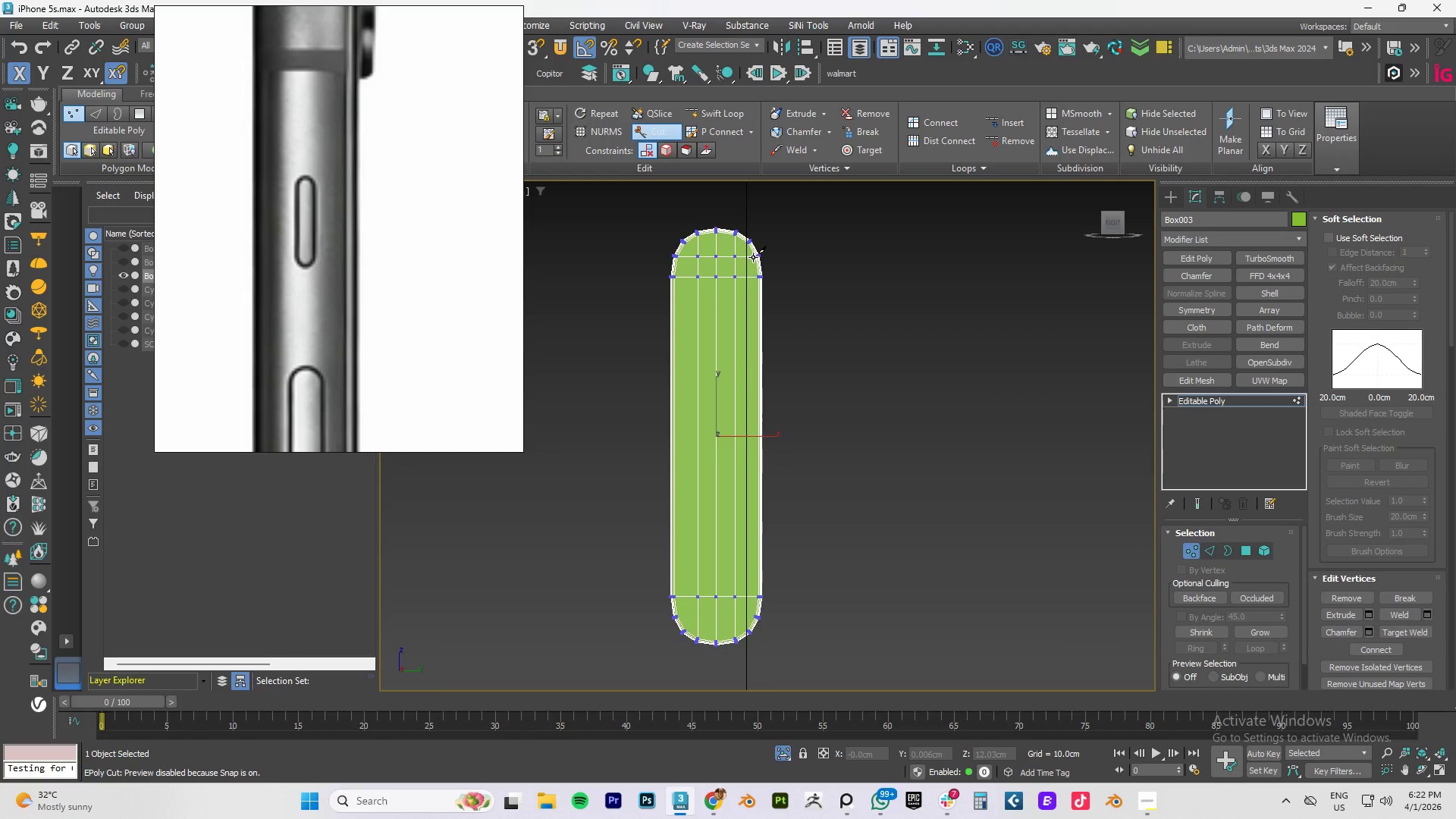 
right_click([753, 257])
 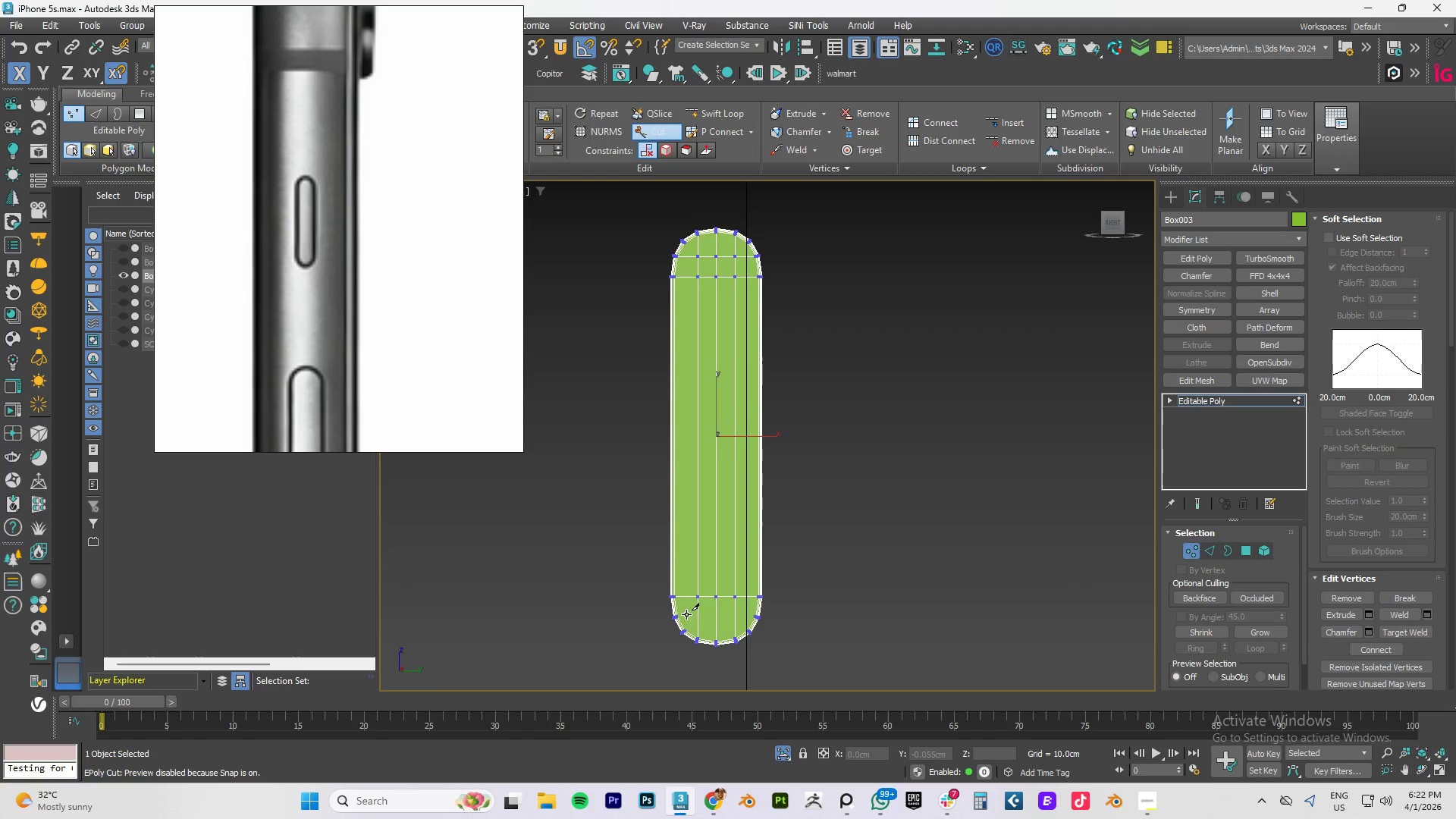 
left_click([679, 617])
 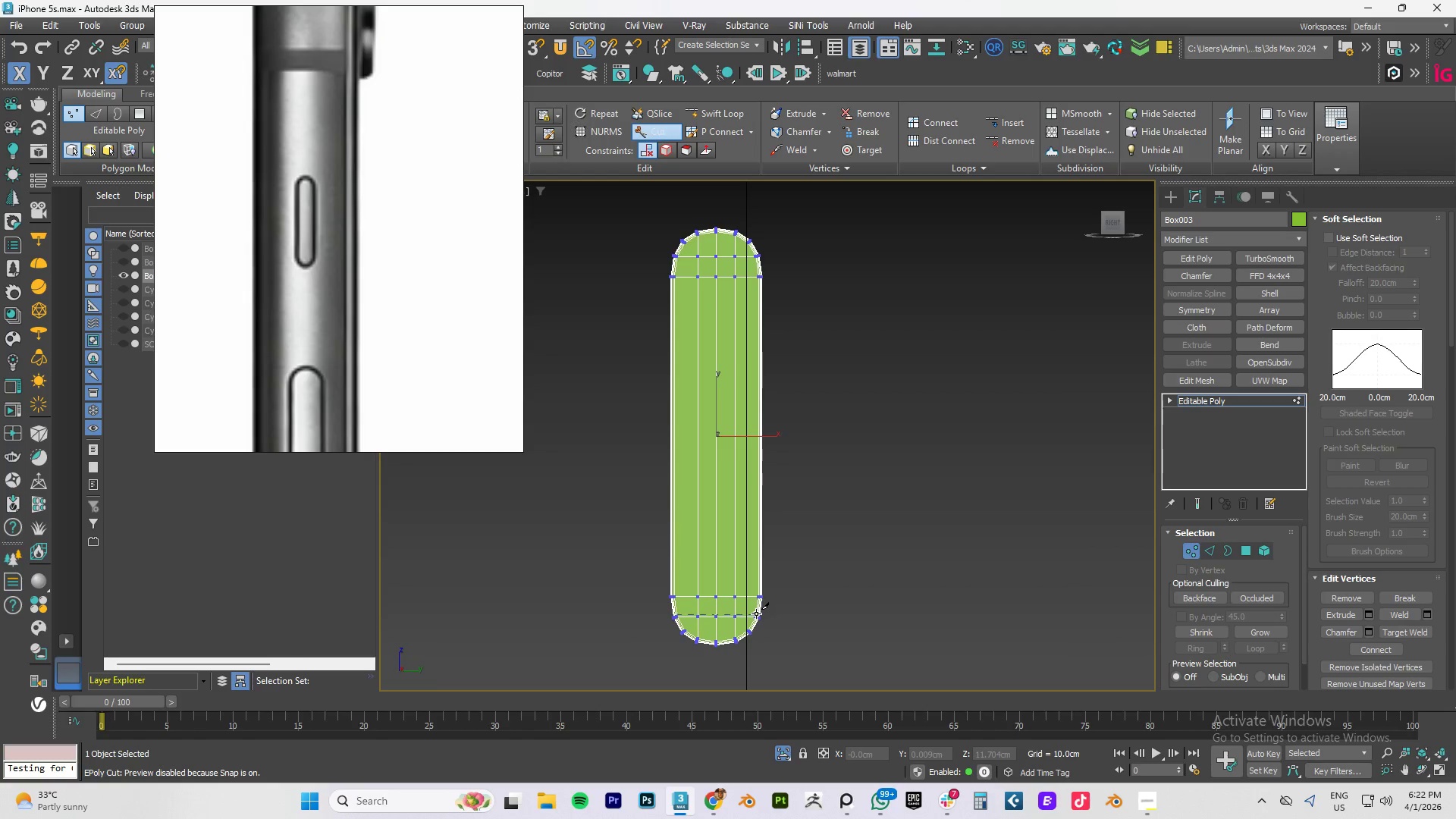 
left_click([755, 613])
 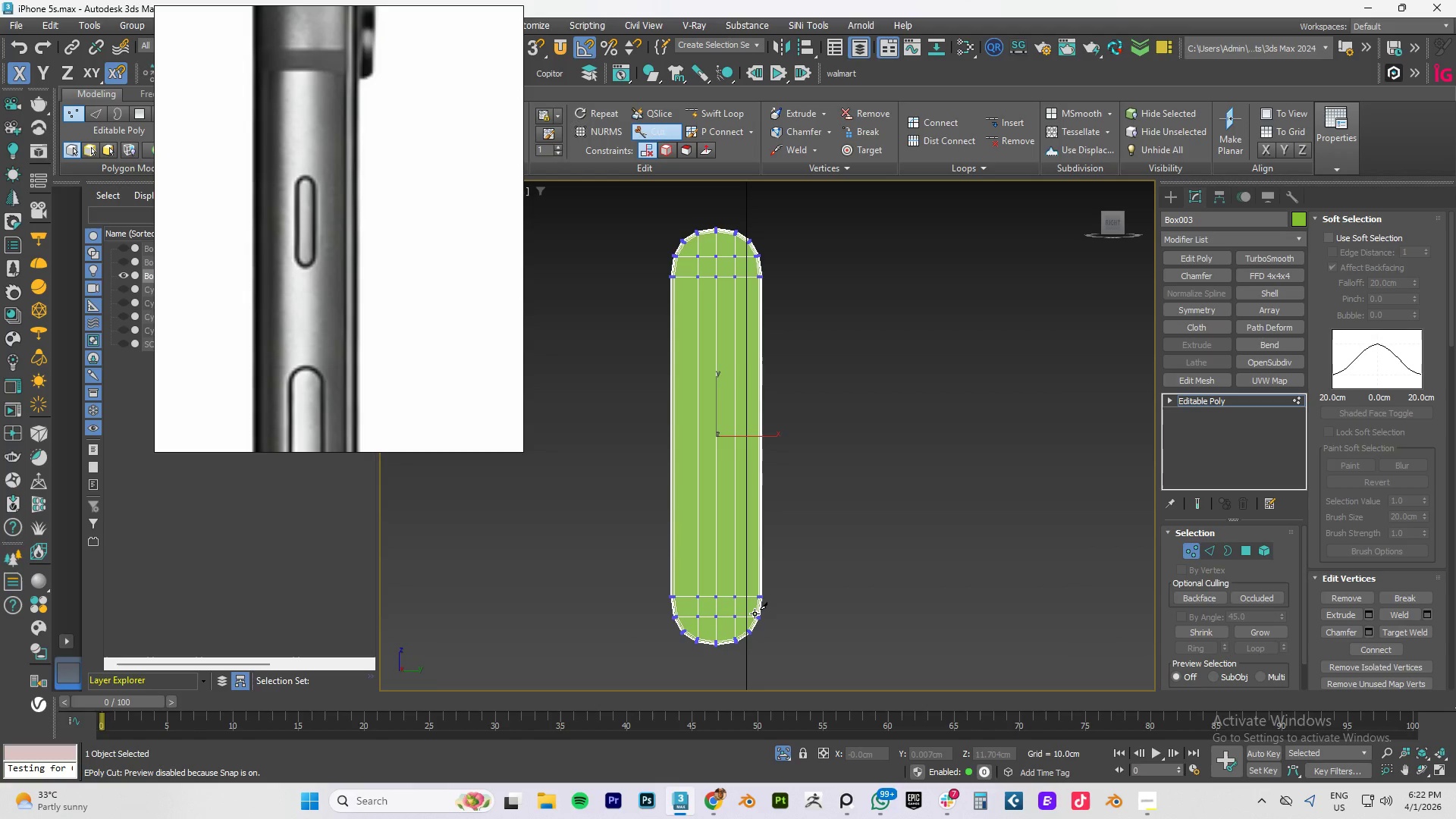 
right_click([755, 613])
 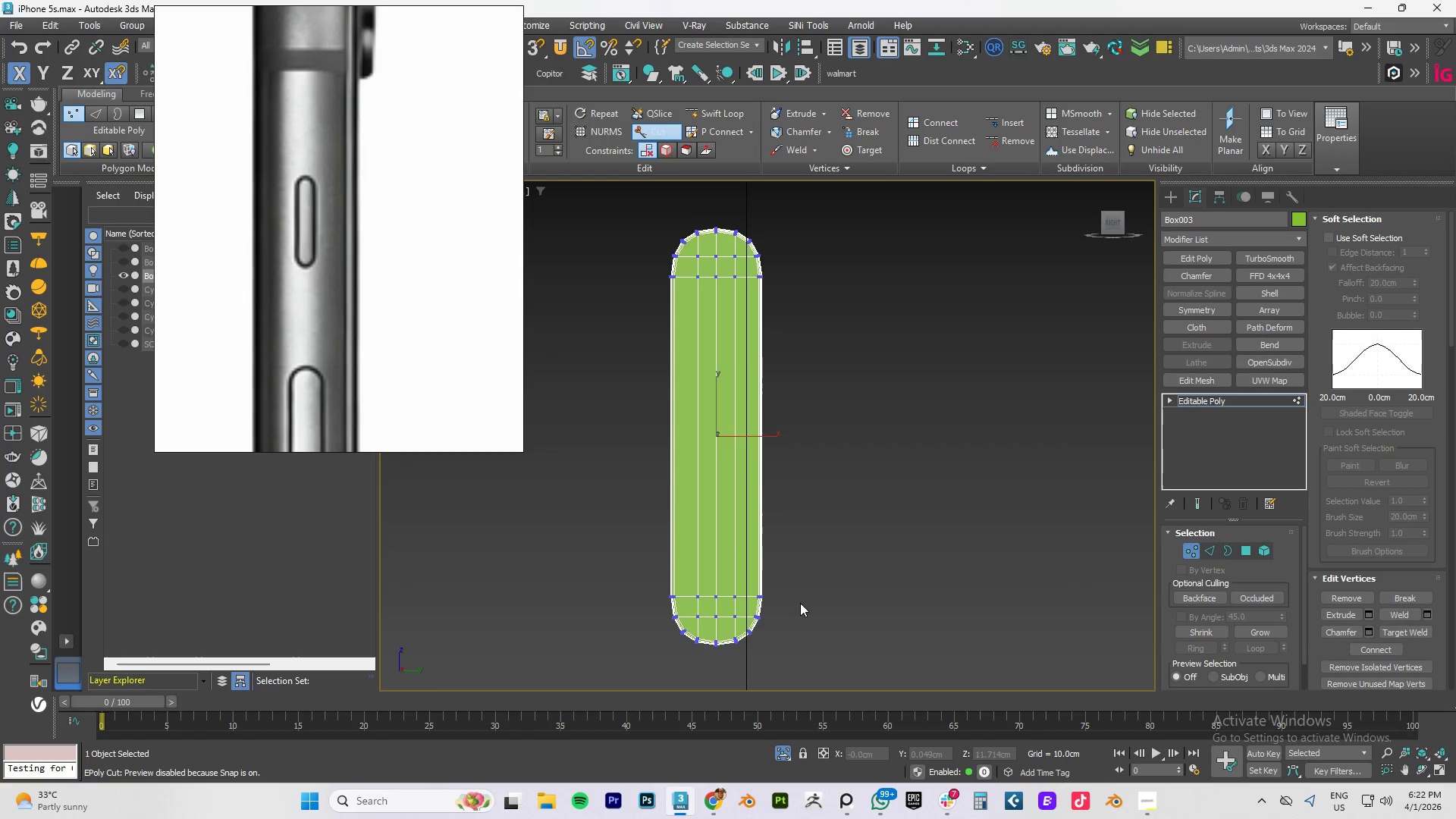 
right_click([800, 603])
 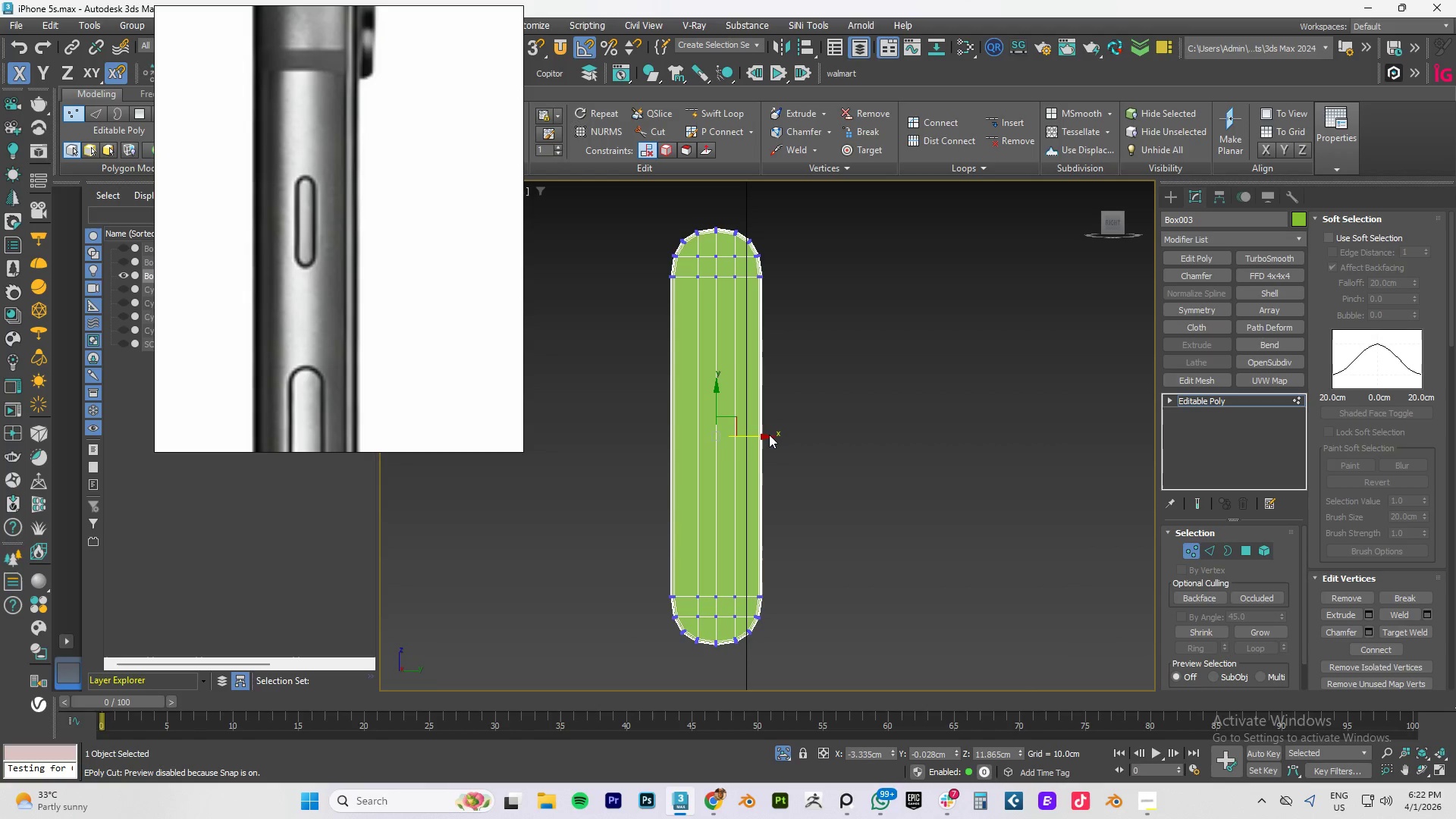 
key(Alt+AltLeft)
 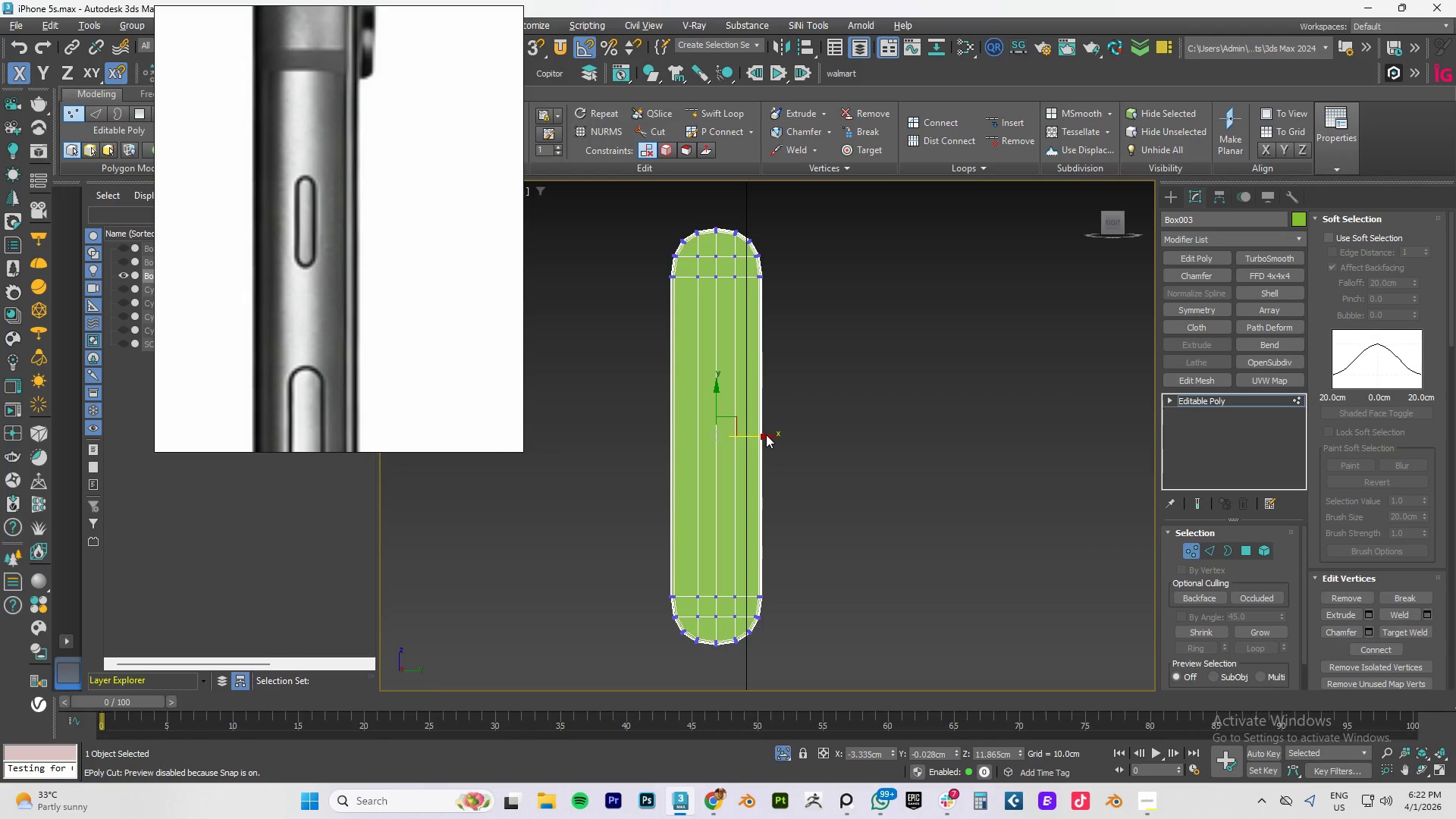 
key(Alt+1)
 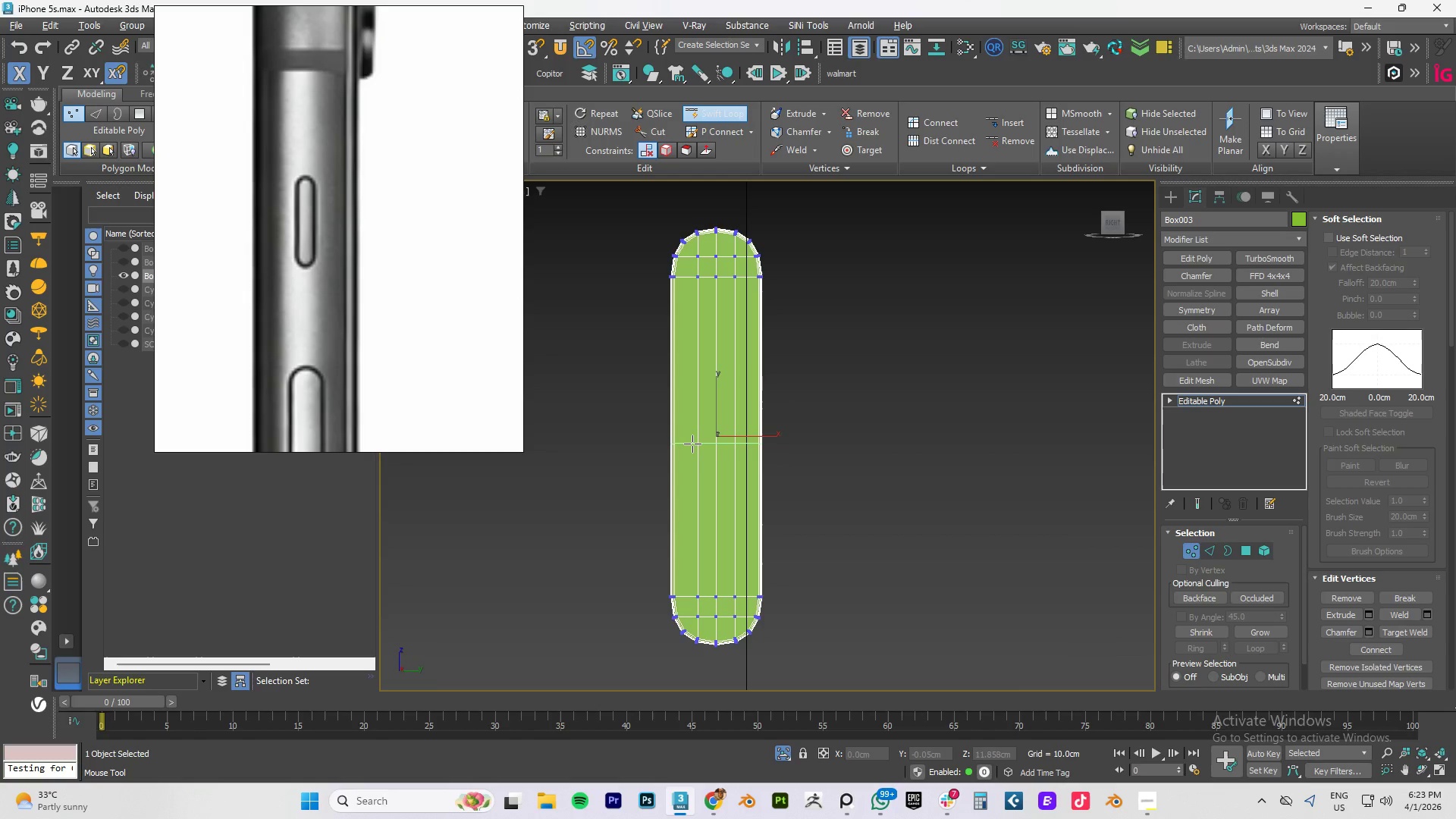 
left_click([692, 441])
 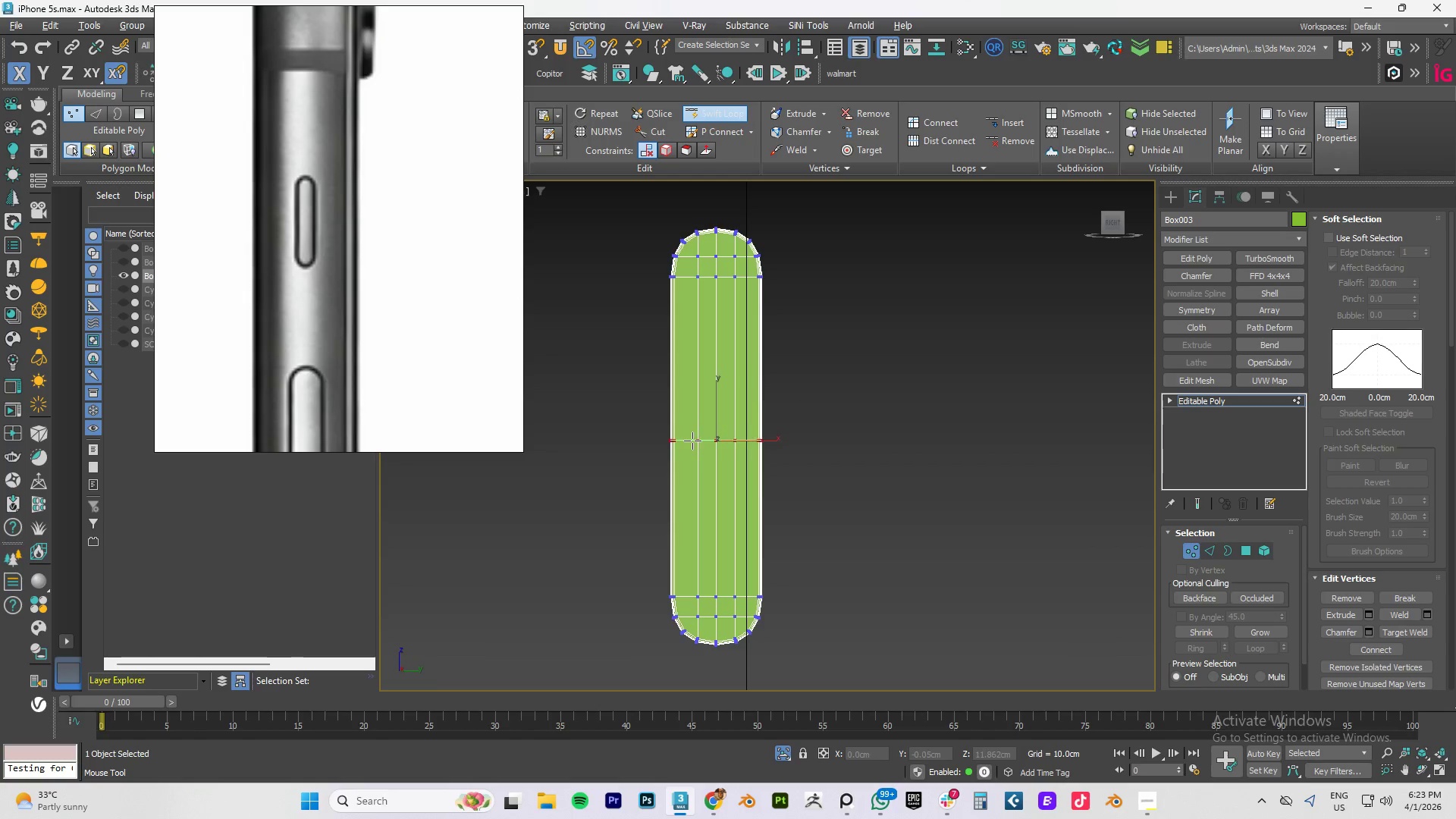 
right_click([692, 440])
 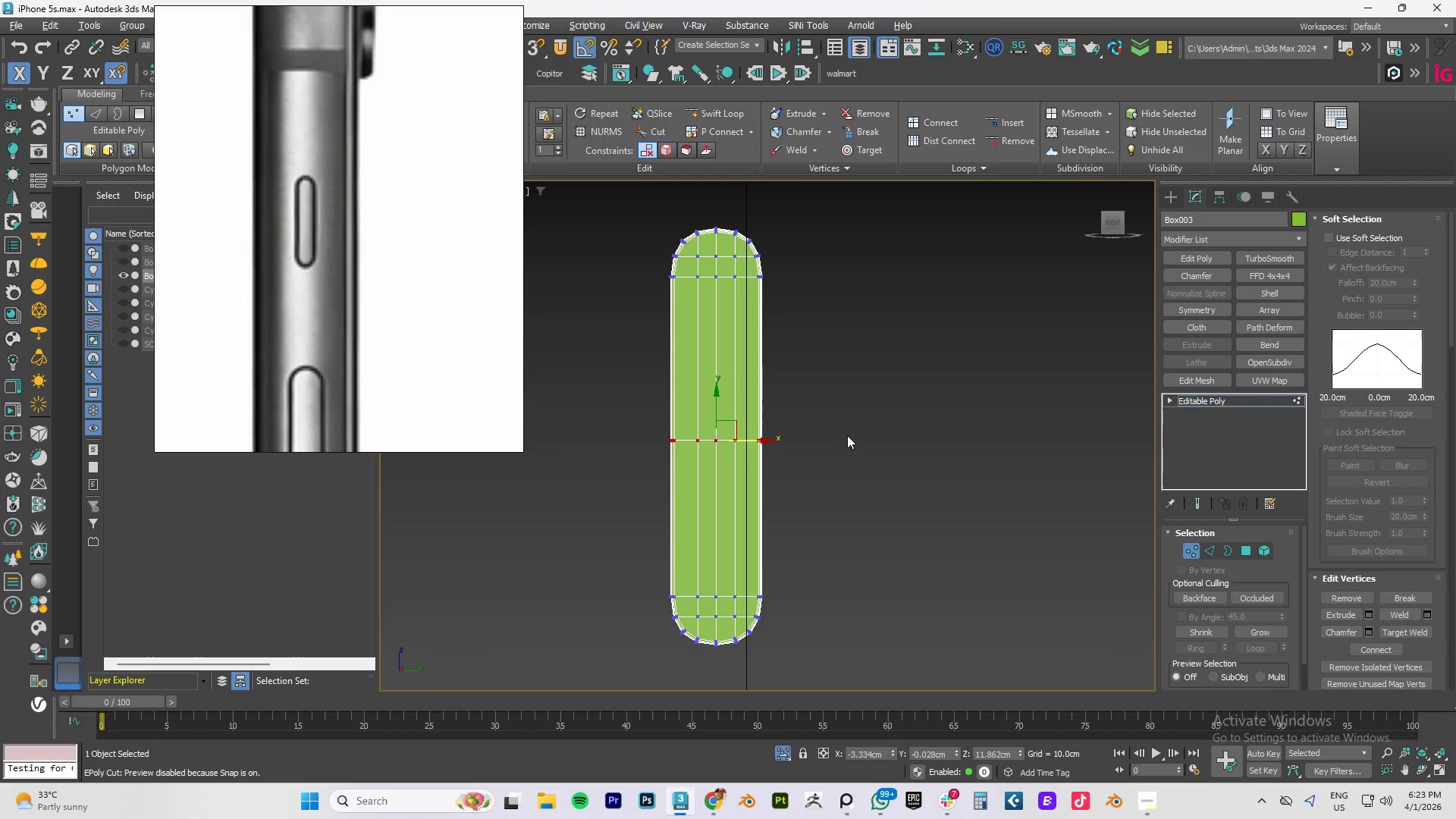 
hold_key(key=AltLeft, duration=0.94)
 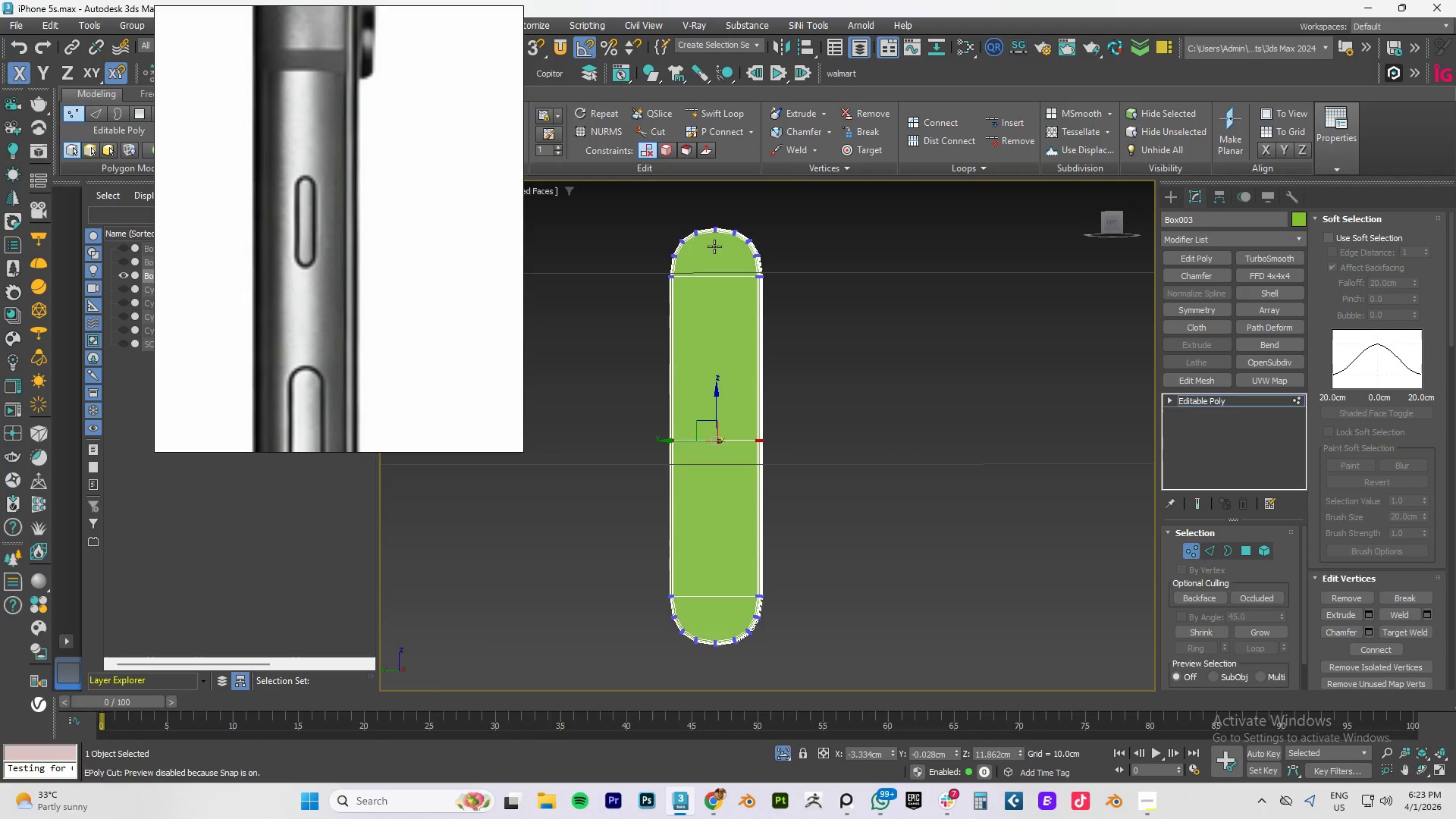 
type(11)
 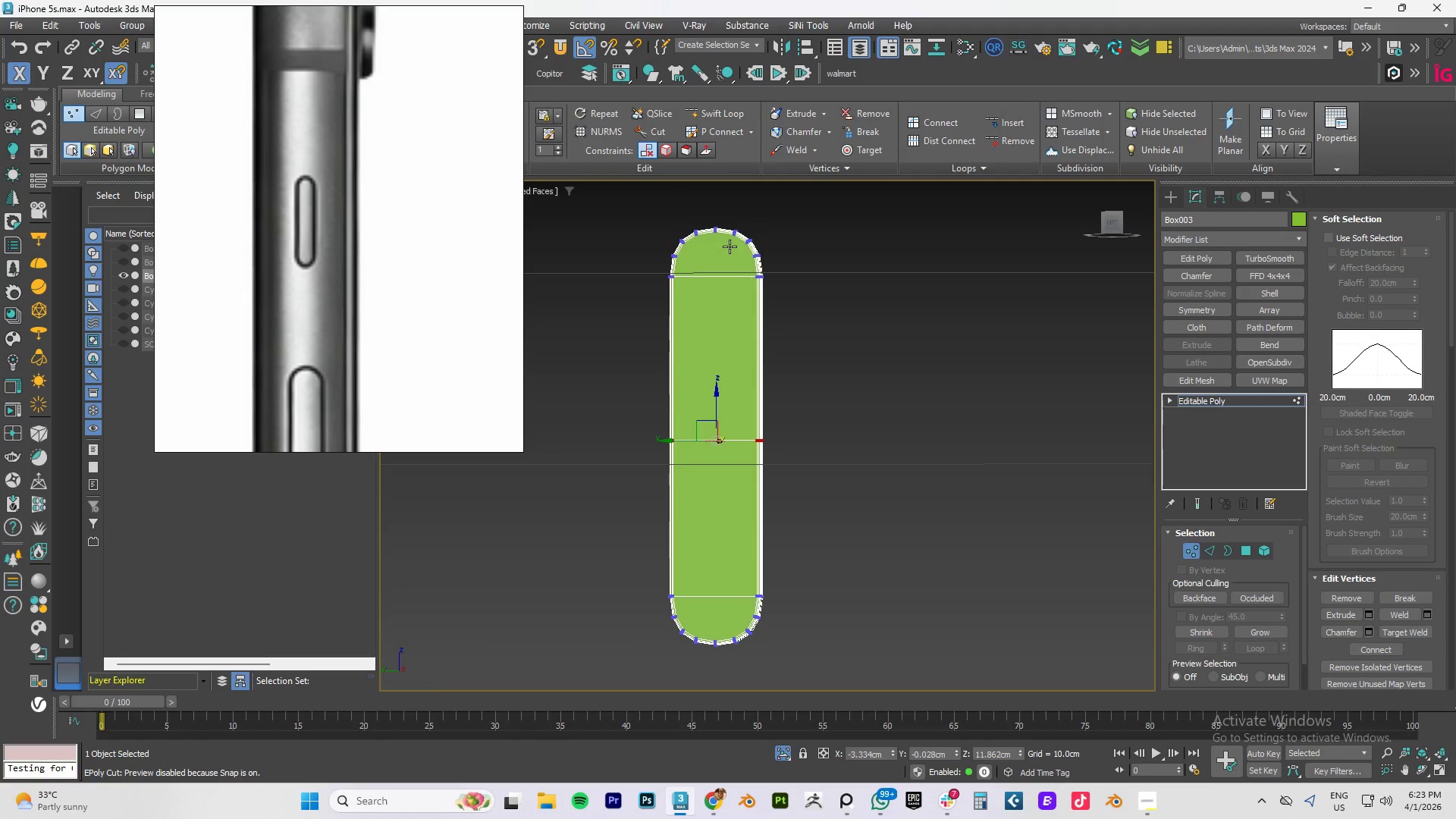 
hold_key(key=AltLeft, duration=0.56)
 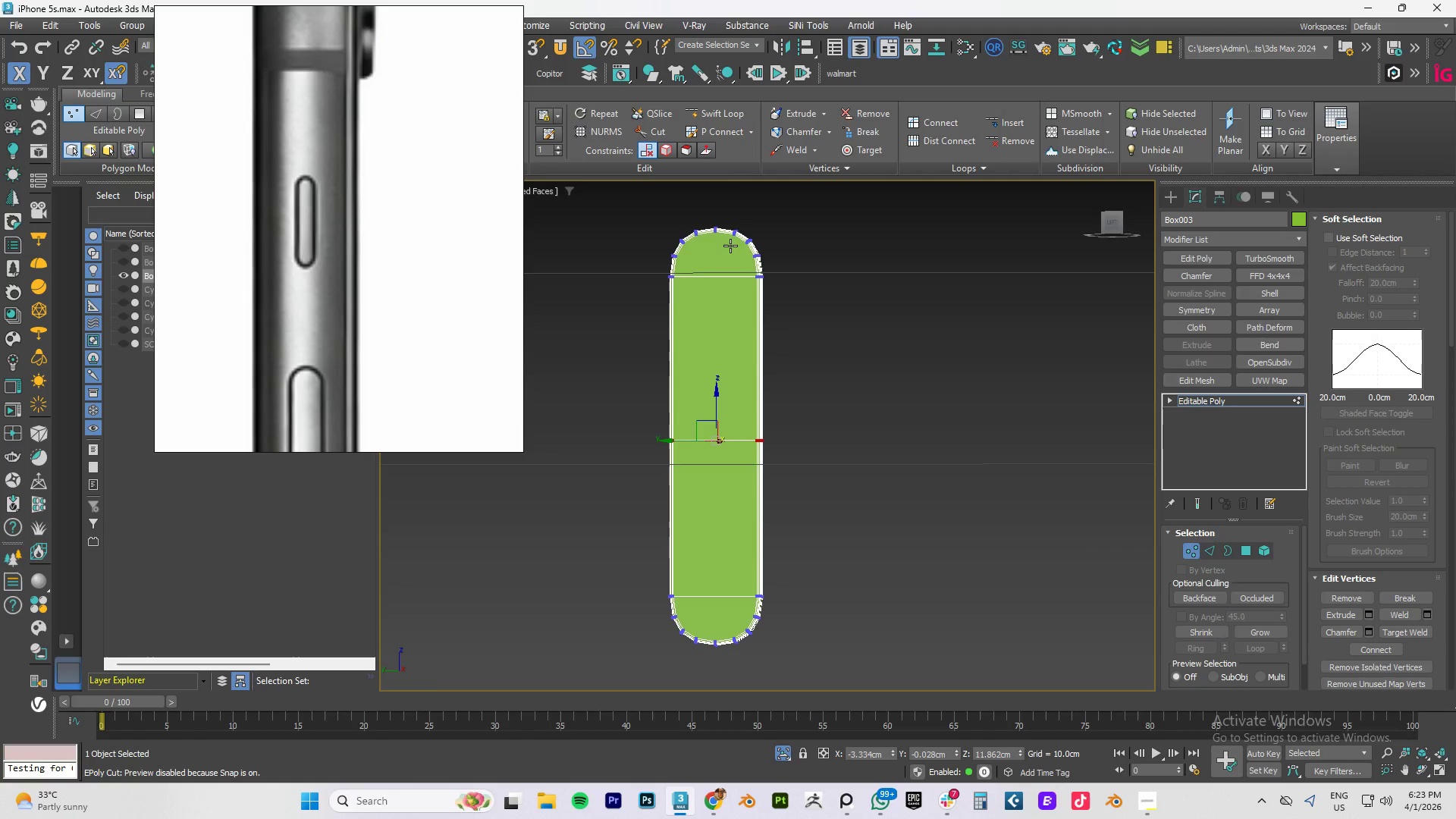 
key(Alt+C)
 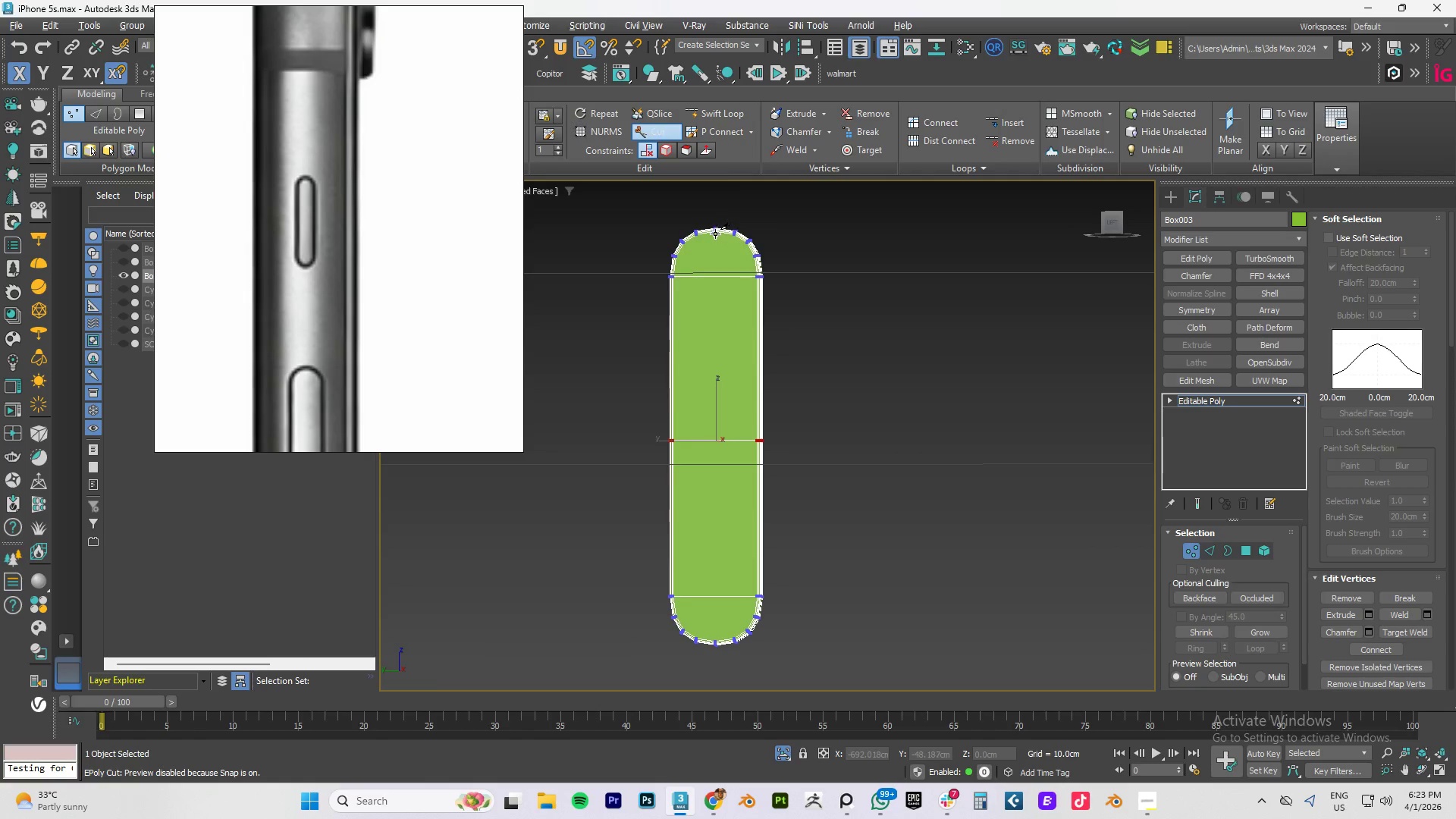 
left_click([714, 233])
 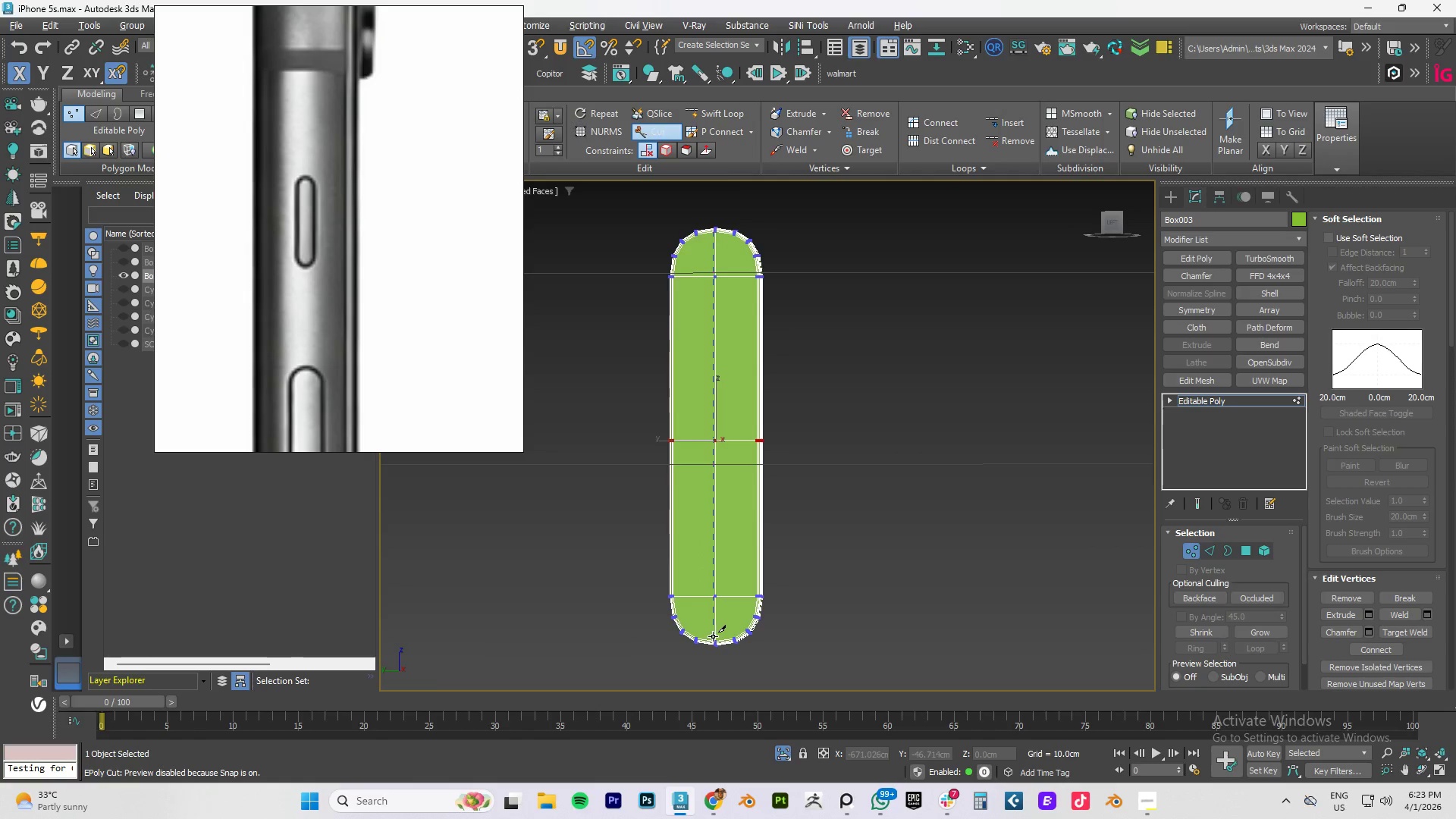 
left_click([715, 637])
 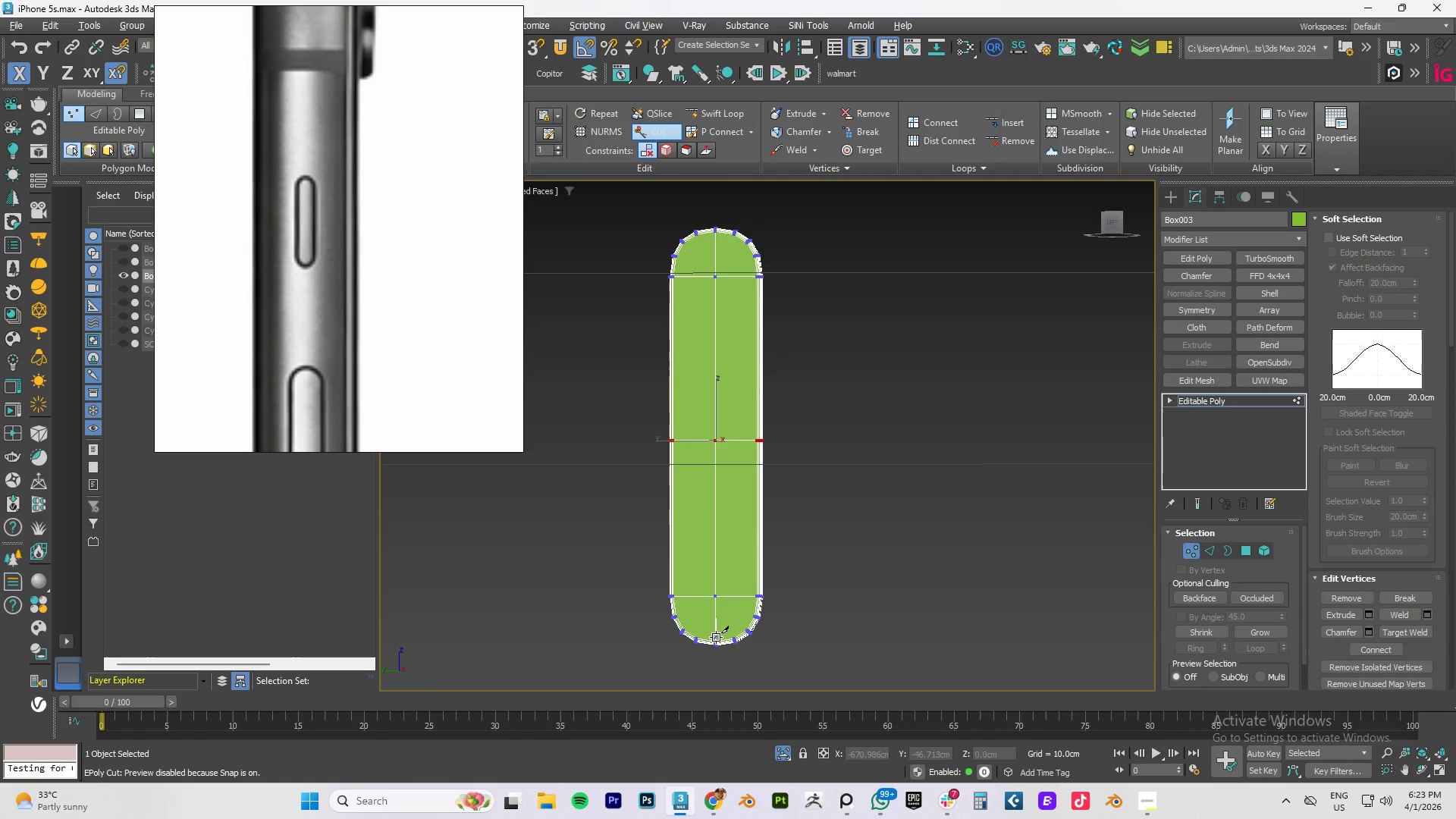 
right_click([716, 637])
 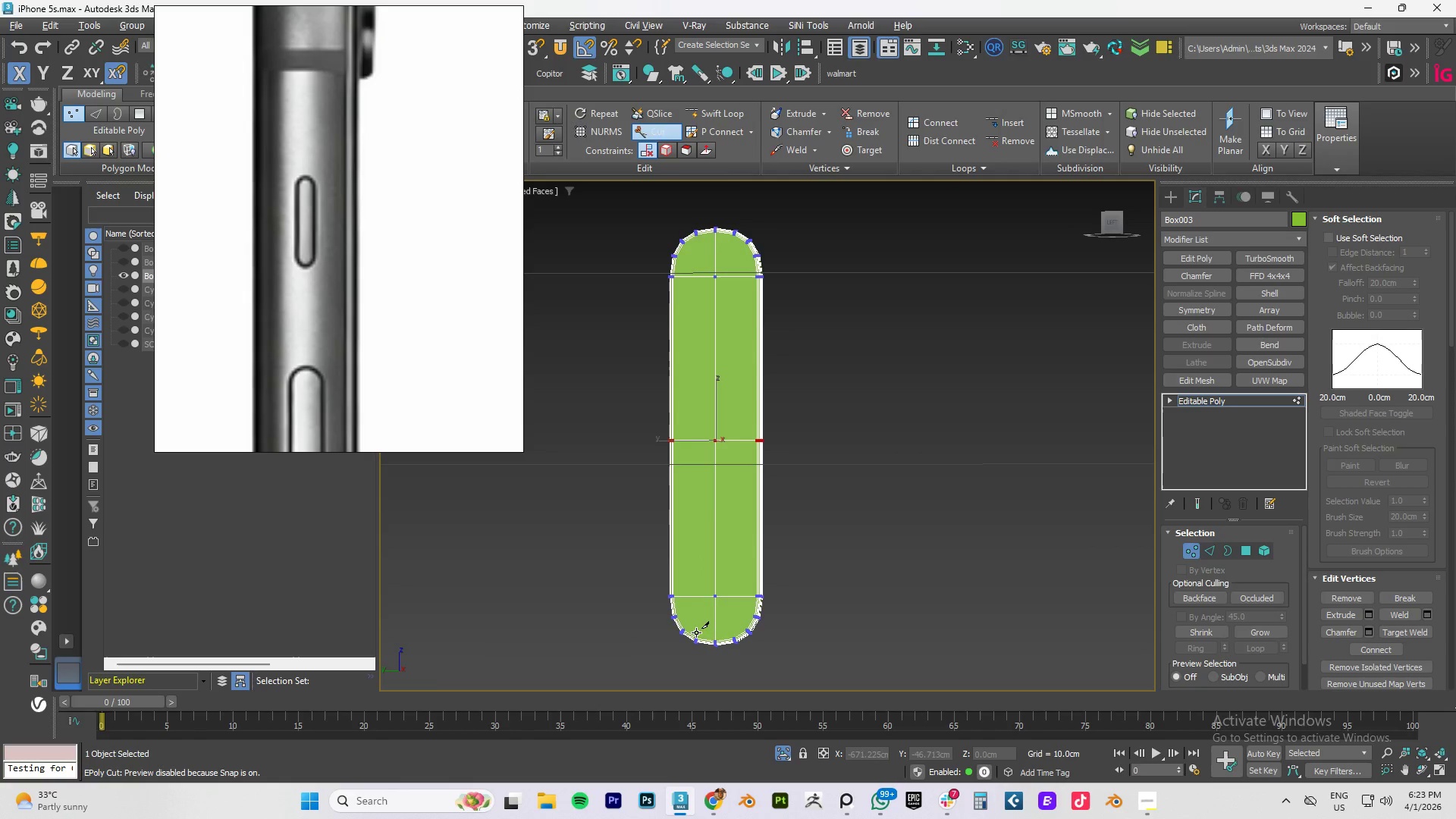 
left_click([696, 635])
 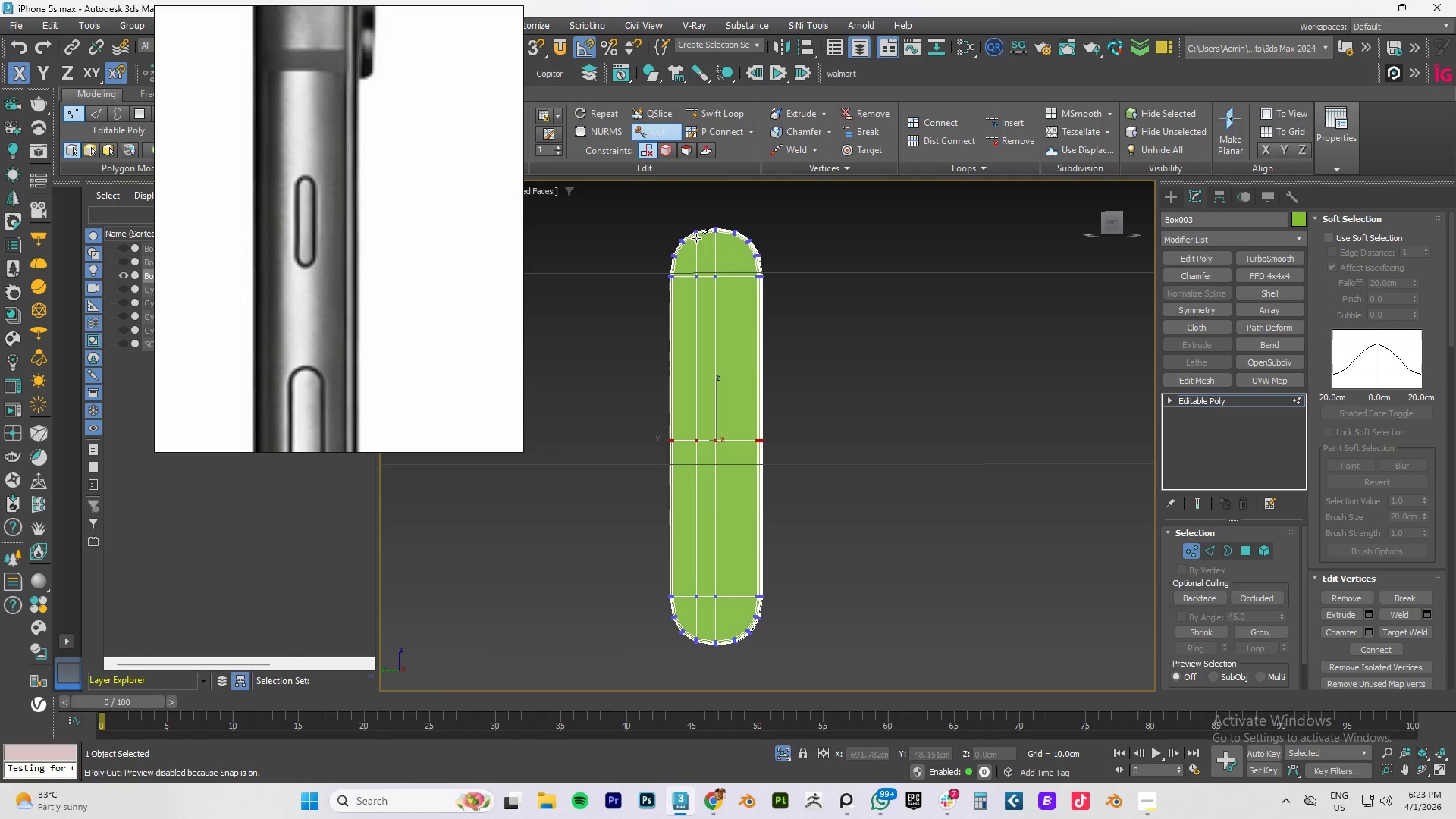 
left_click([695, 238])
 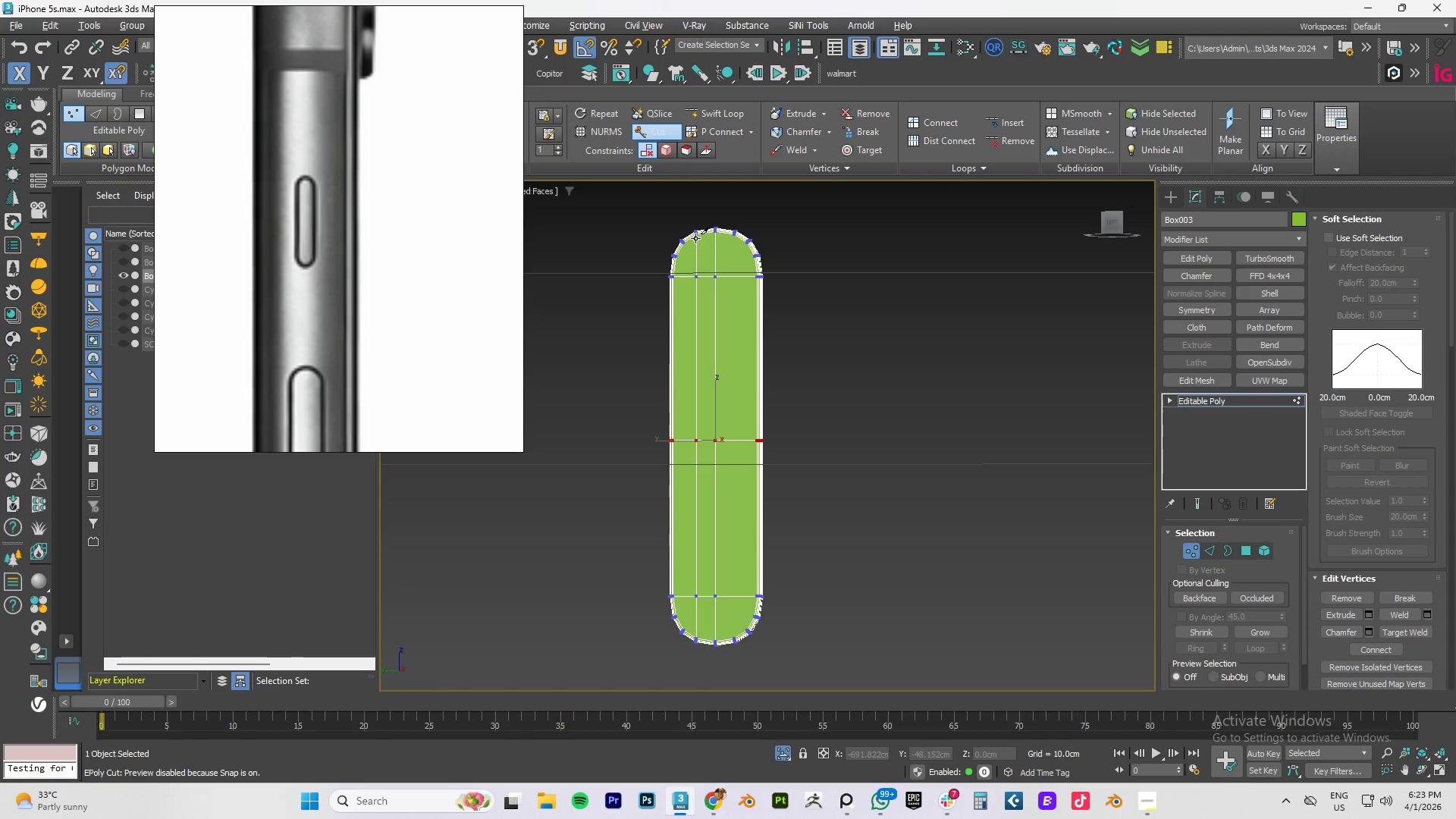 
right_click([695, 238])
 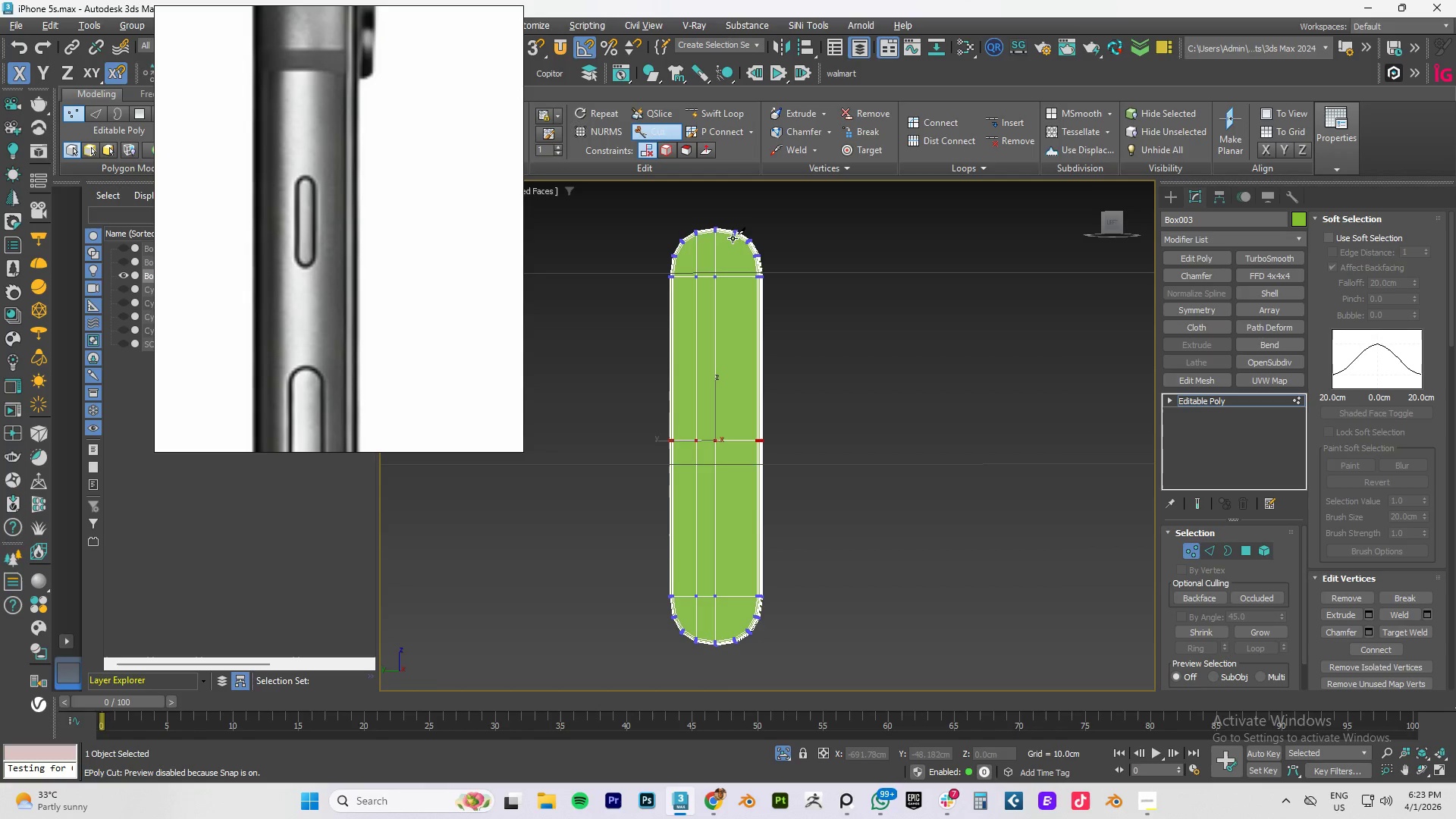 
left_click([734, 237])
 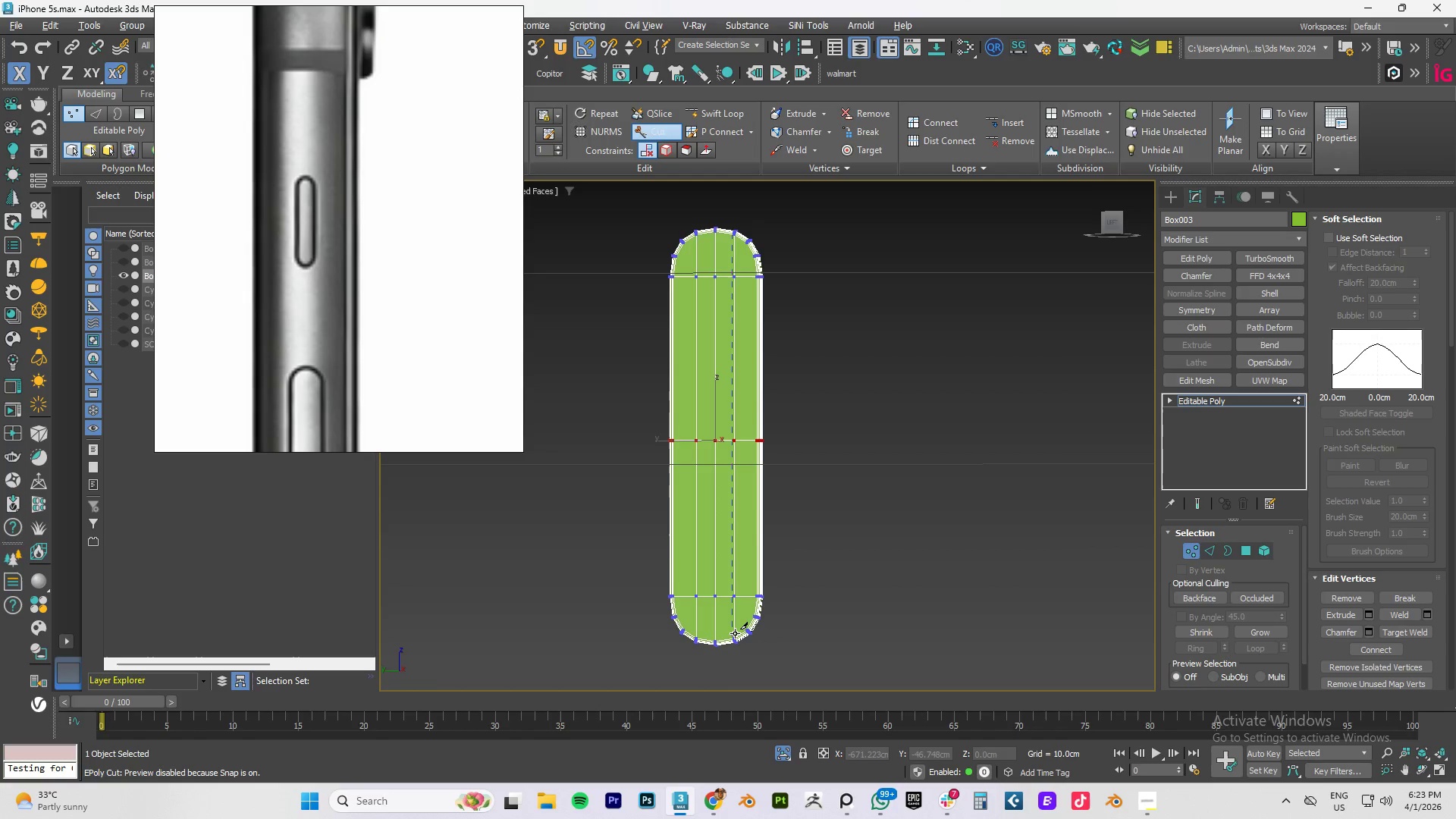 
left_click([735, 633])
 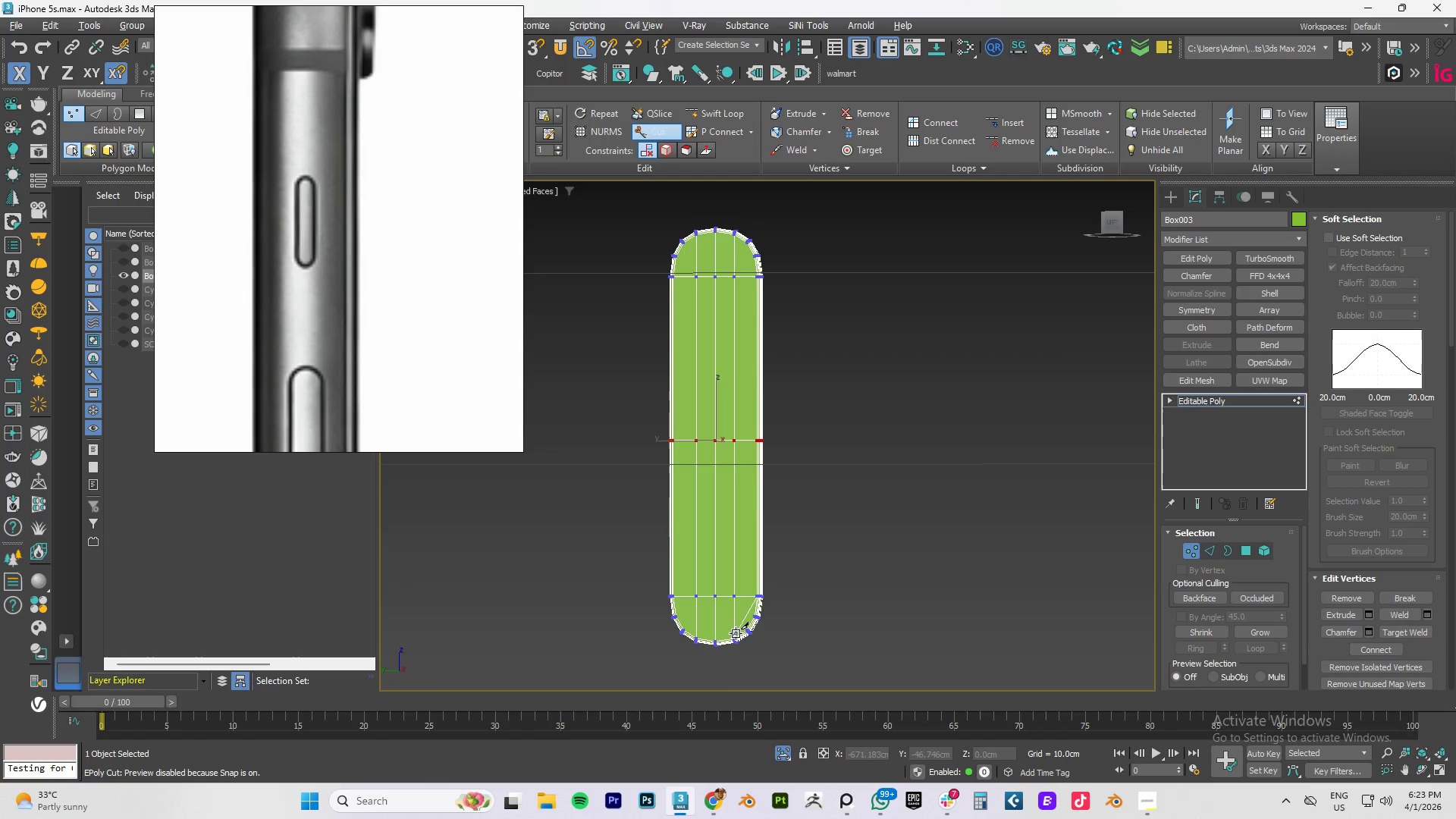 
right_click([736, 633])
 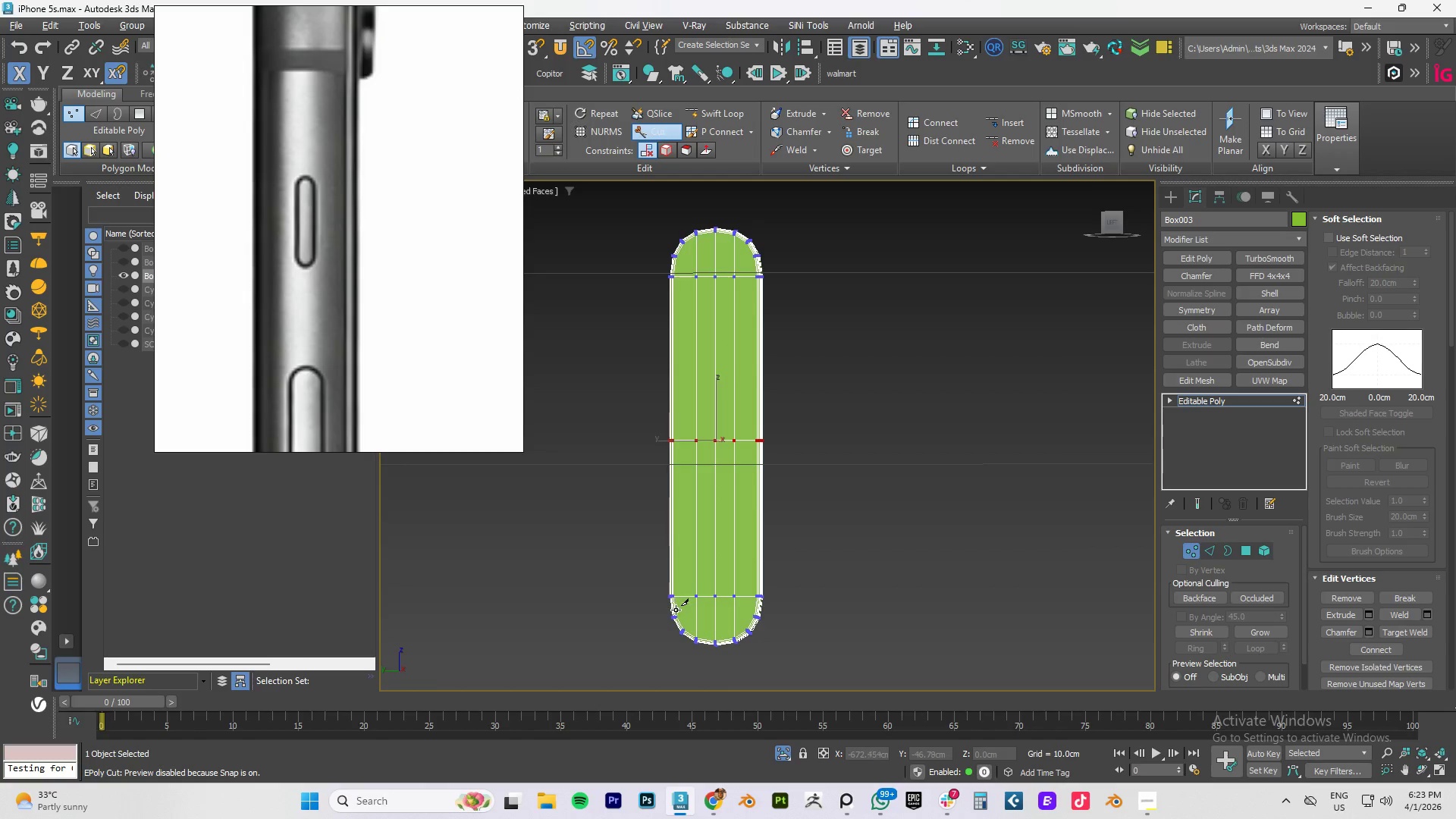 
left_click([678, 613])
 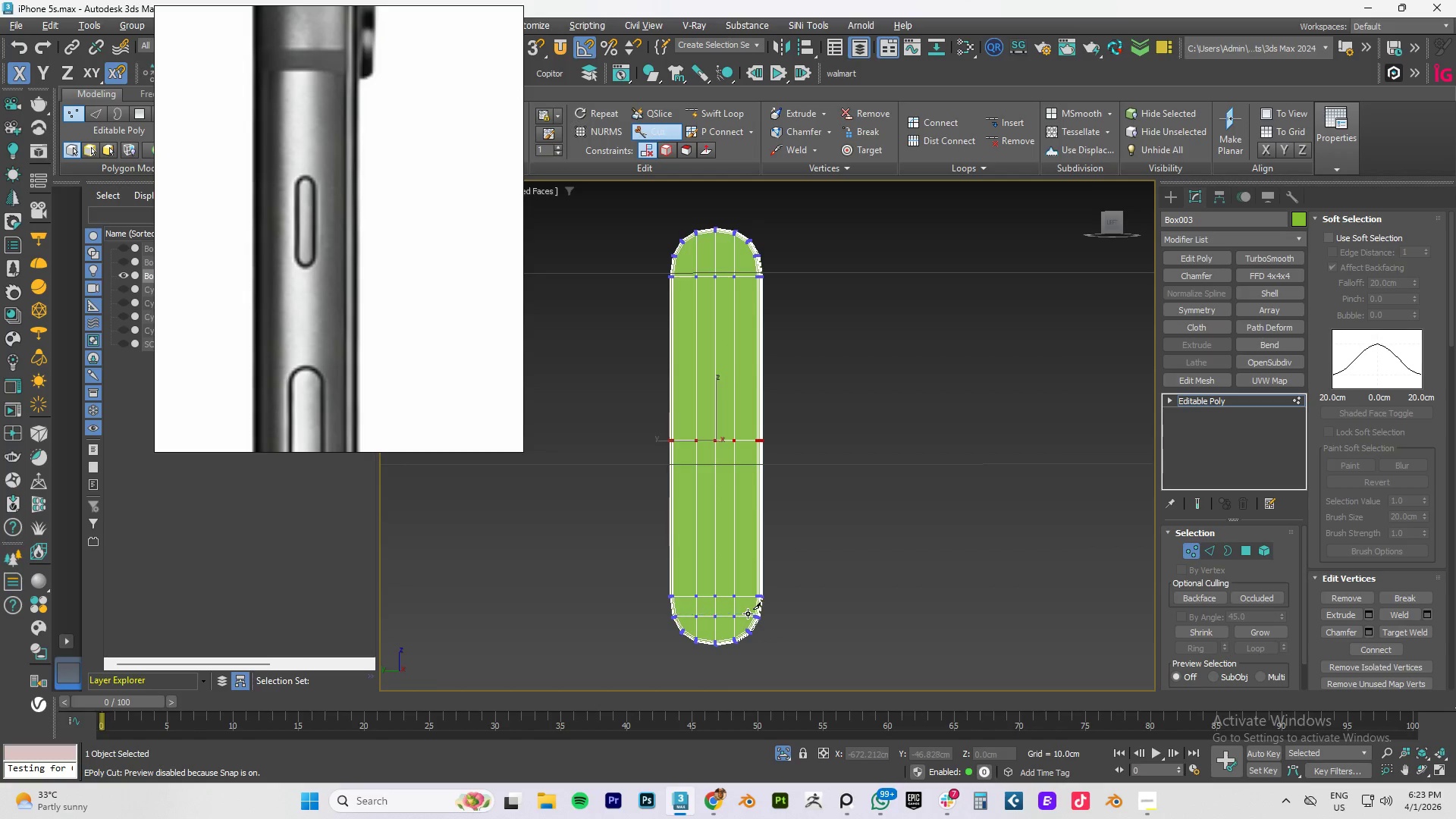 
left_click([749, 613])
 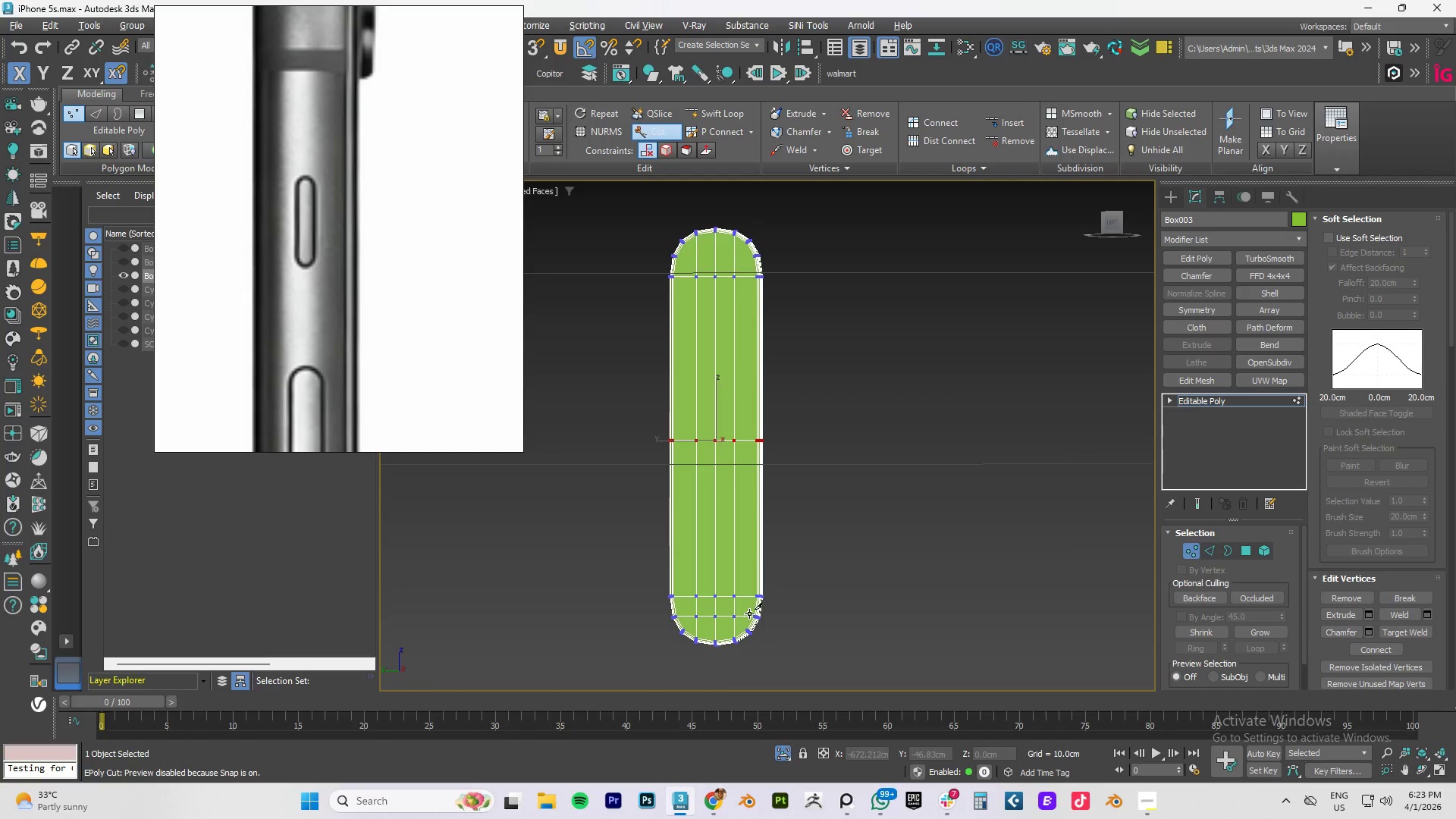 
right_click([748, 613])
 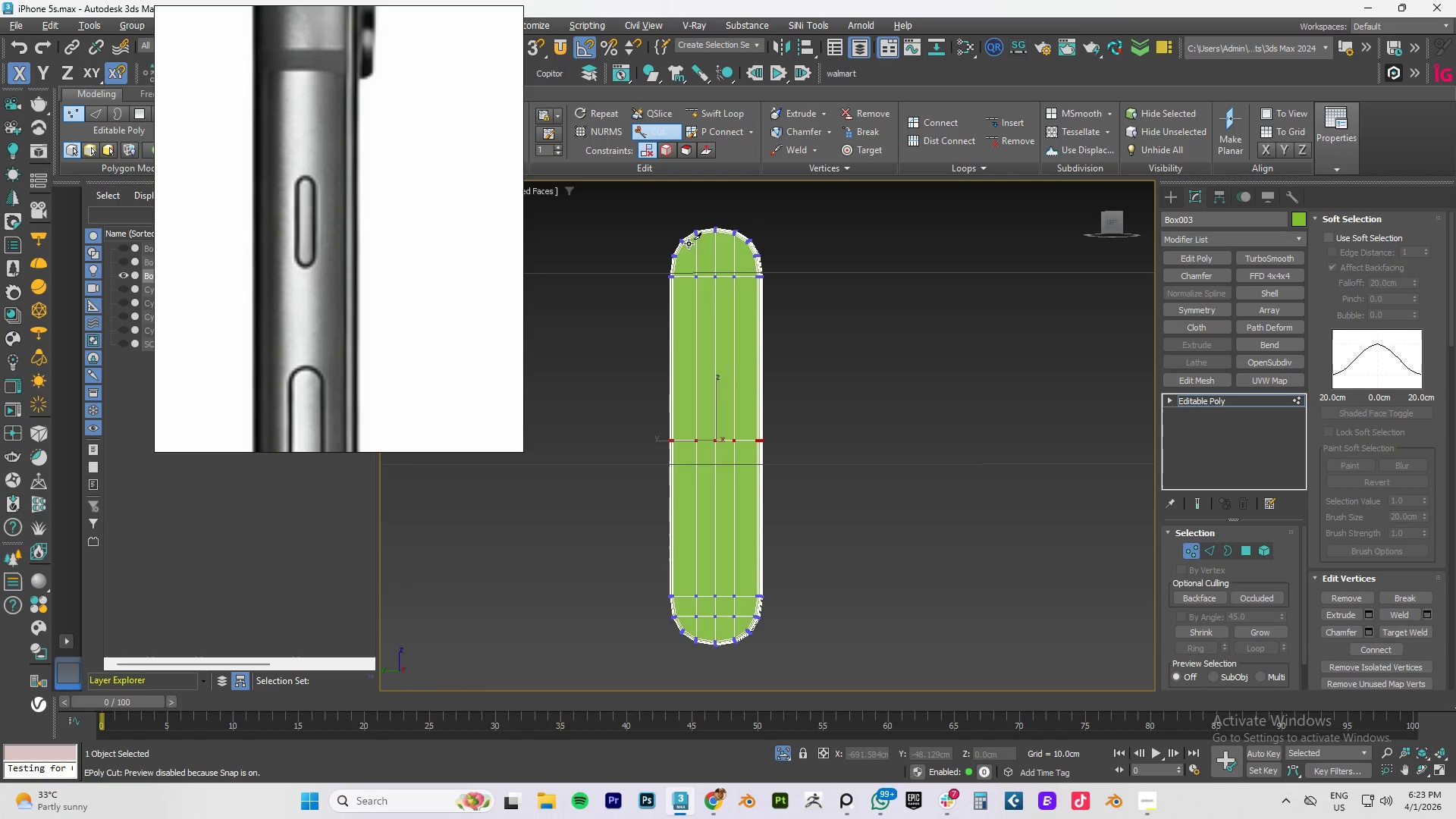 
left_click([686, 245])
 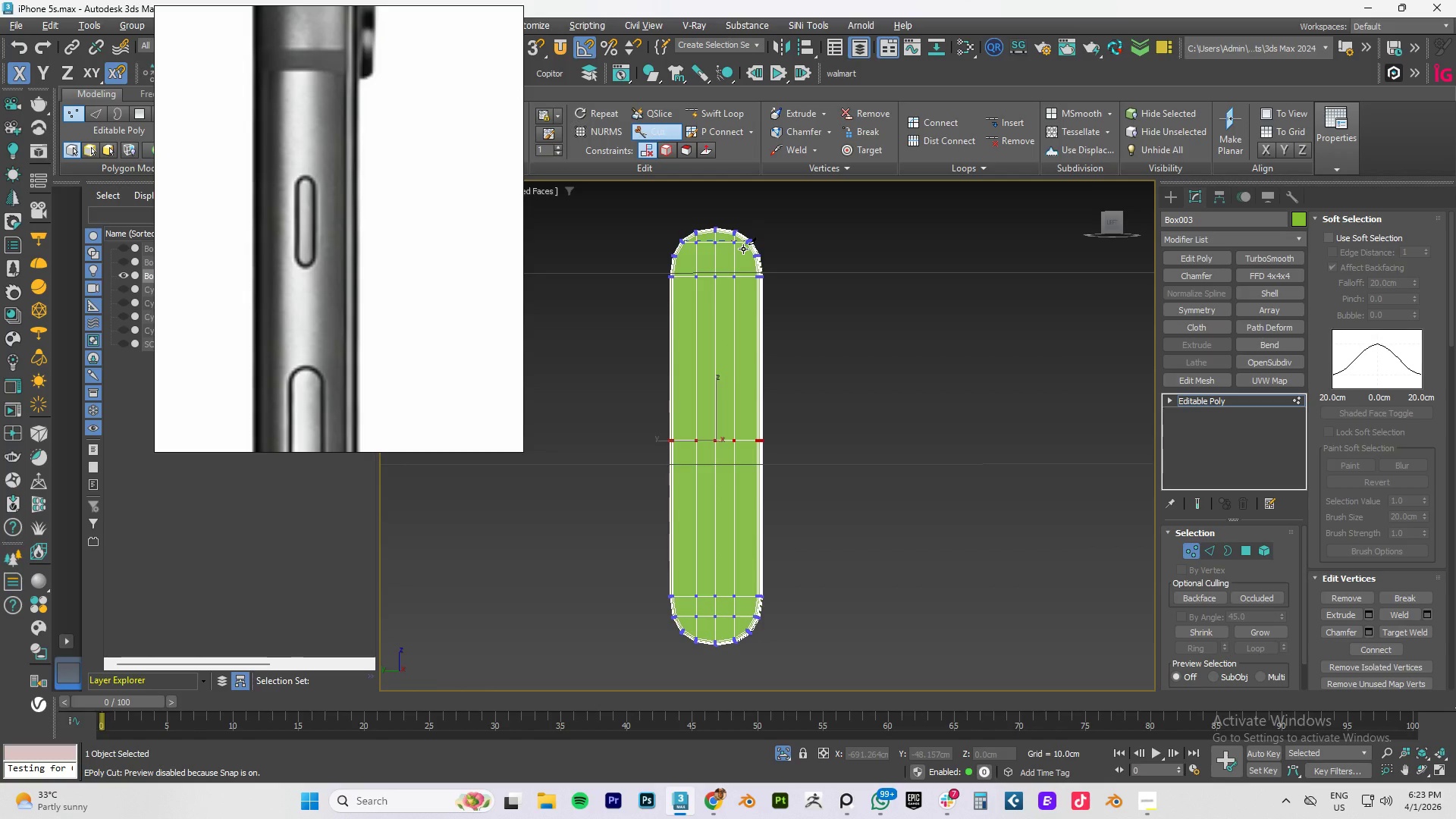 
right_click([743, 249])
 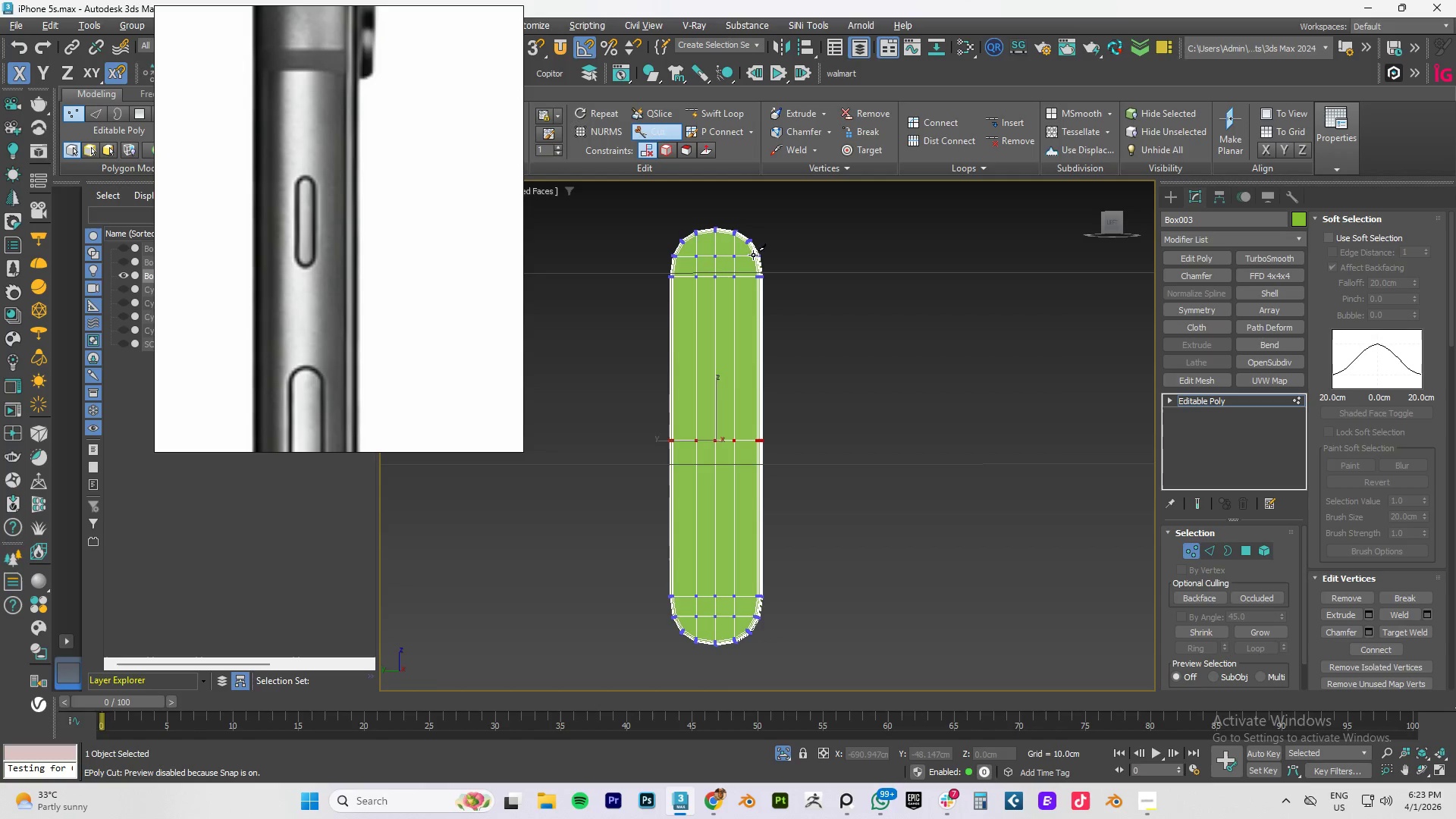 
left_click([749, 255])
 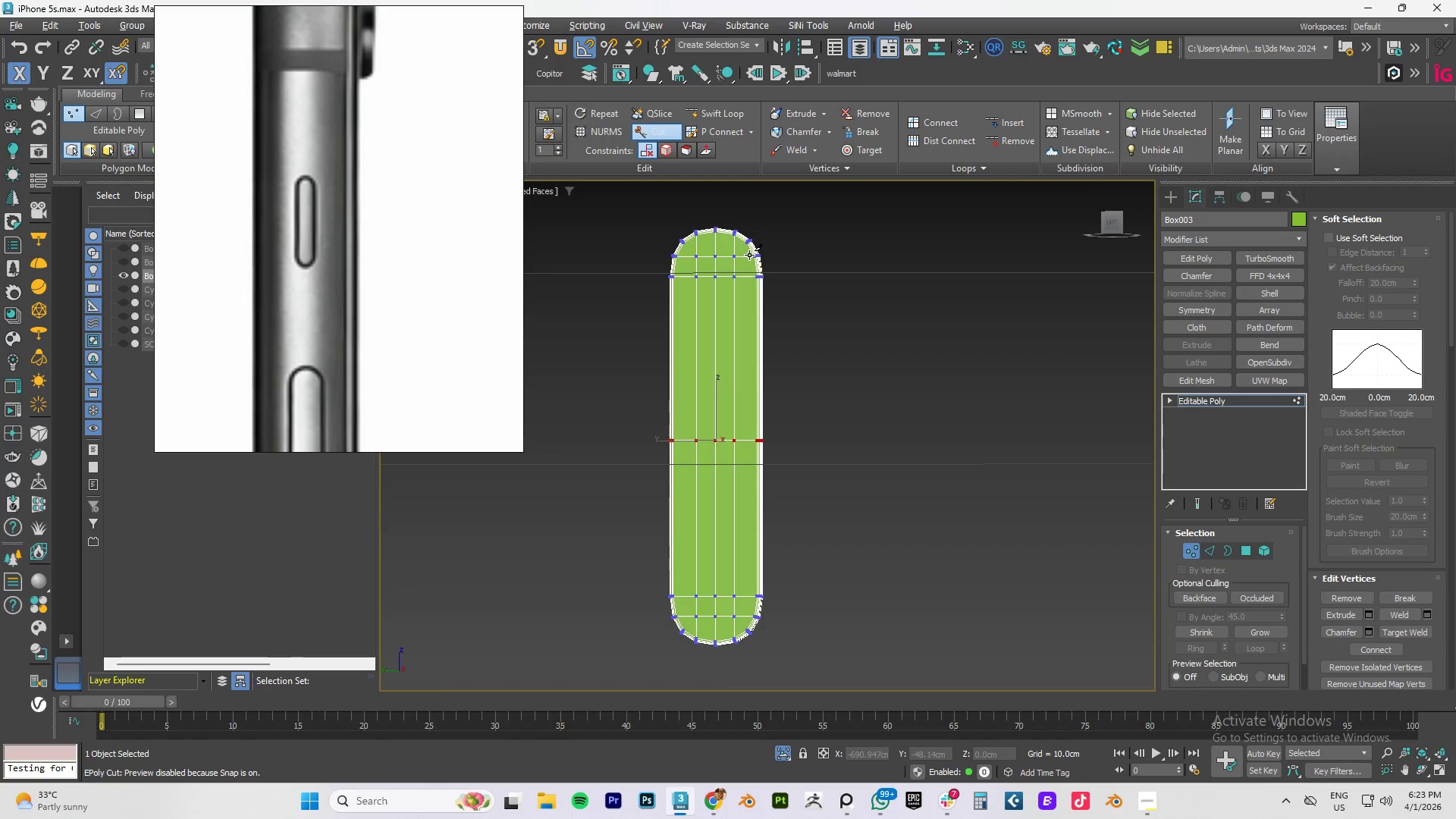 
right_click([749, 255])
 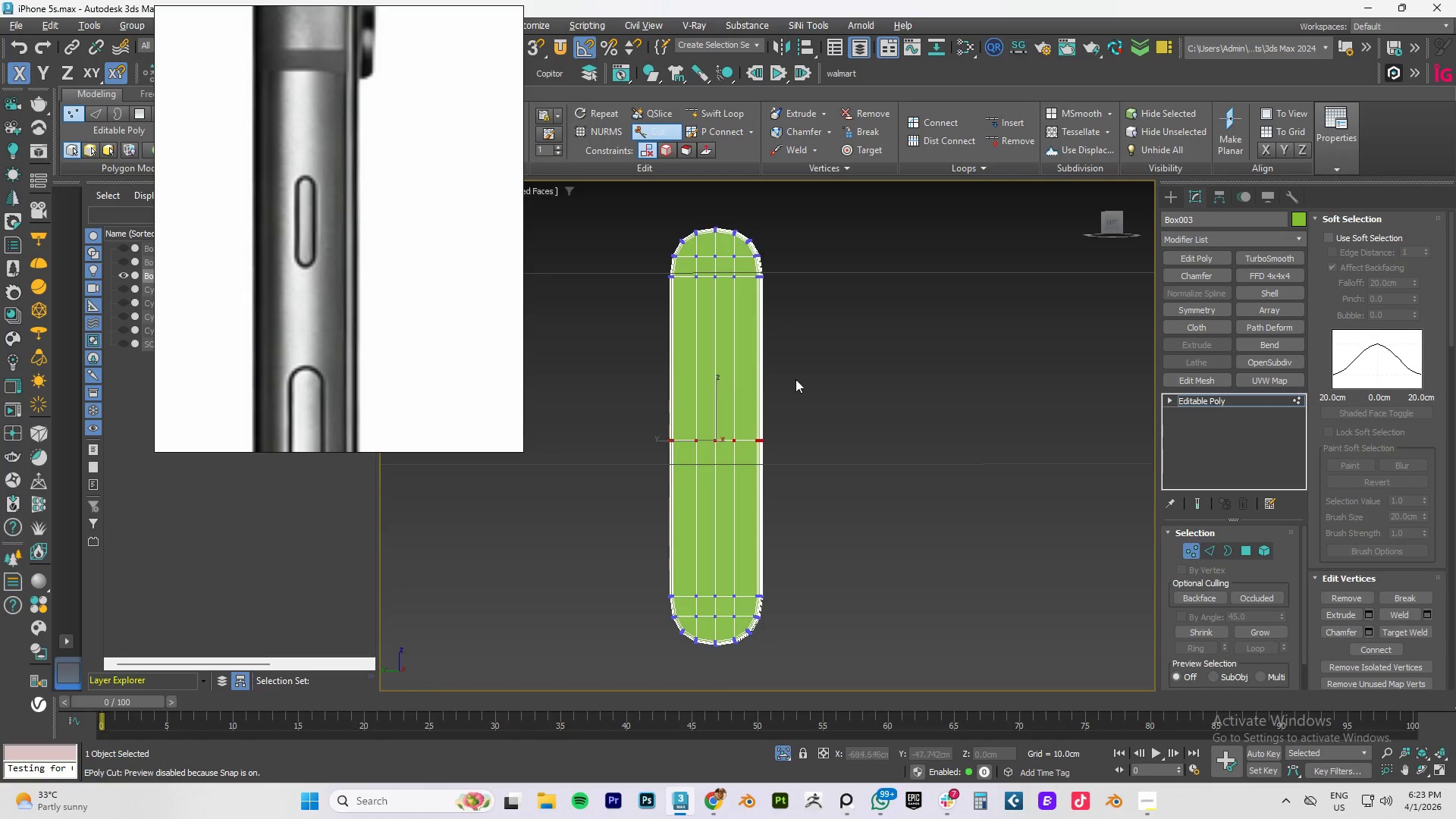 
right_click([799, 386])
 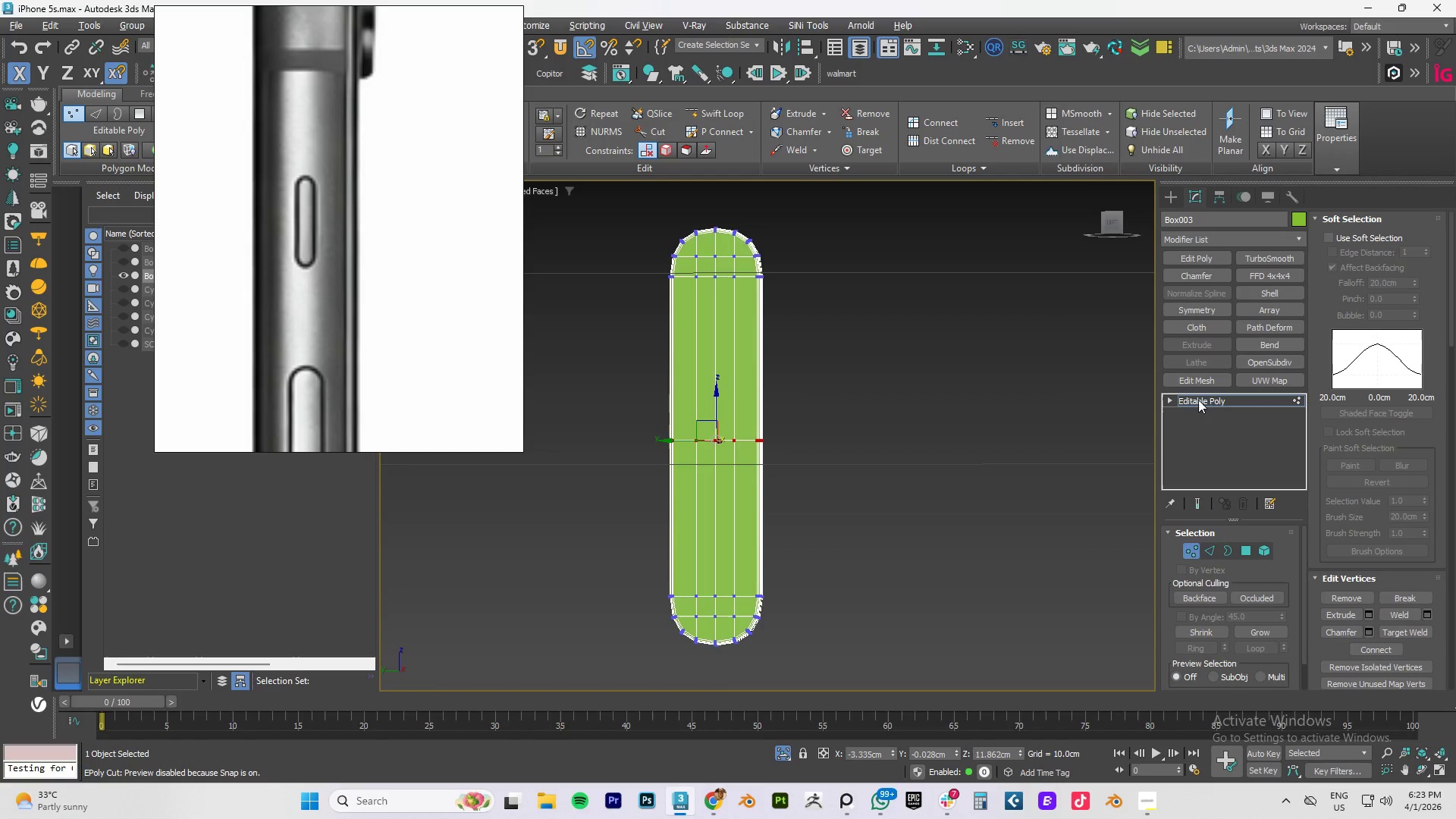 
left_click([1208, 401])
 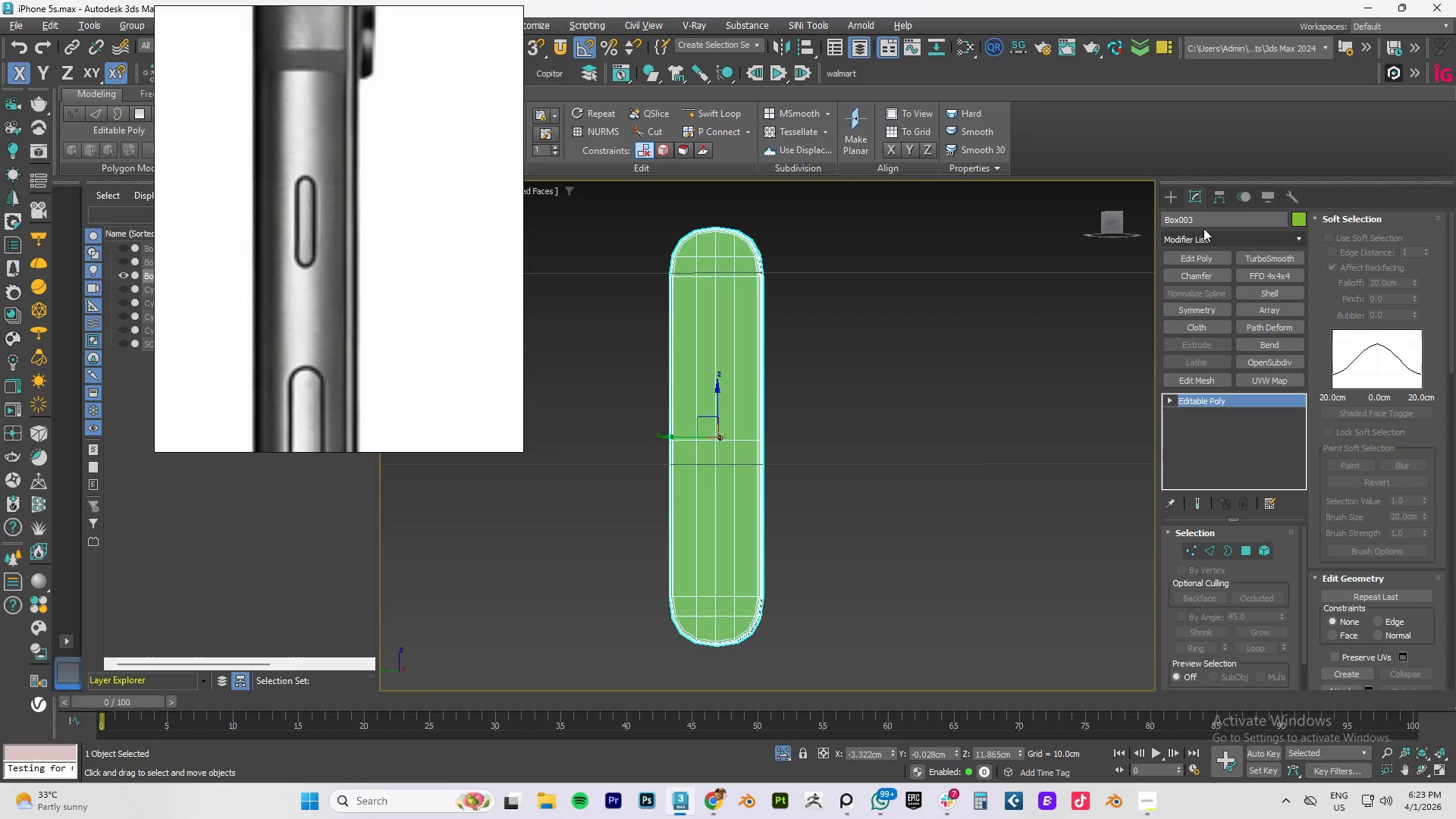 
left_click([1276, 262])
 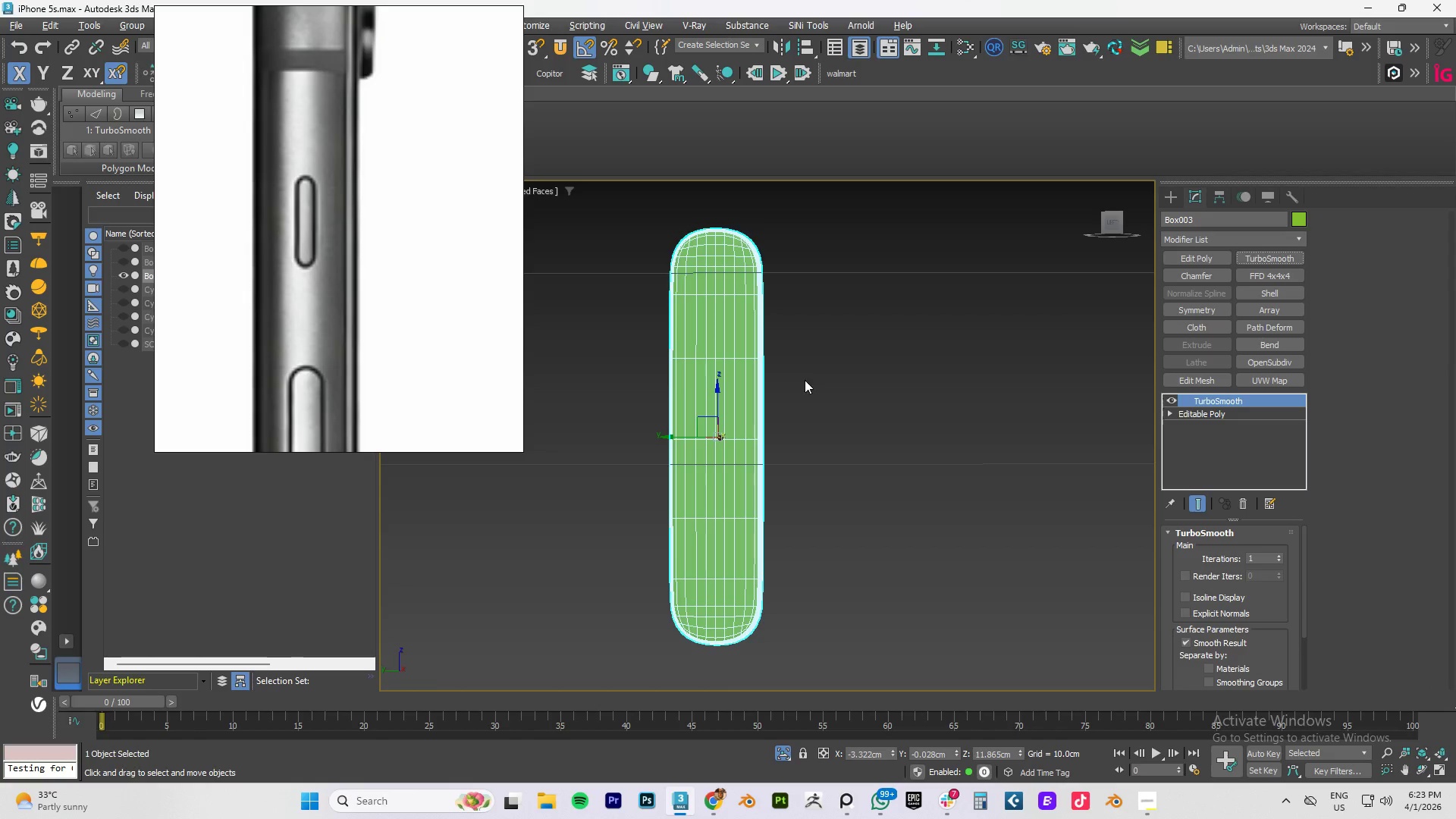 
hold_key(key=AltLeft, duration=0.78)
 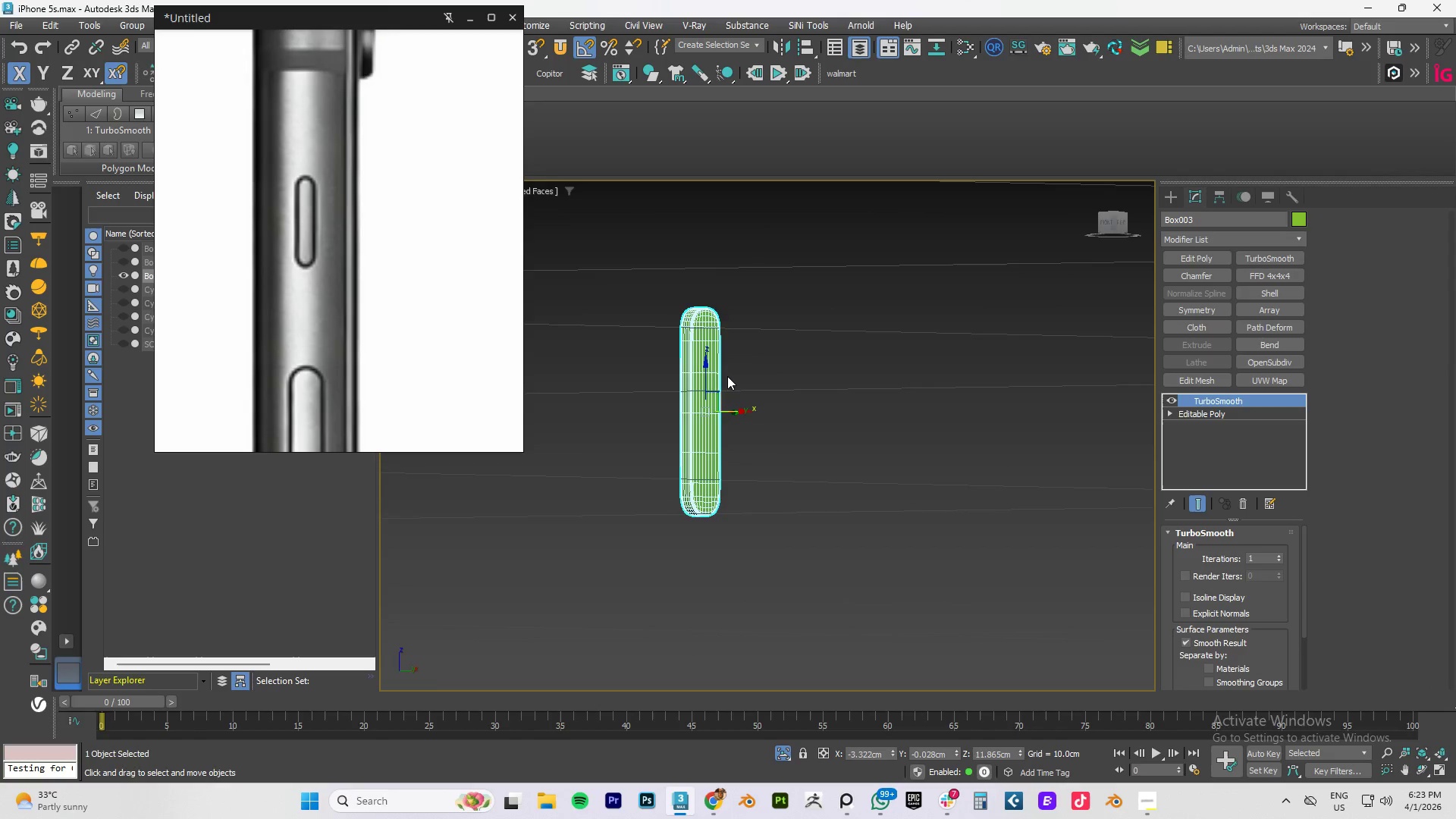 
scroll: coordinate [684, 387], scroll_direction: down, amount: 2.0
 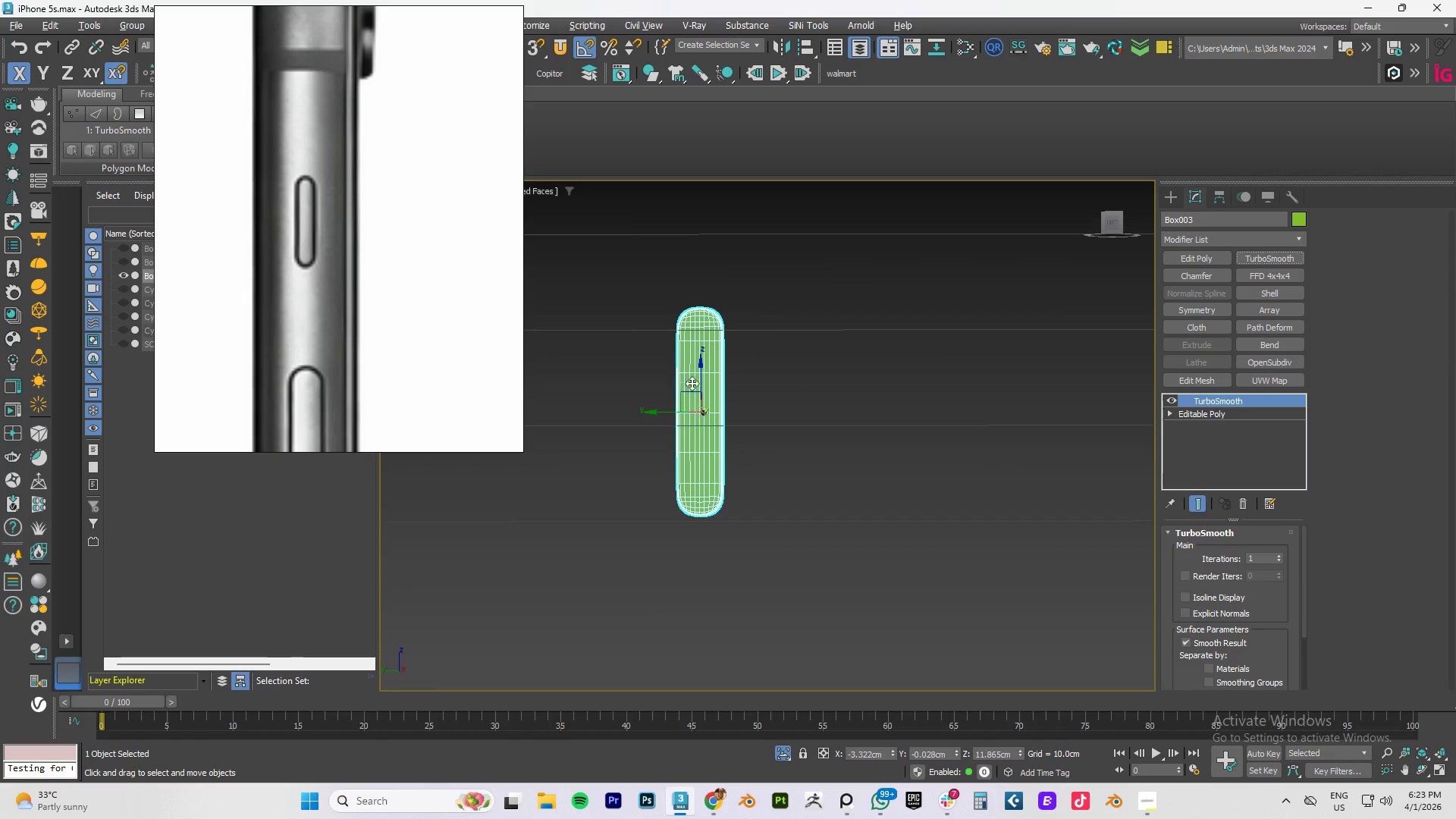 
hold_key(key=AltLeft, duration=0.61)
 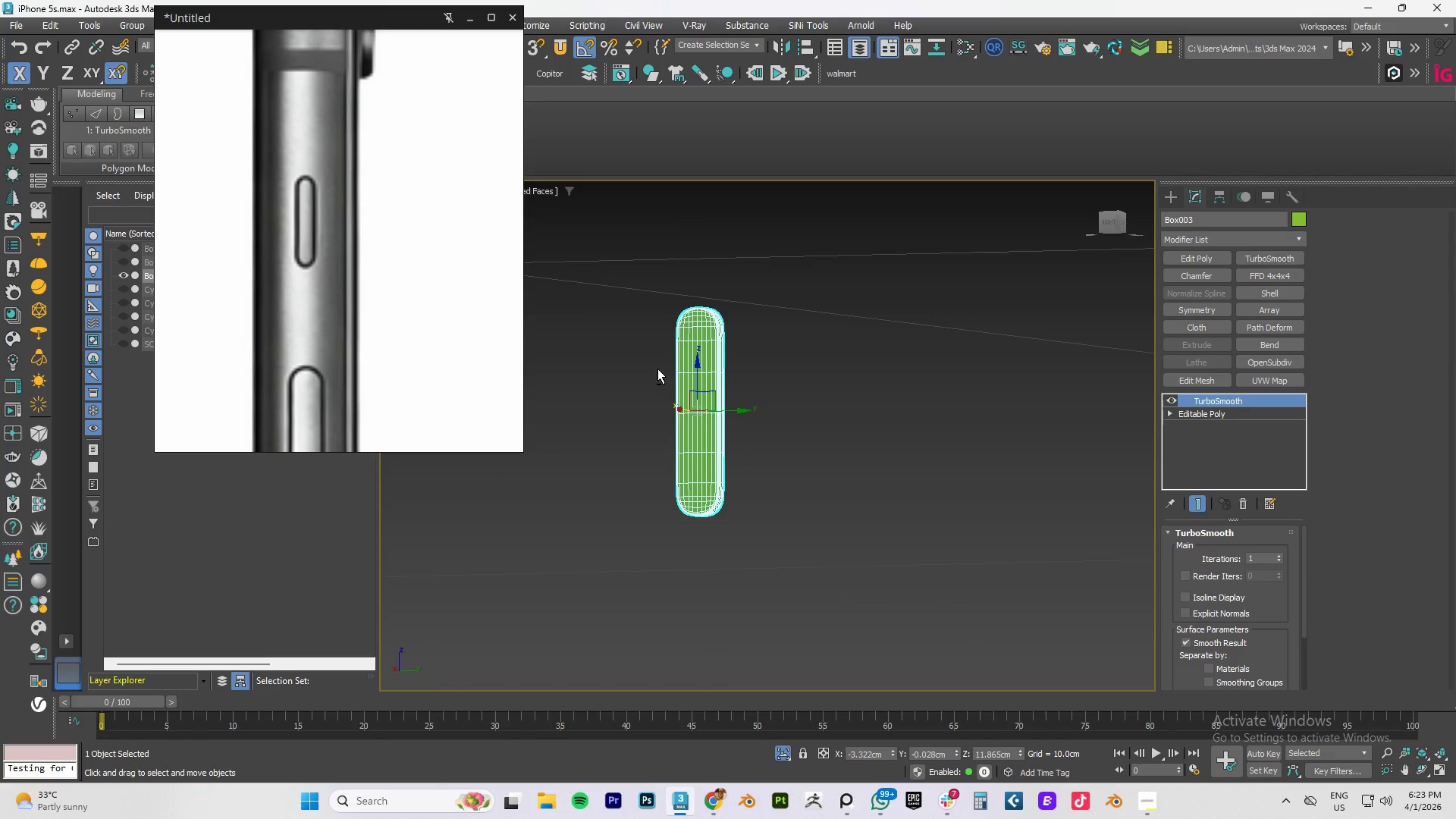 
key(F4)
 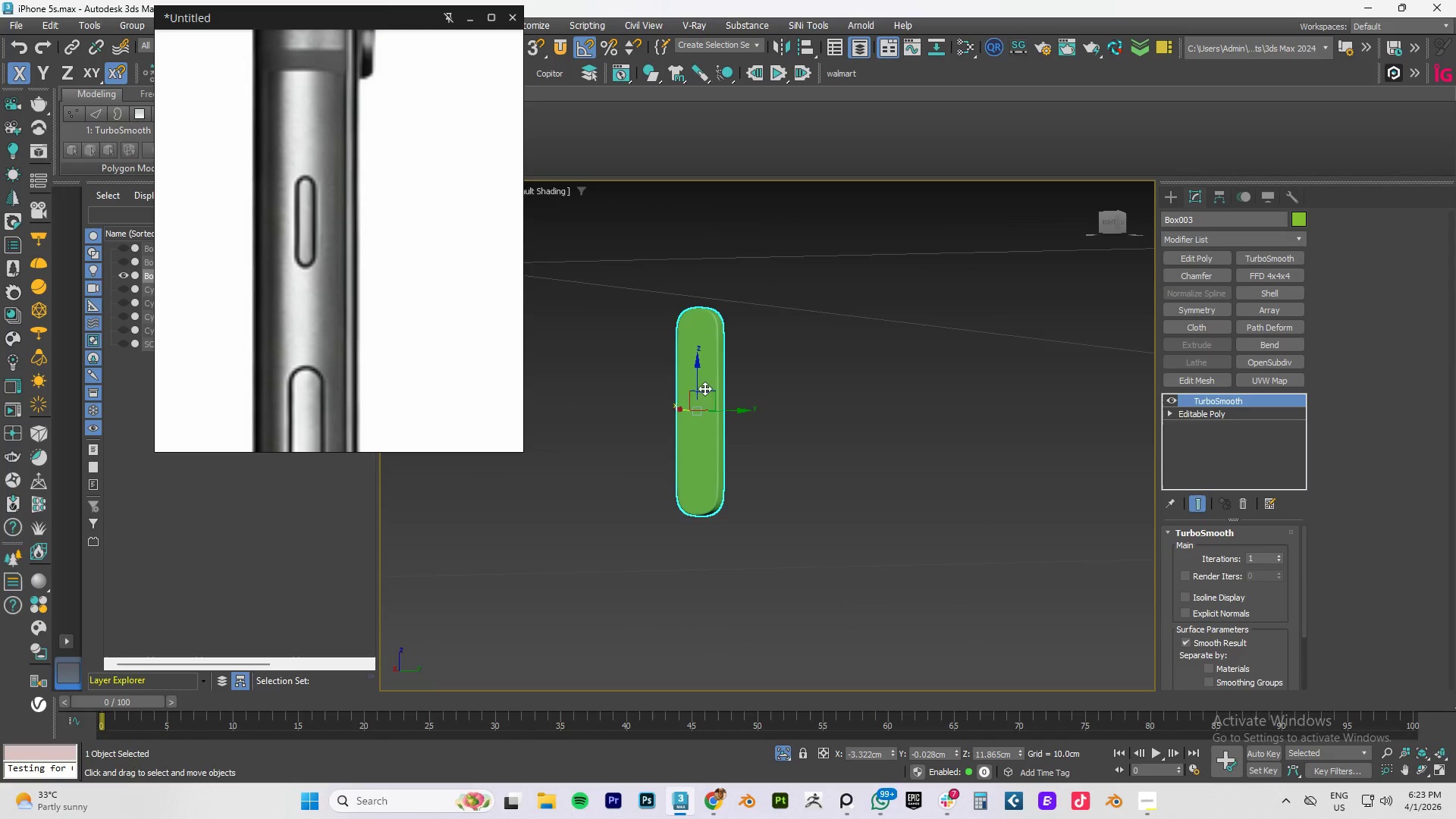 
key(F4)
 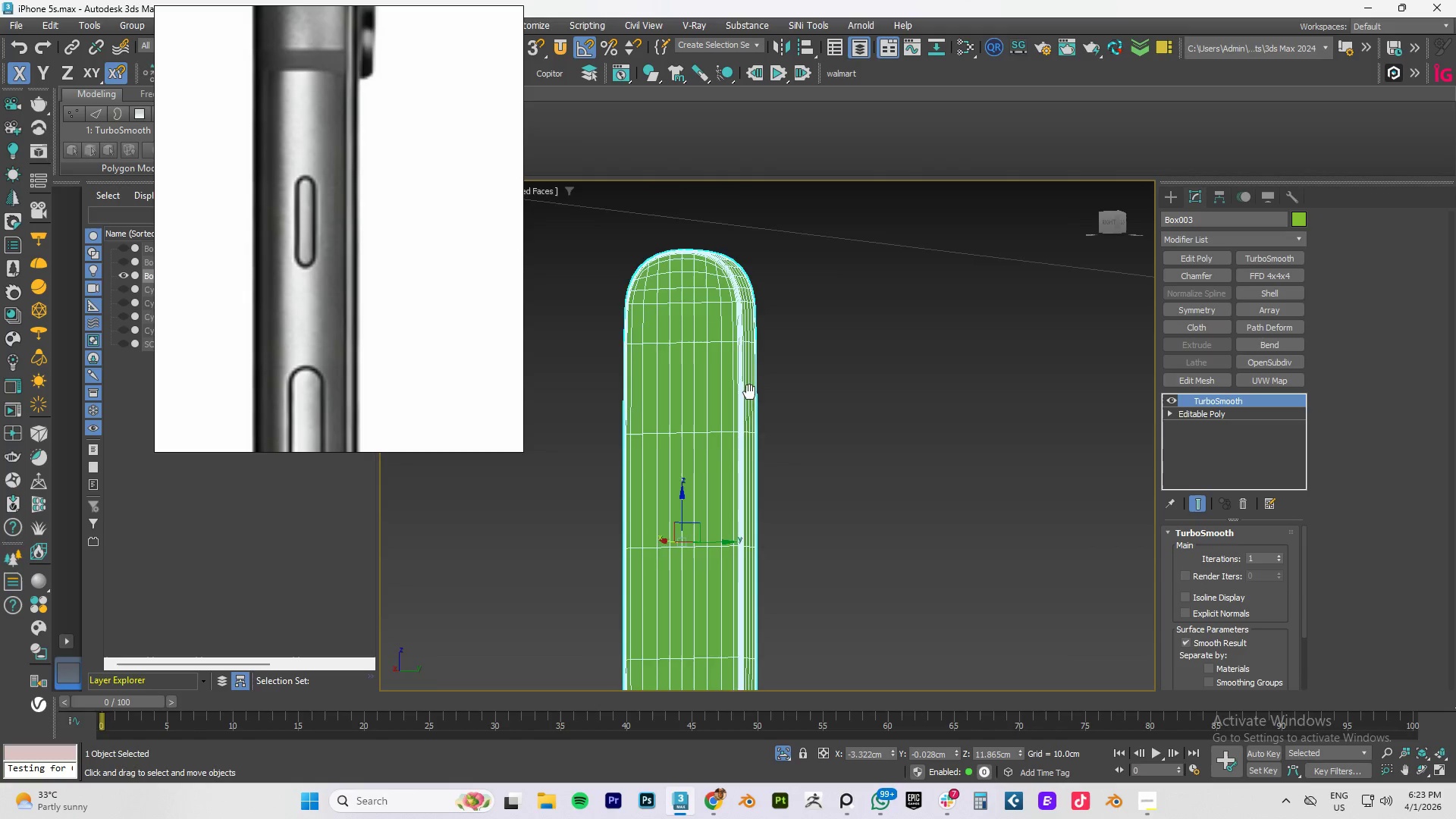 
scroll: coordinate [696, 313], scroll_direction: up, amount: 7.0
 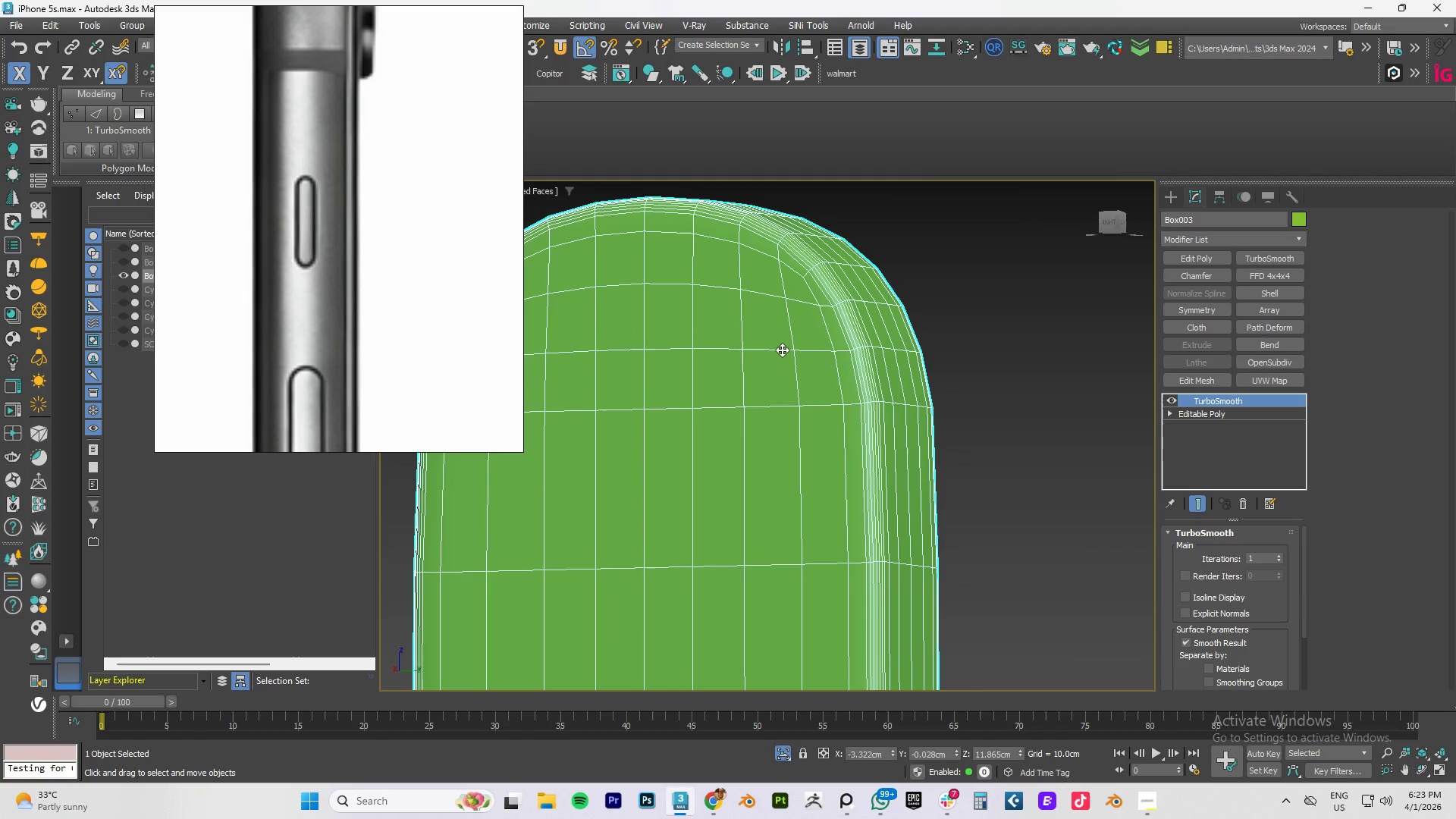 
scroll: coordinate [789, 351], scroll_direction: down, amount: 5.0
 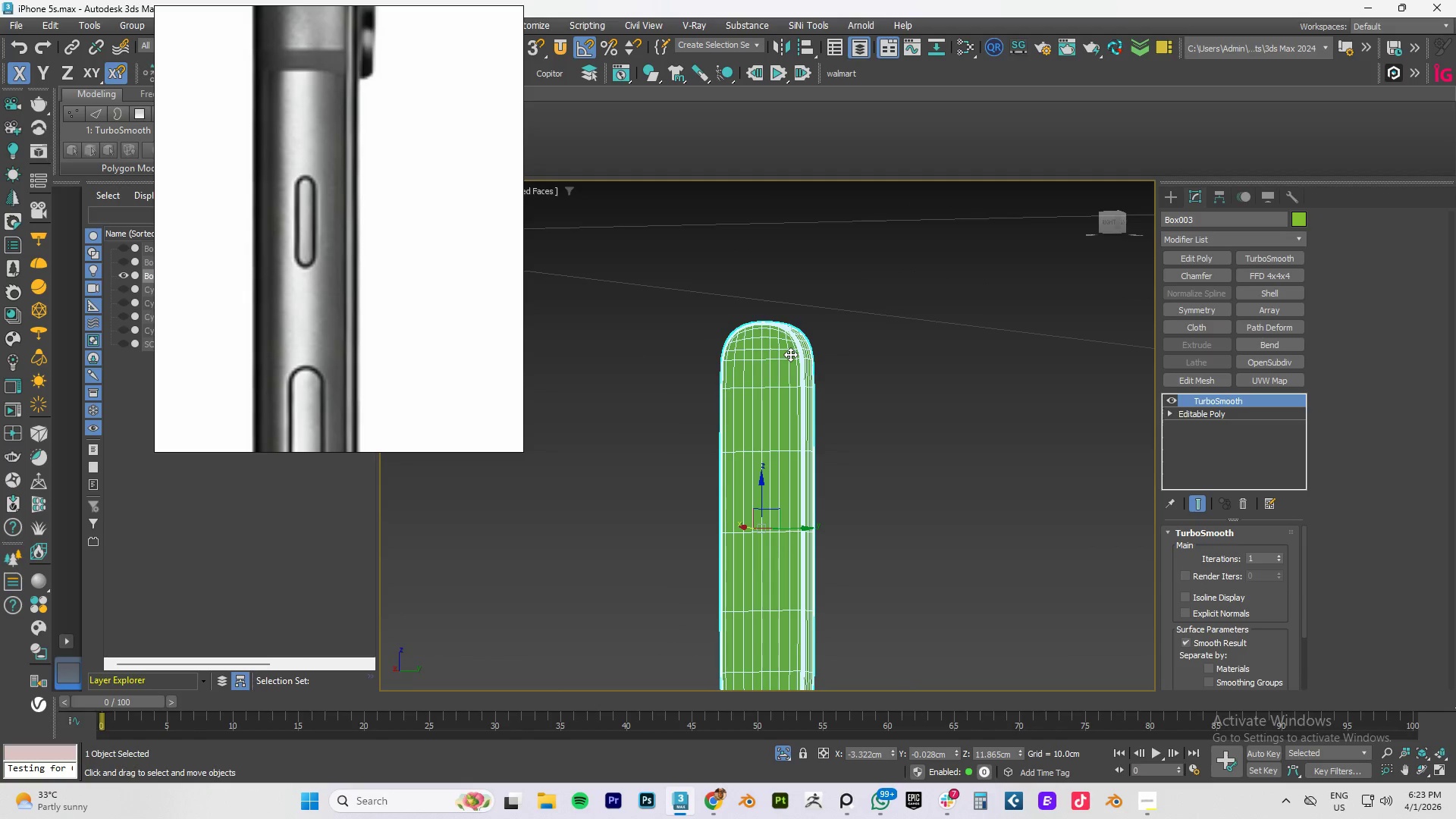 
key(Alt+AltLeft)
 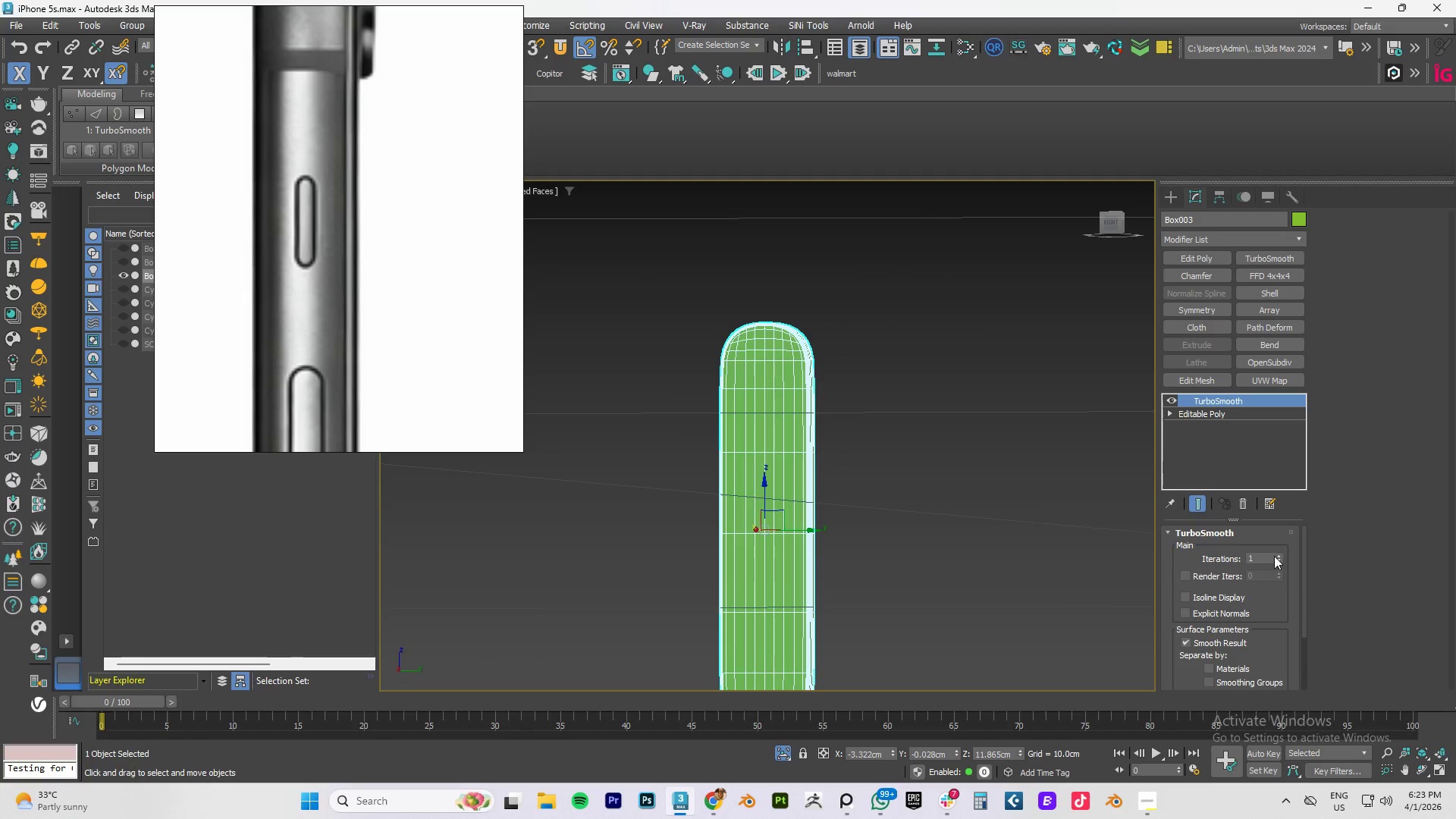 
left_click([1279, 557])
 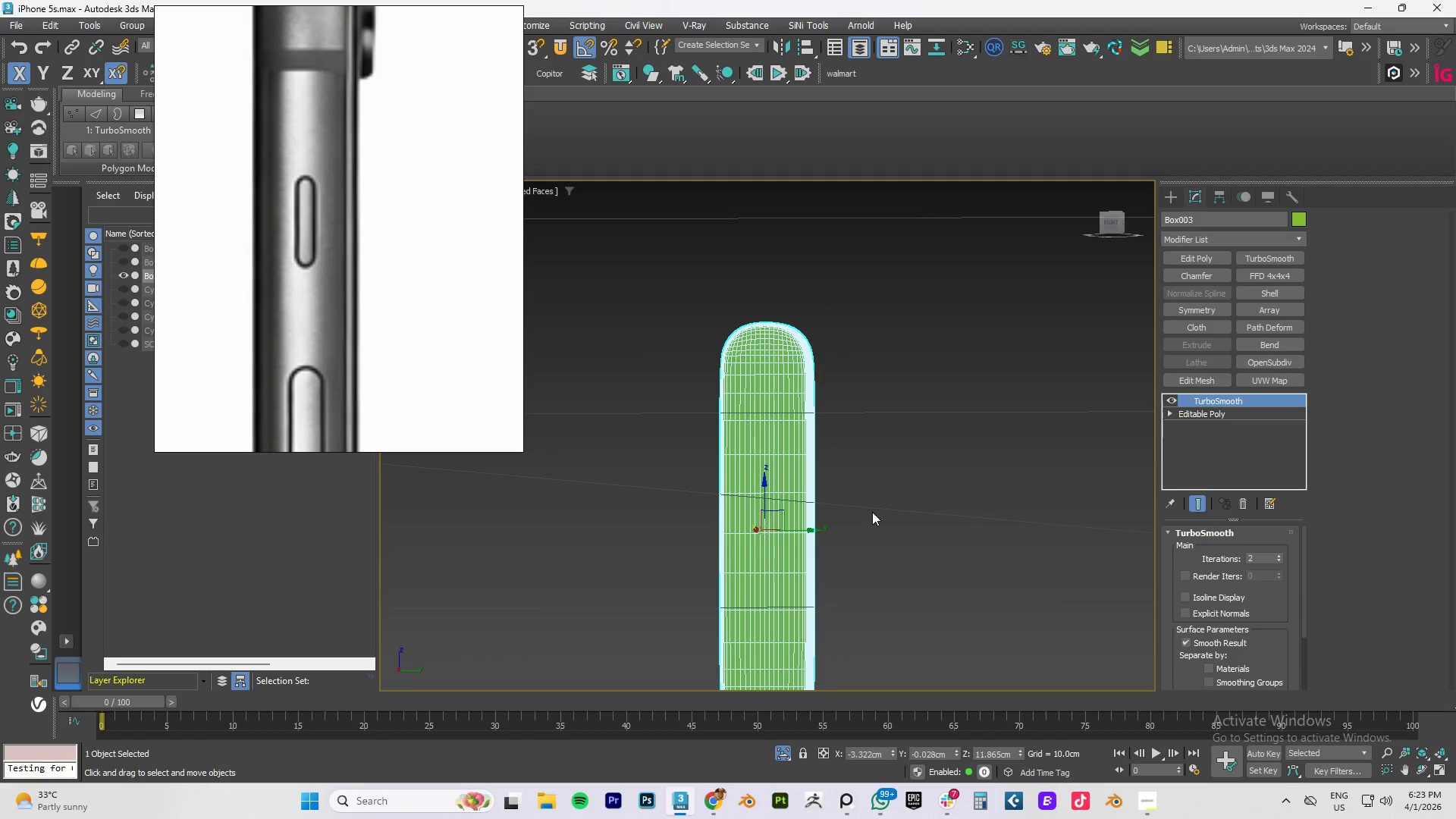 
scroll: coordinate [872, 512], scroll_direction: down, amount: 1.0
 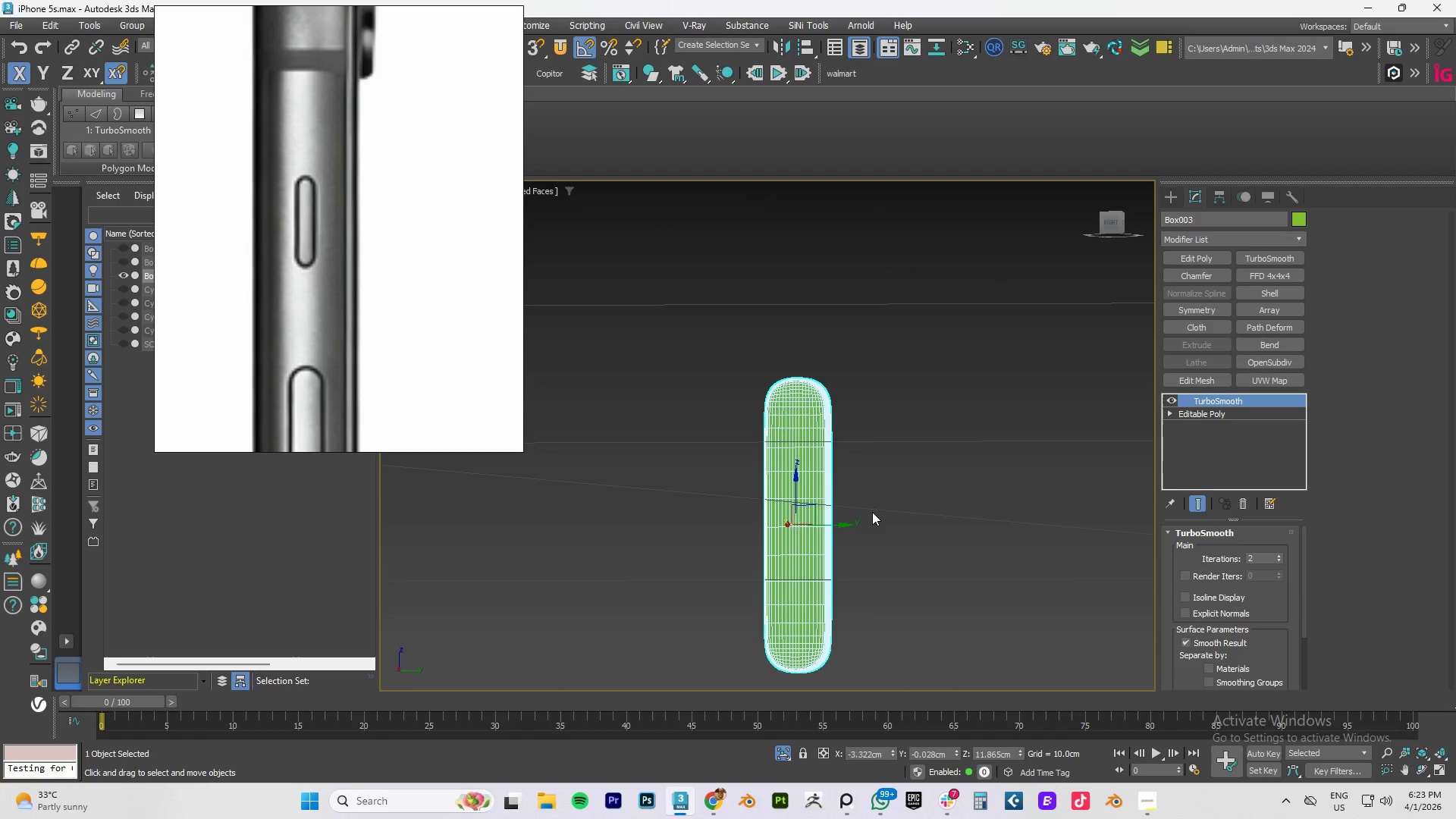 
key(Alt+Q)
 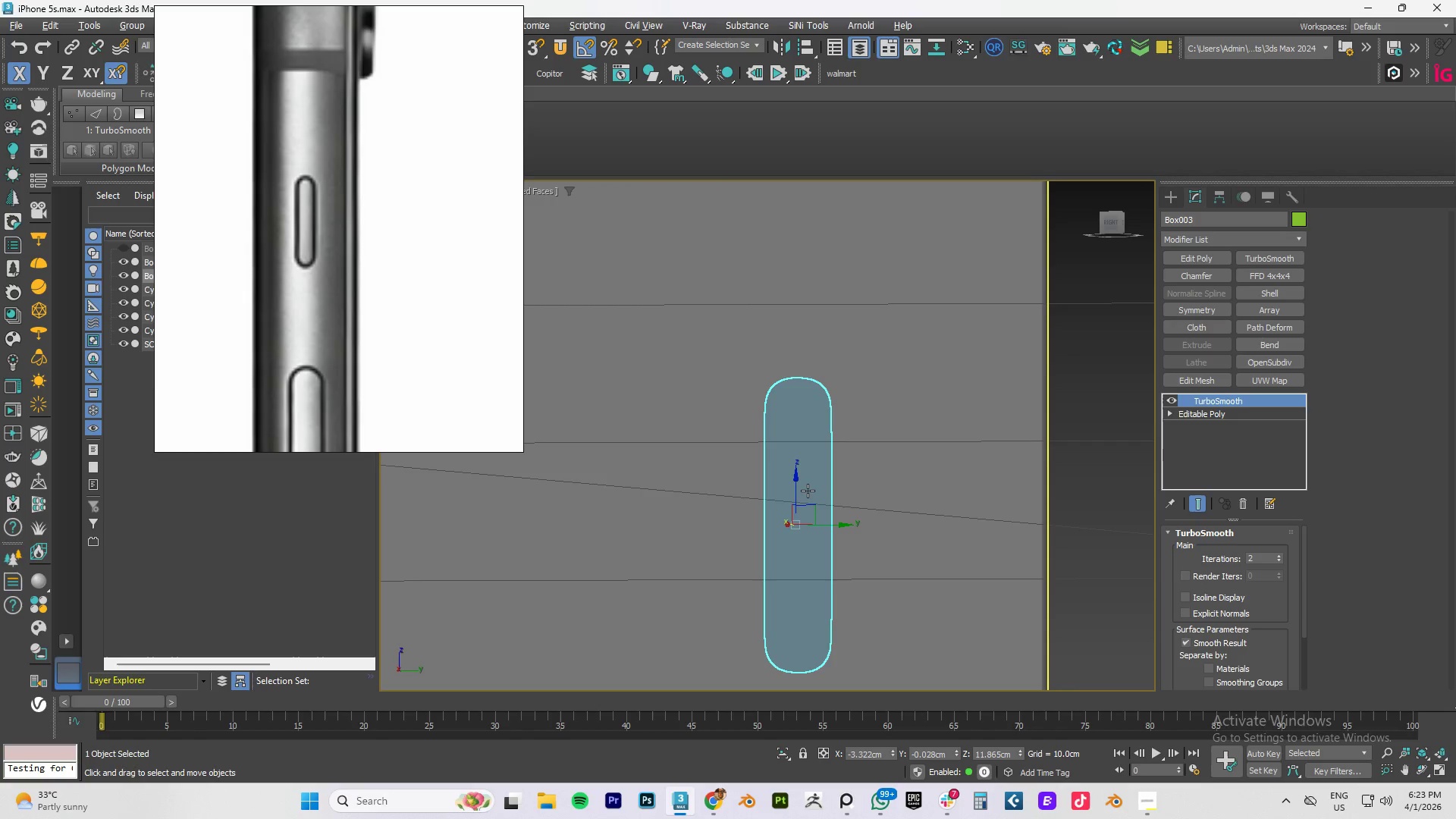 
type(lz)
 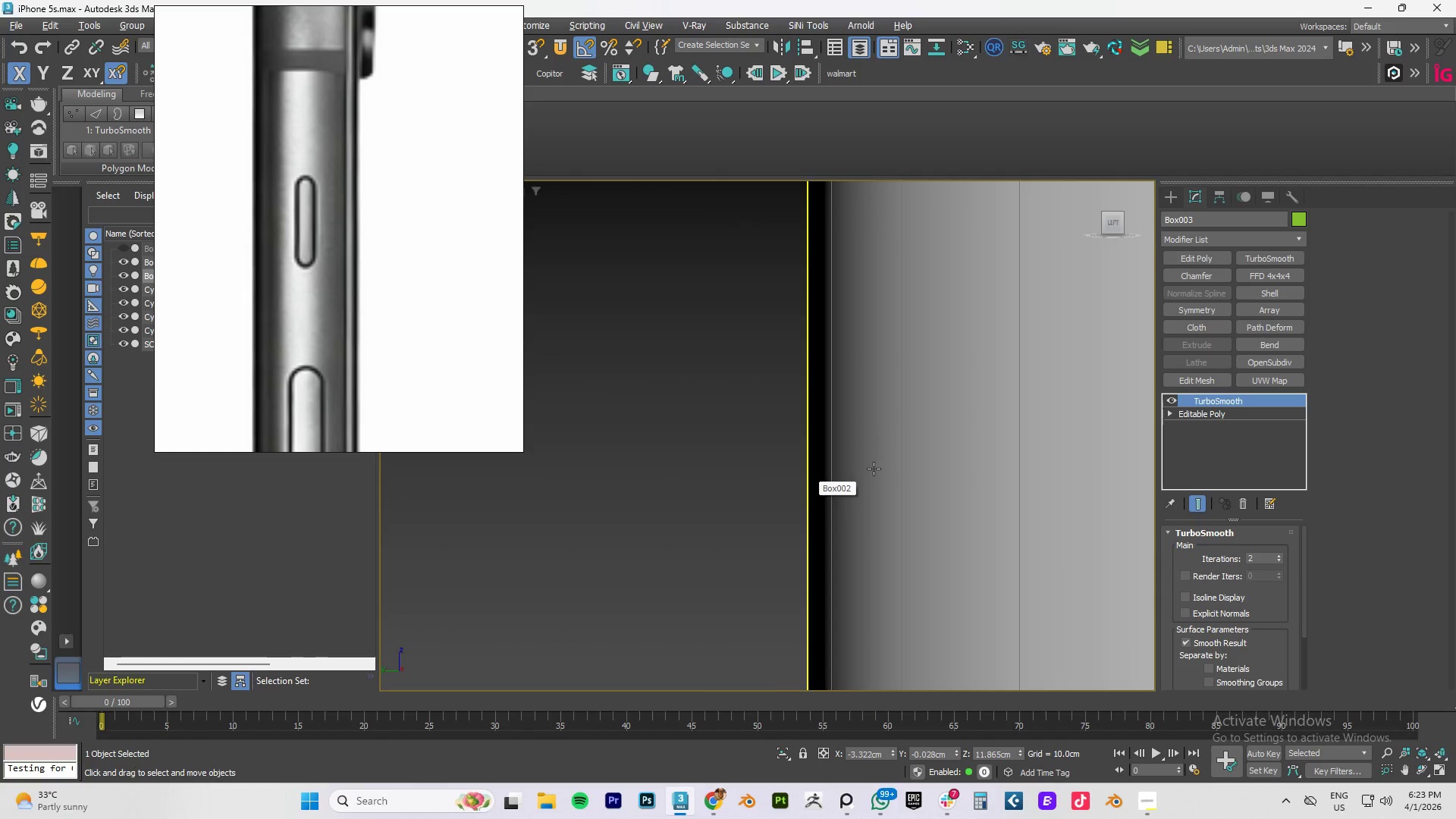 
scroll: coordinate [890, 456], scroll_direction: down, amount: 7.0
 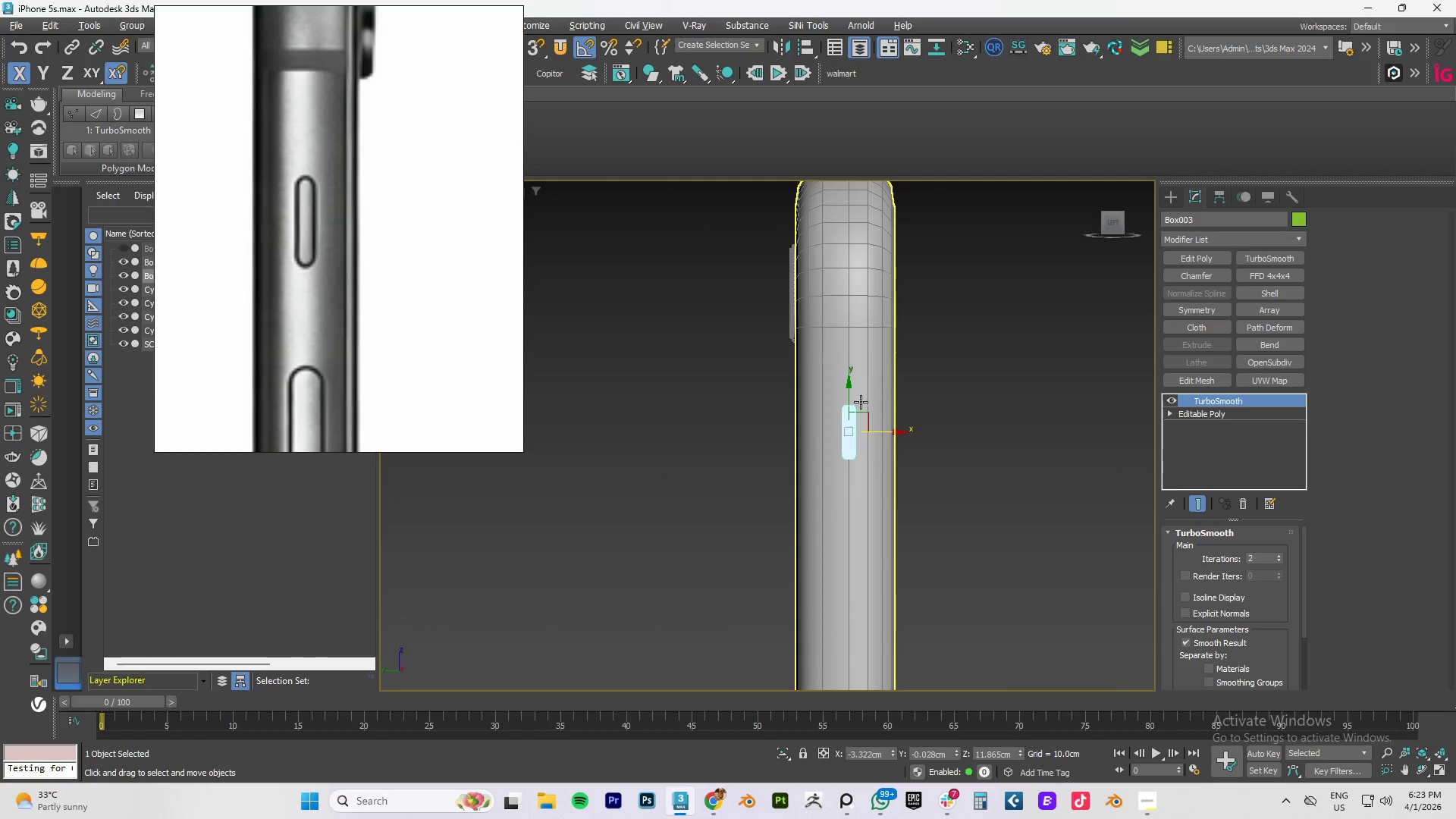 
scroll: coordinate [860, 421], scroll_direction: up, amount: 4.0
 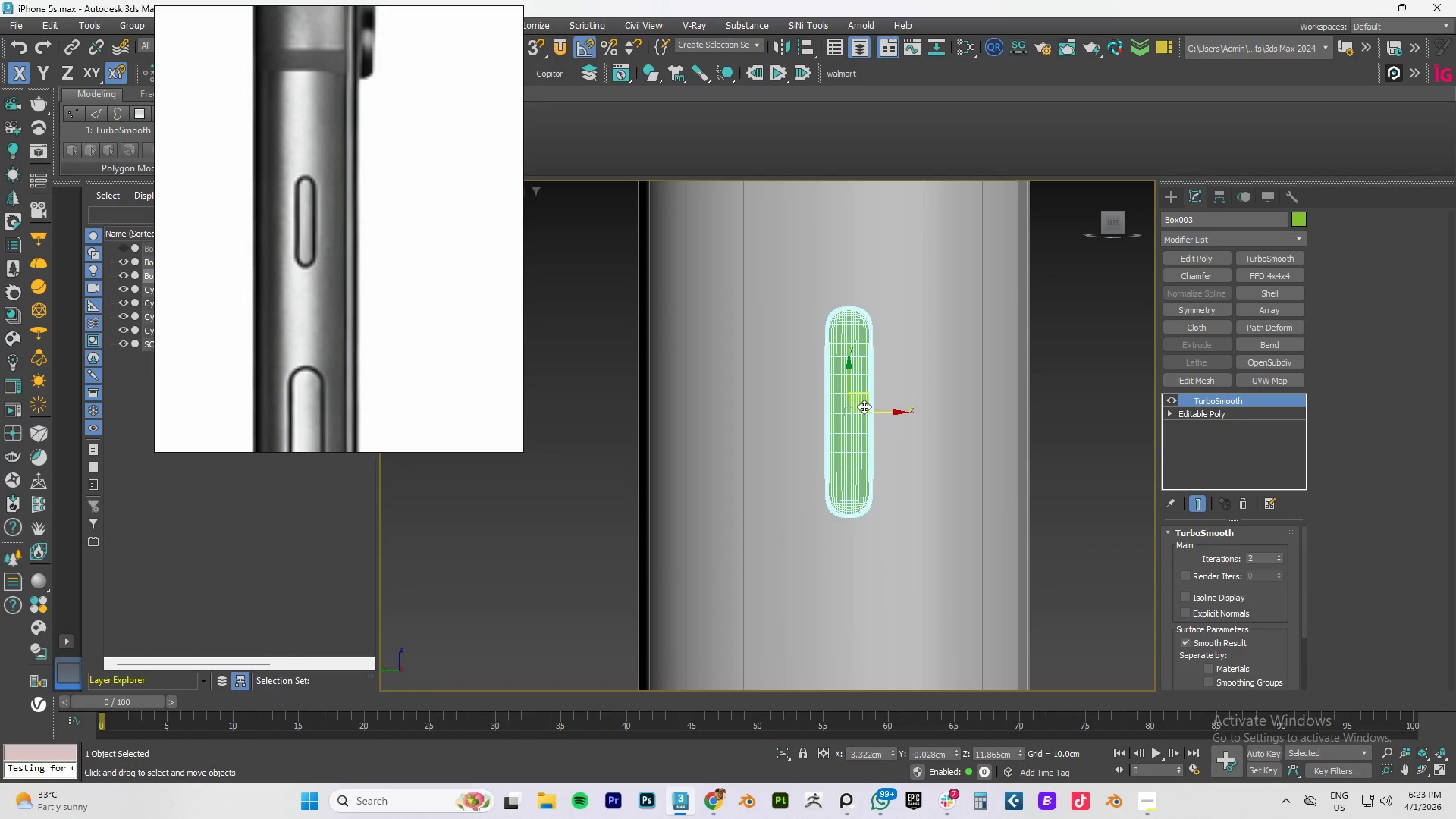 
key(F4)
 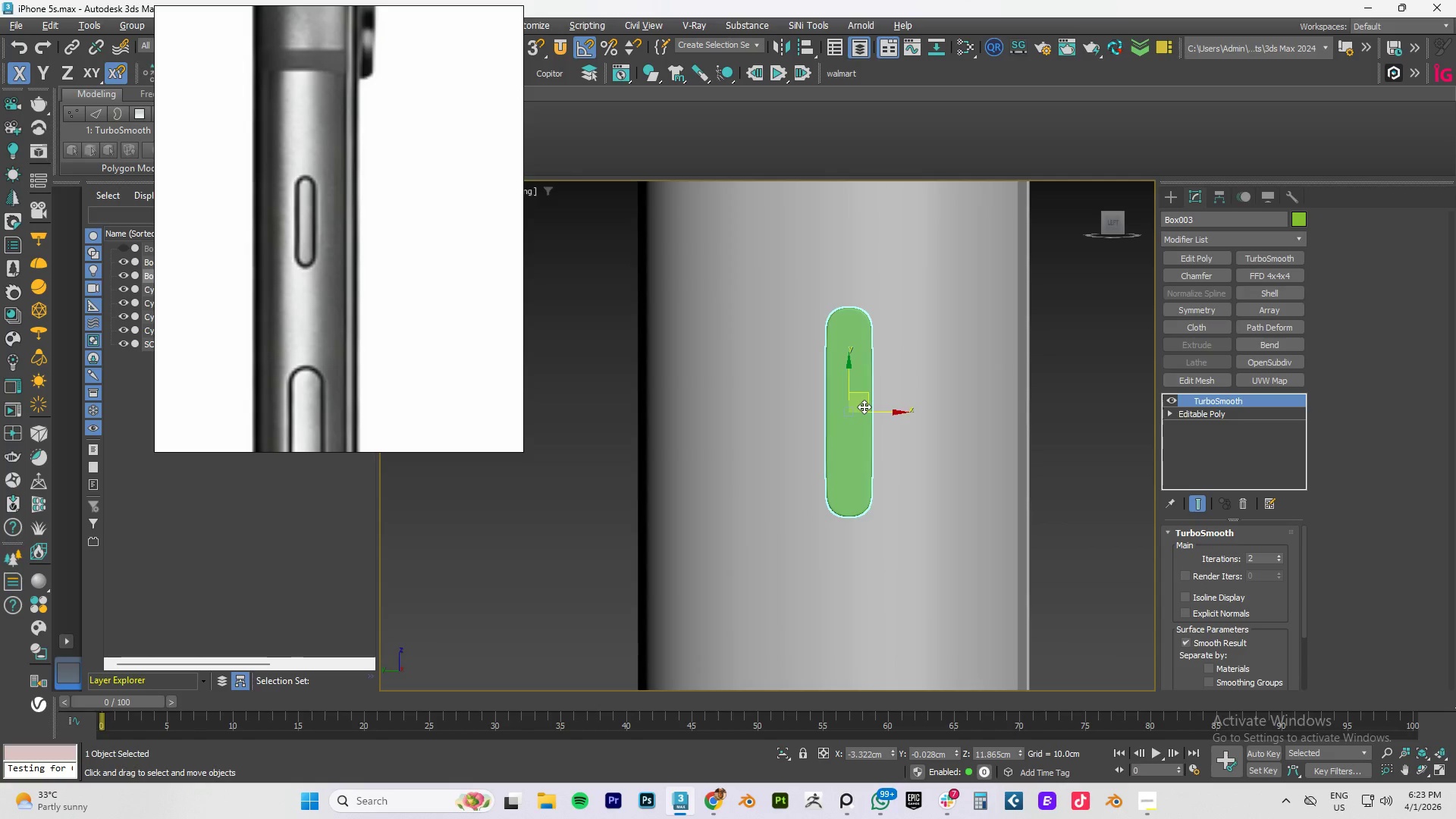 
key(F3)
 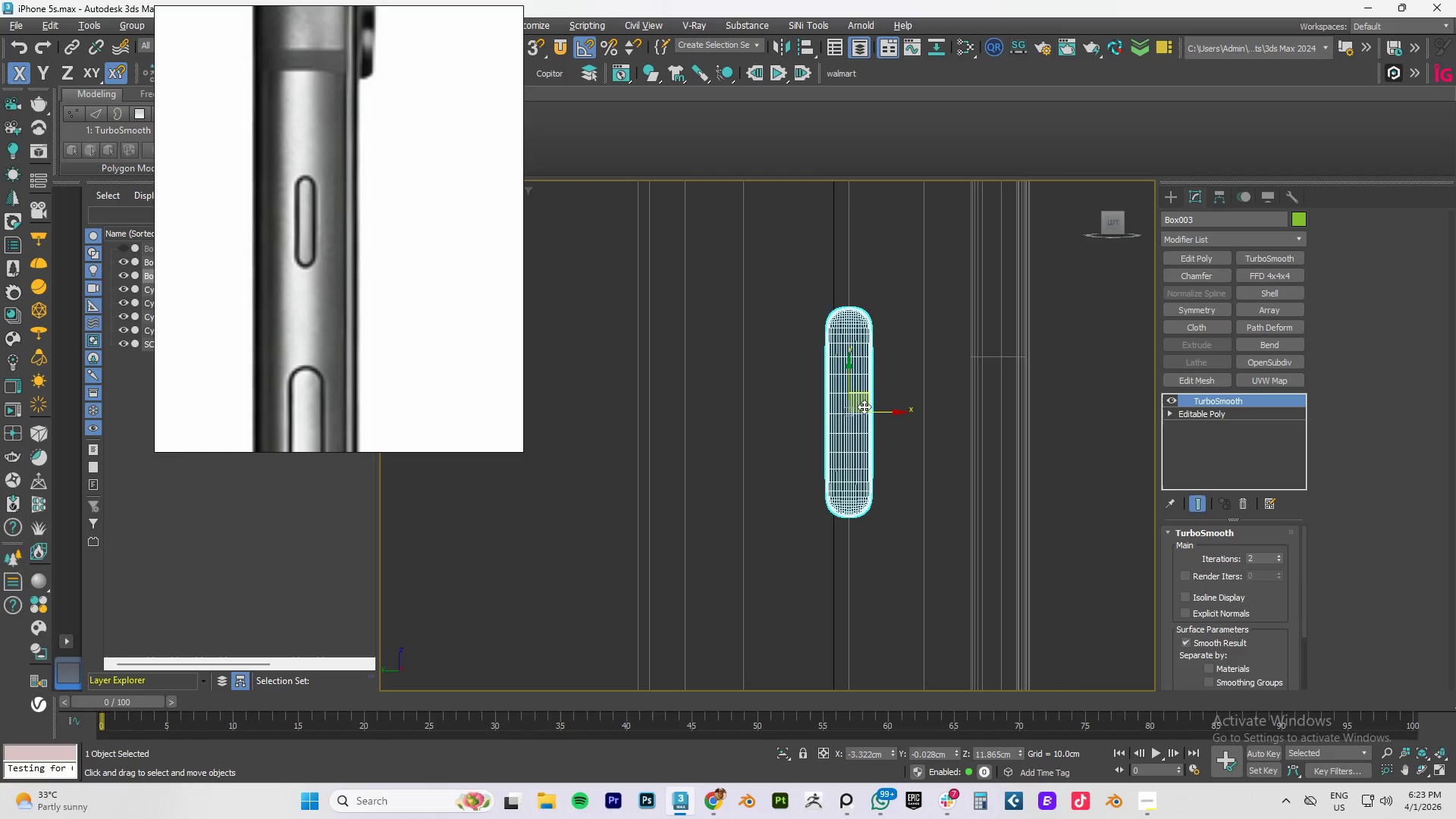 
key(F4)
 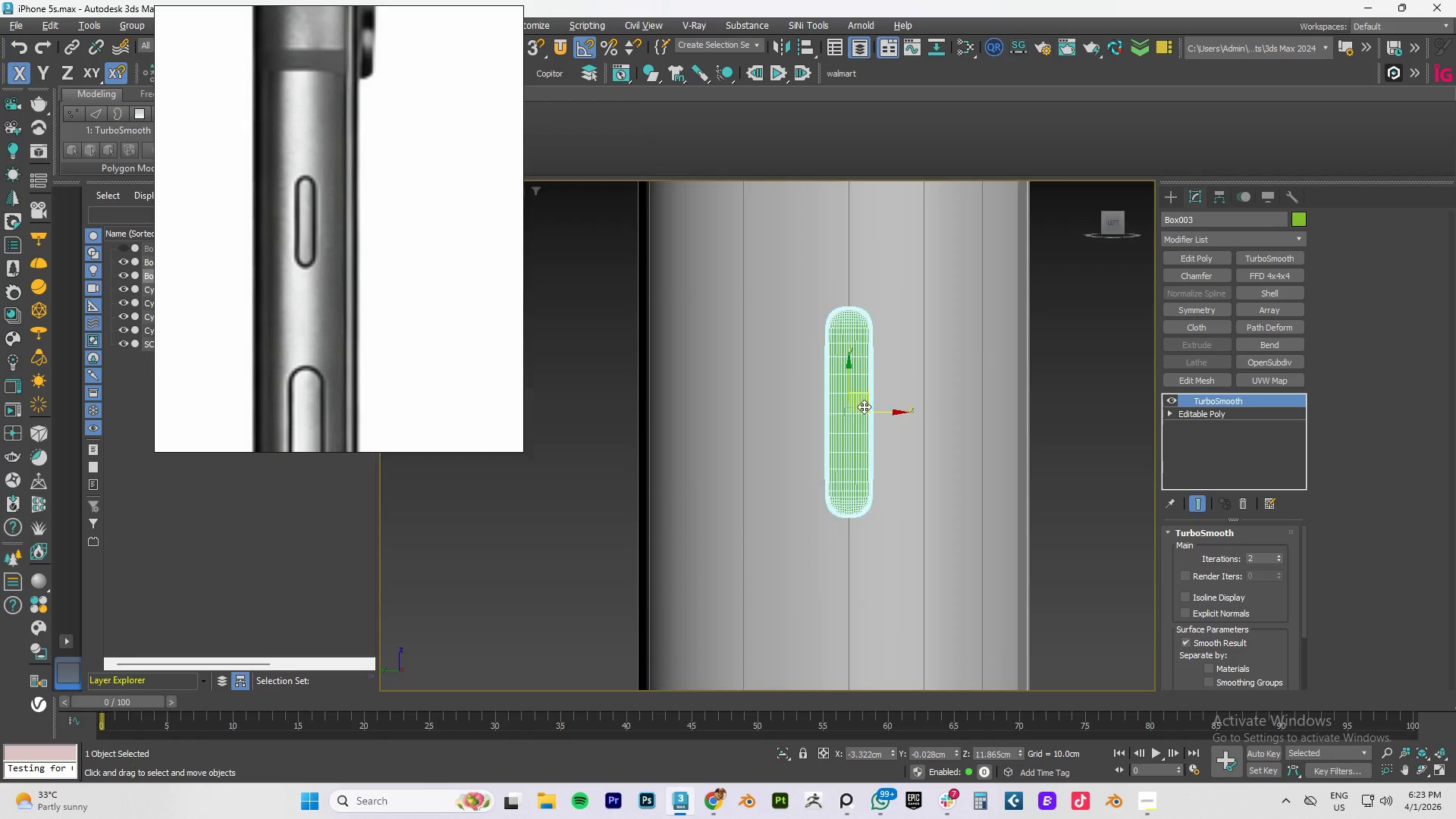 
key(F3)
 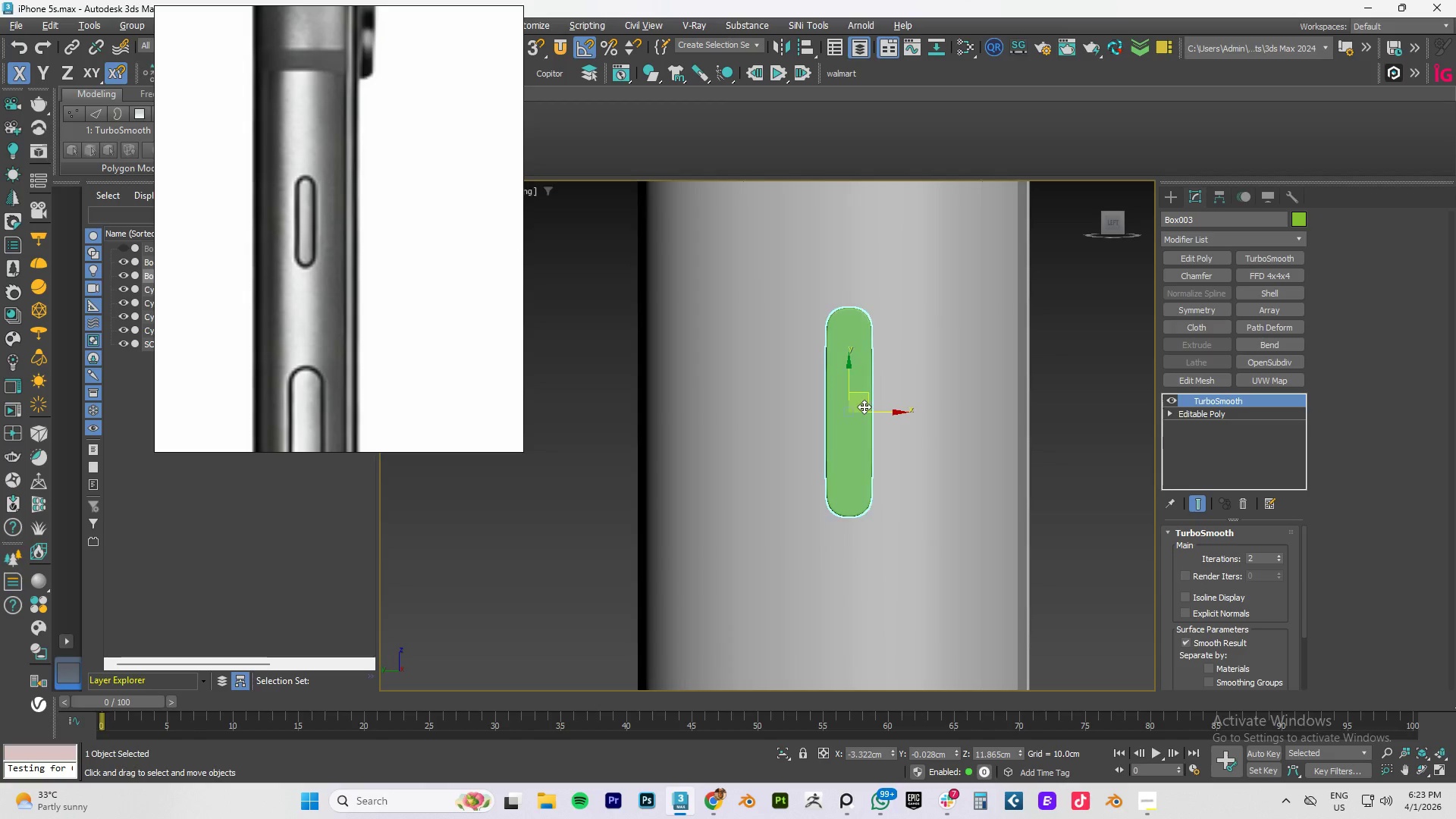 
key(F4)
 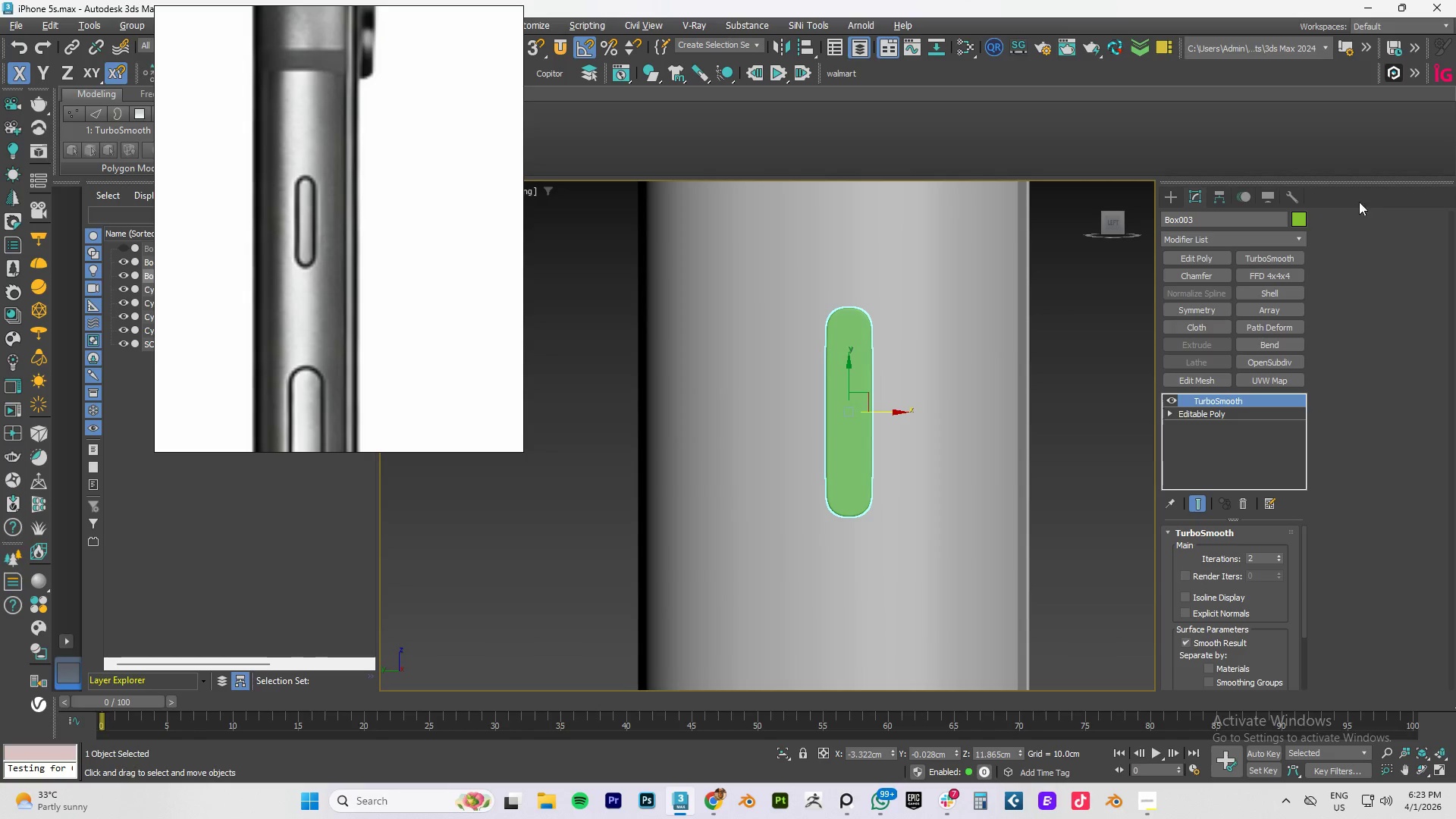 
left_click([1297, 218])
 